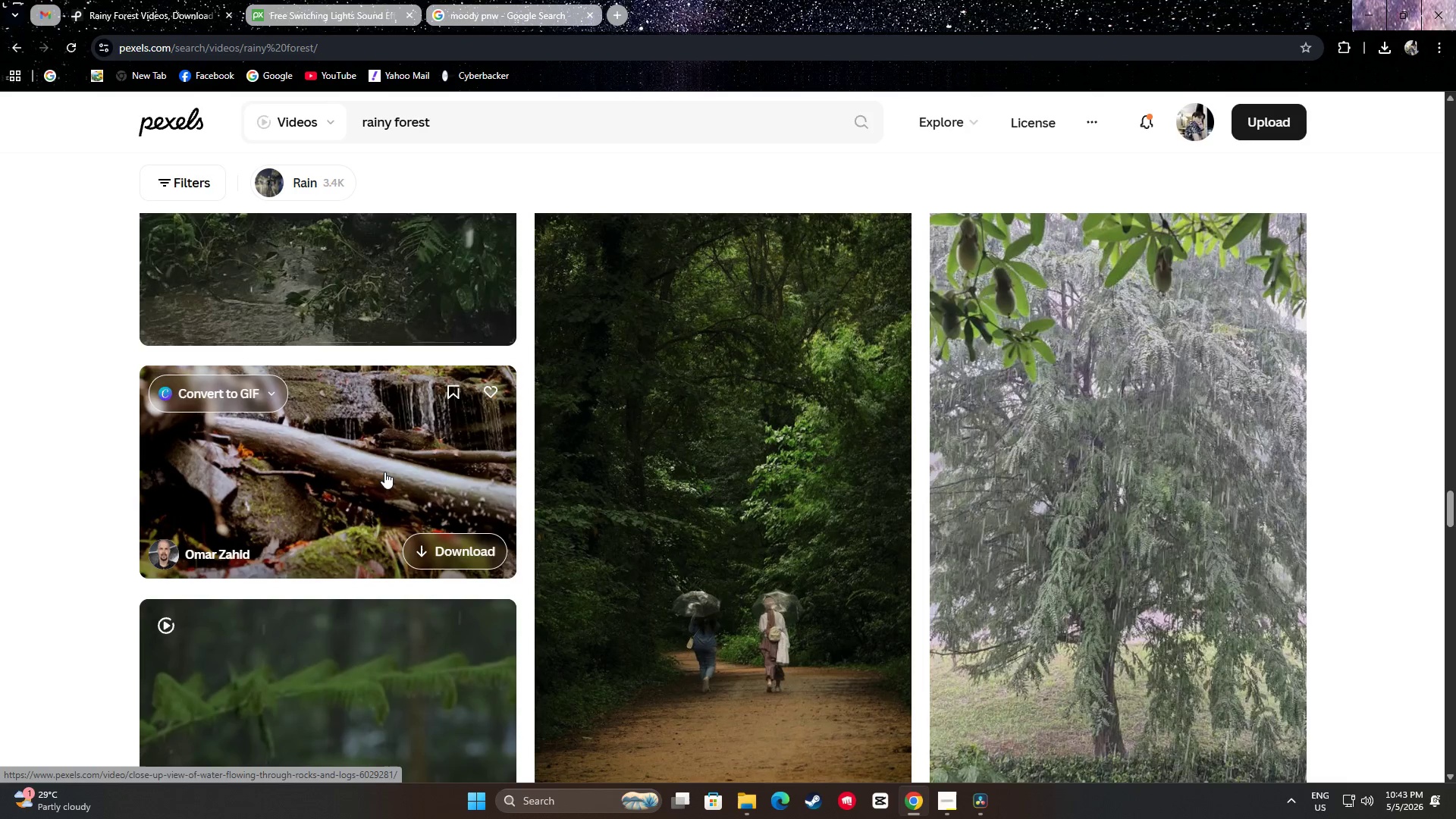 
scroll: coordinate [371, 478], scroll_direction: down, amount: 7.0
 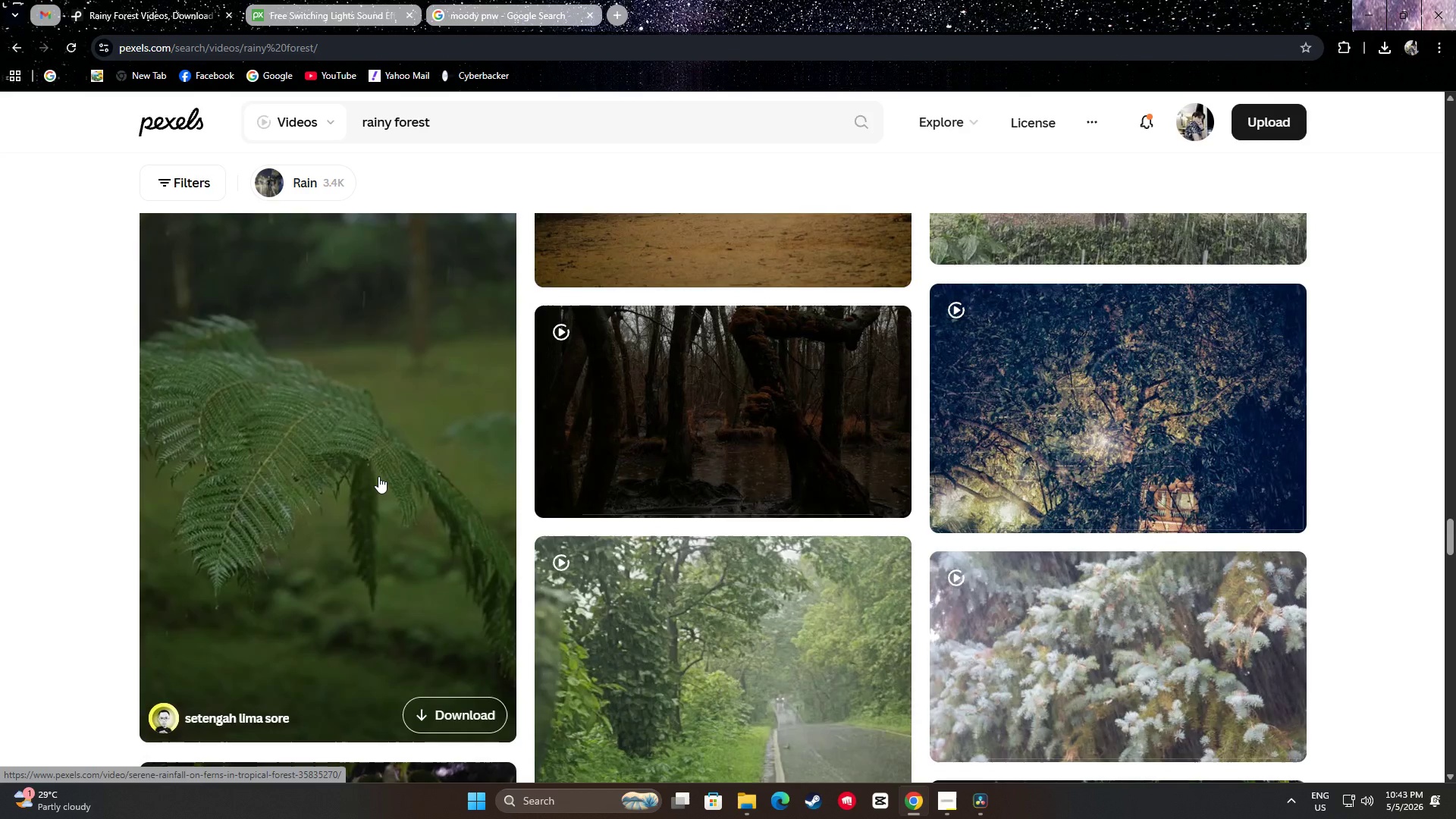 
scroll: coordinate [380, 475], scroll_direction: up, amount: 2.0
 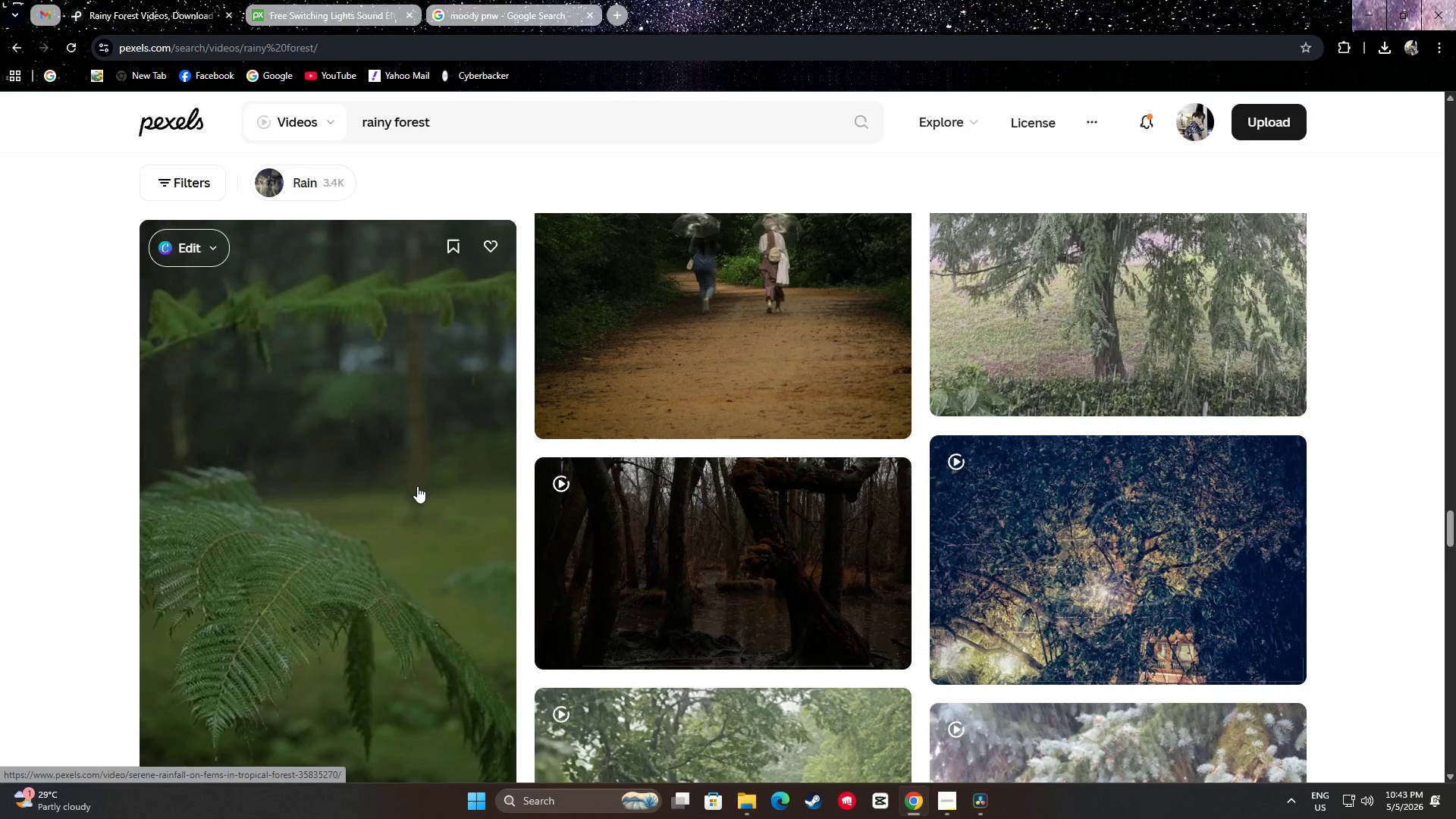 
scroll: coordinate [417, 486], scroll_direction: down, amount: 1.0
 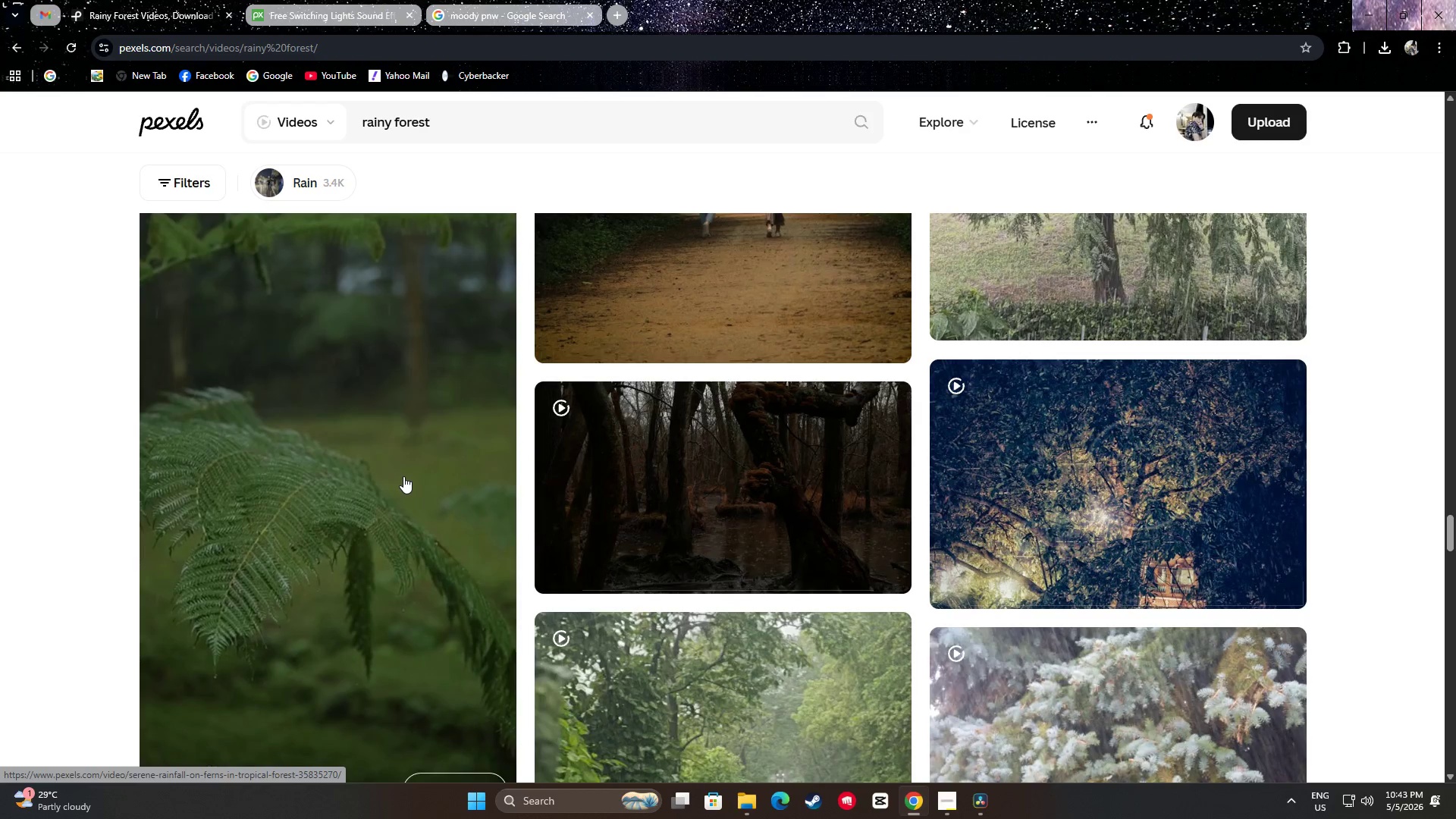 
scroll: coordinate [405, 473], scroll_direction: up, amount: 1.0
 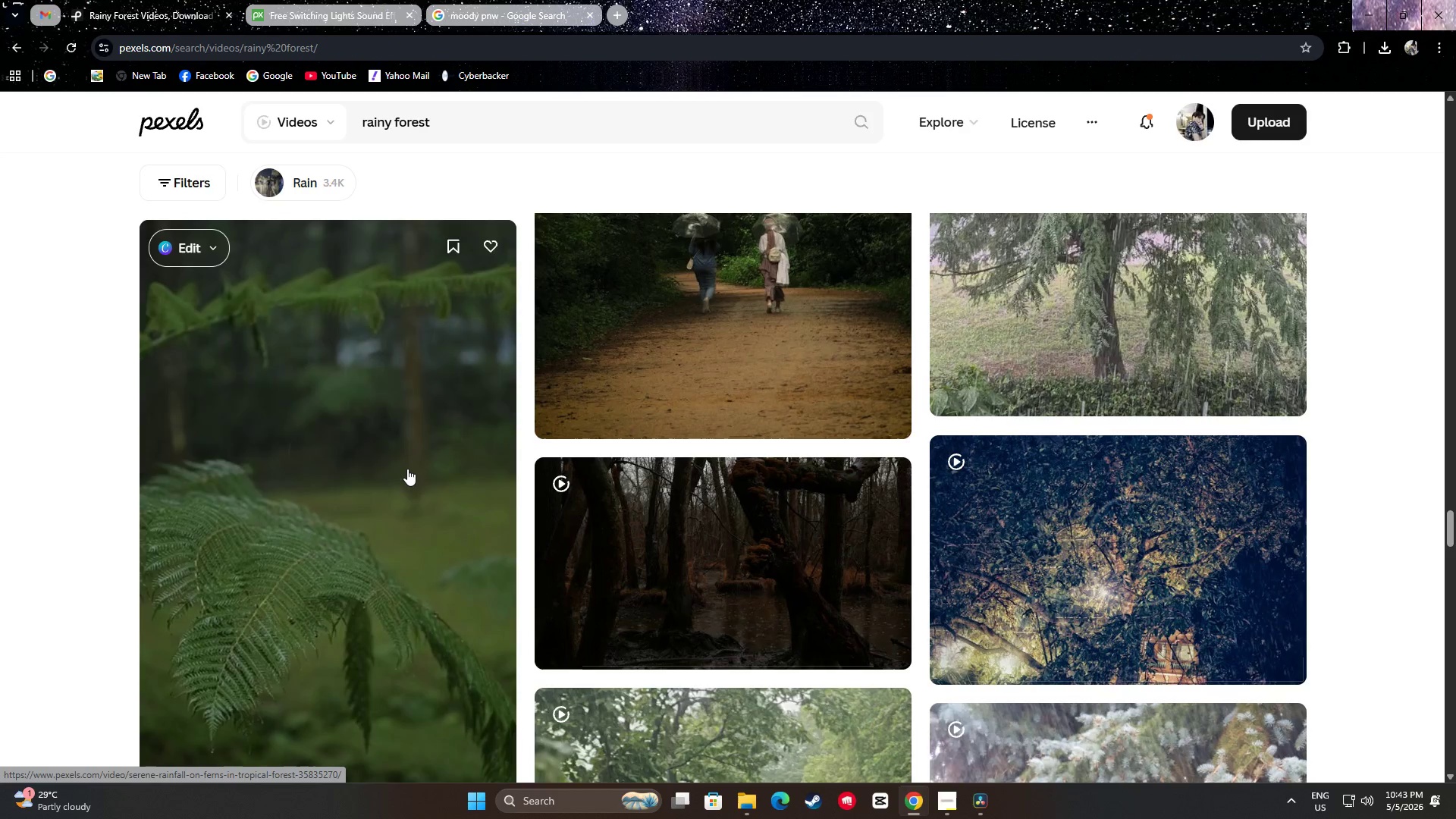 
scroll: coordinate [397, 422], scroll_direction: down, amount: 6.0
 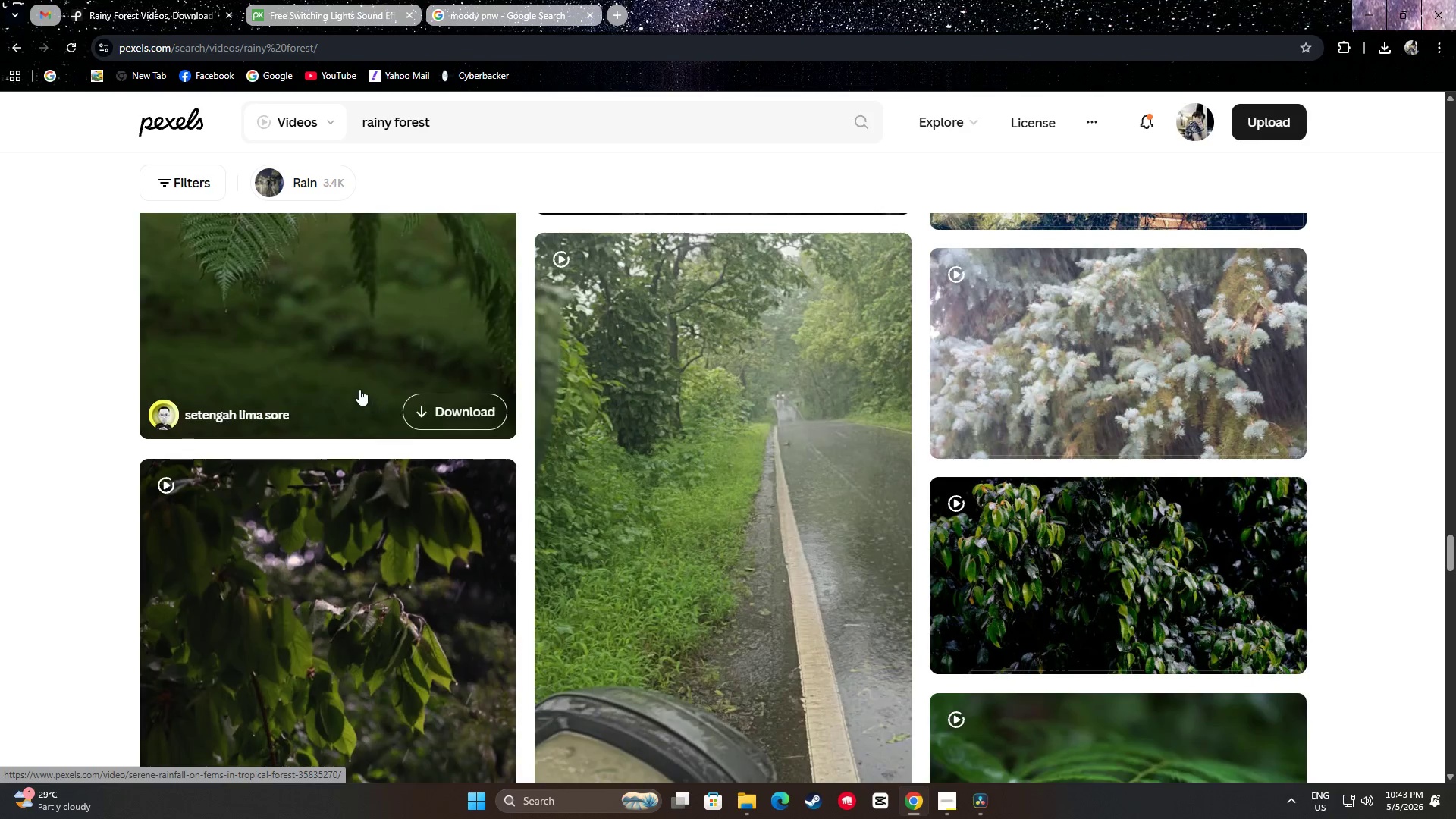 
scroll: coordinate [359, 386], scroll_direction: up, amount: 1.0
 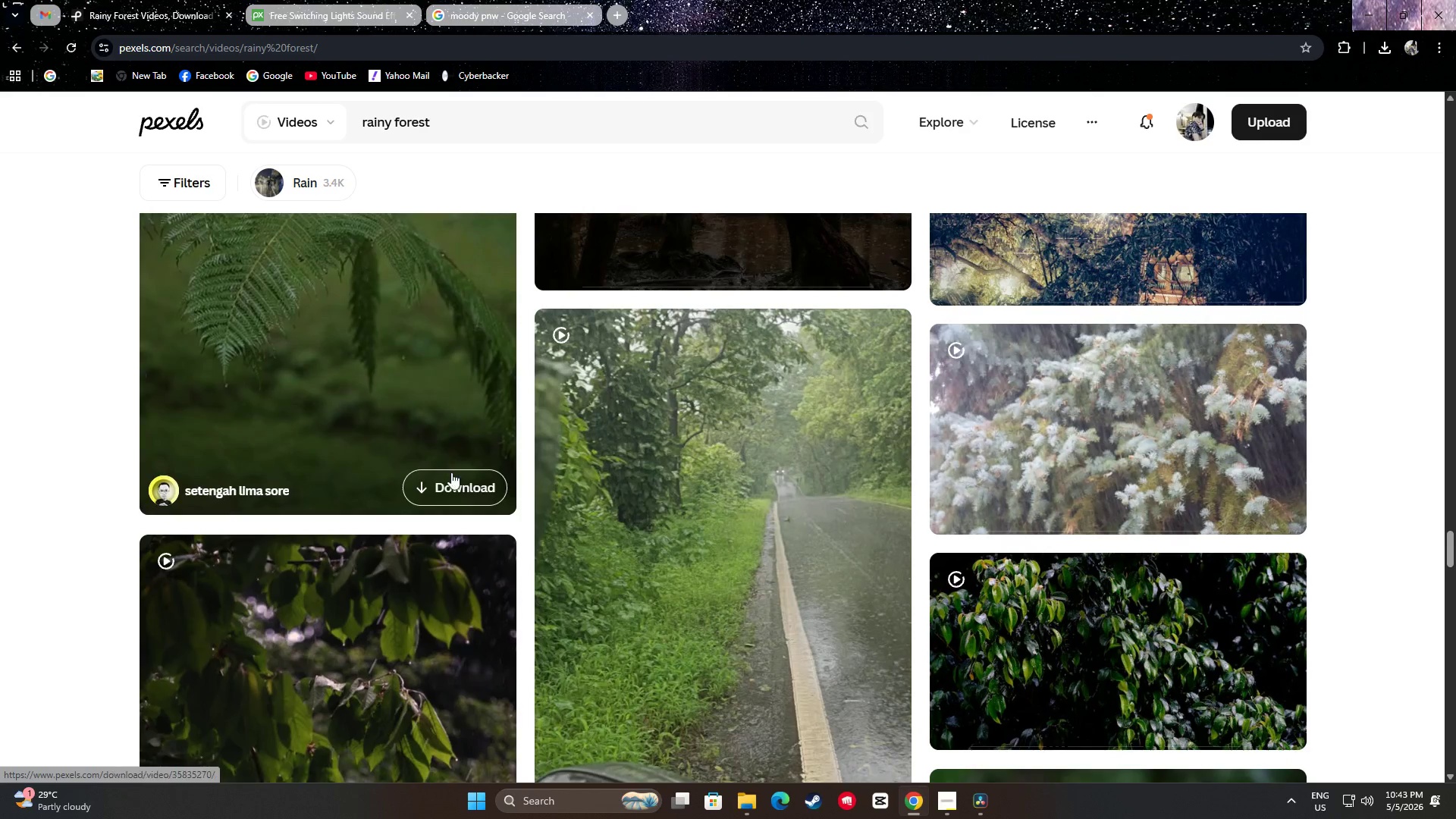 
left_click([460, 486])
 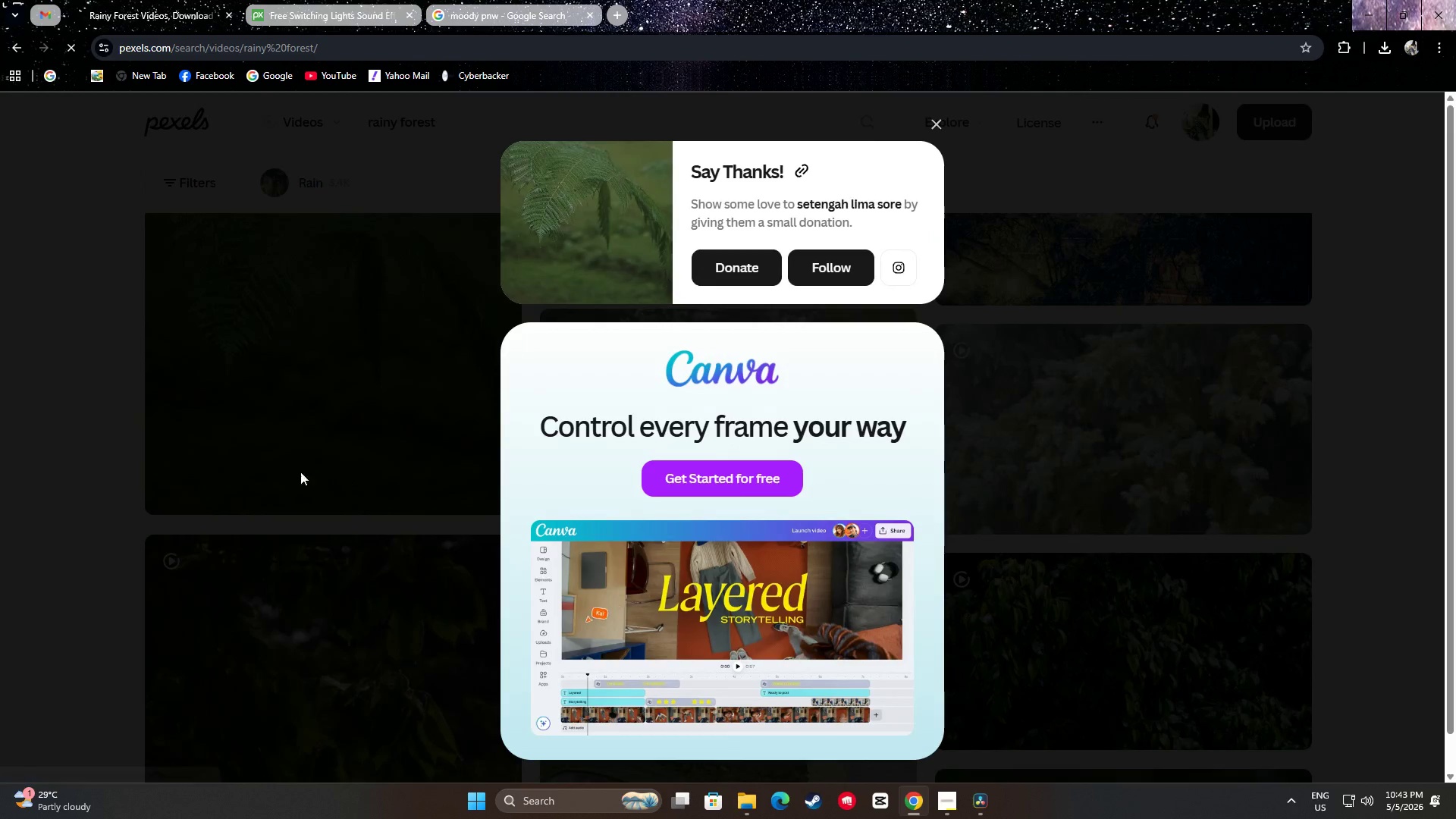 
left_click([92, 435])
 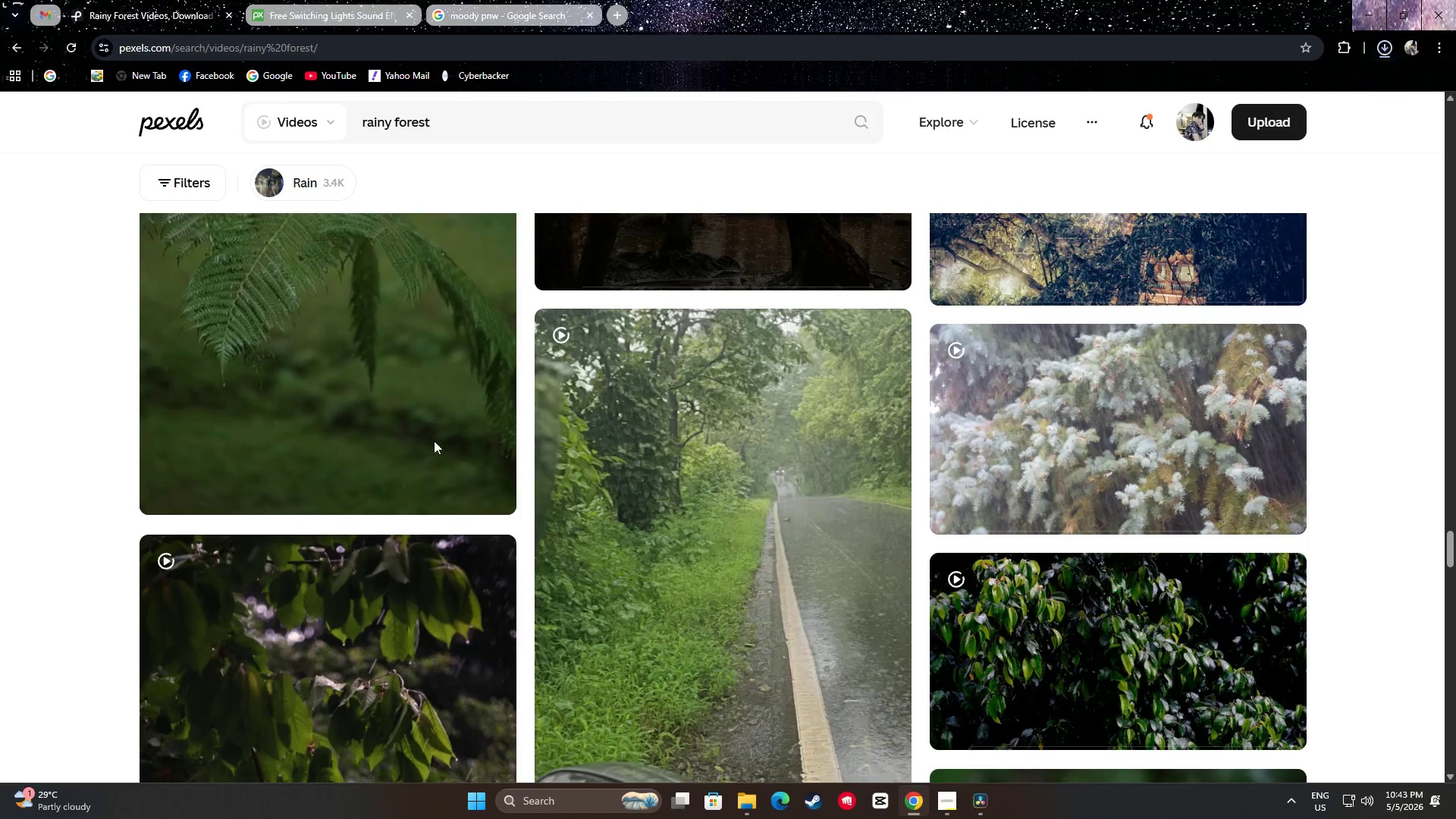 
scroll: coordinate [1392, 462], scroll_direction: down, amount: 6.0
 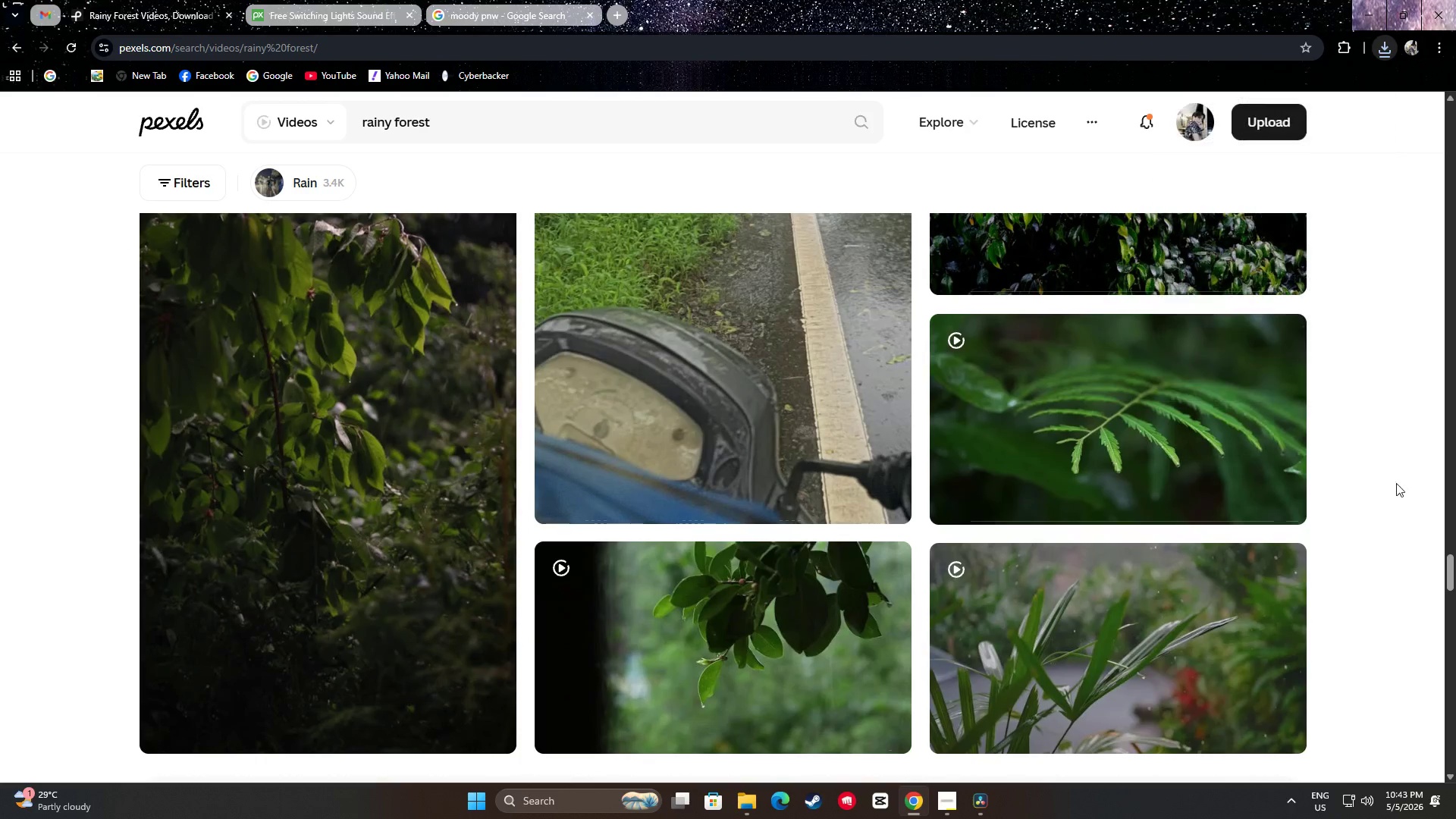 
mouse_move([1235, 457])
 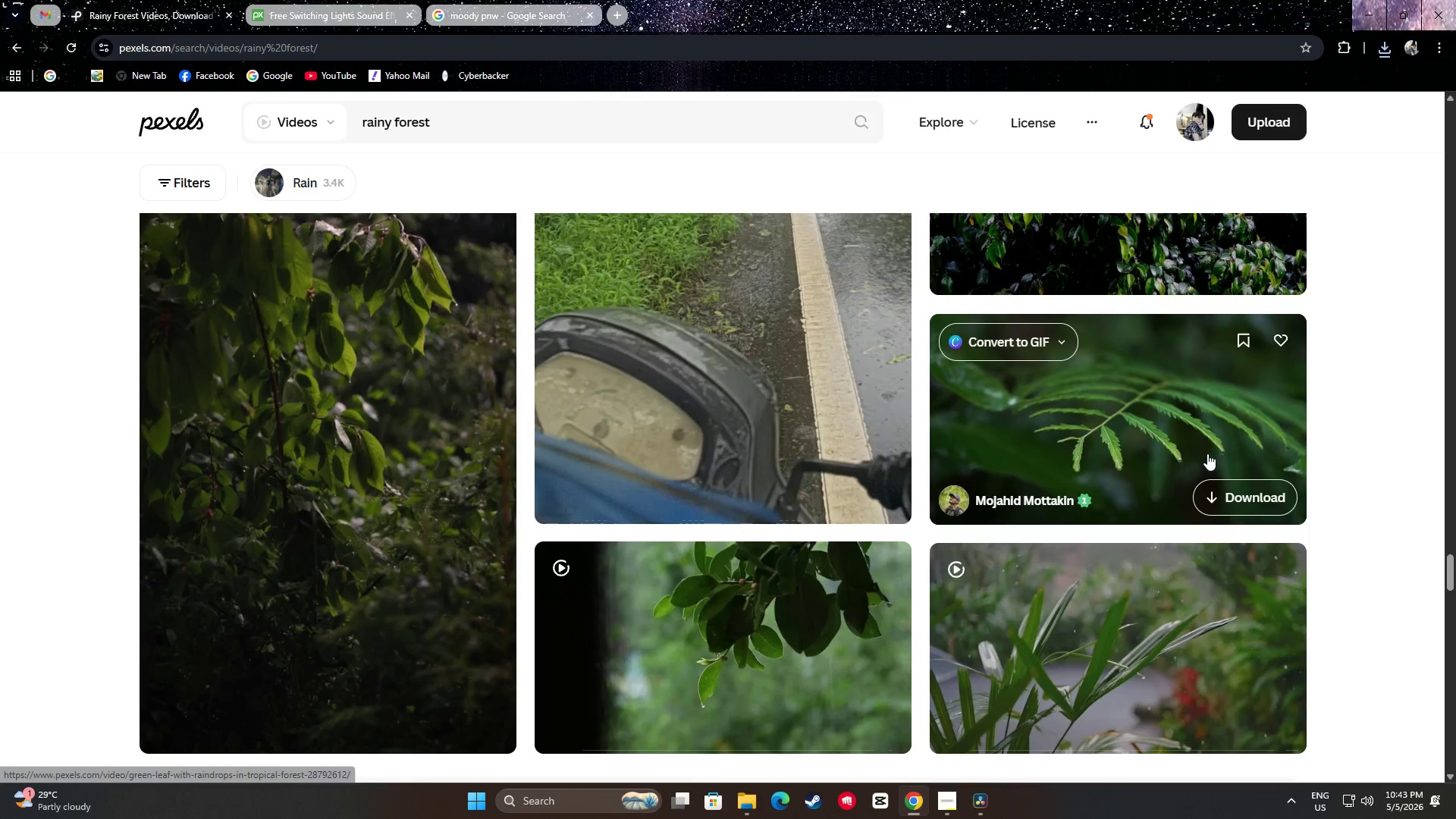 
scroll: coordinate [1332, 431], scroll_direction: down, amount: 21.0
 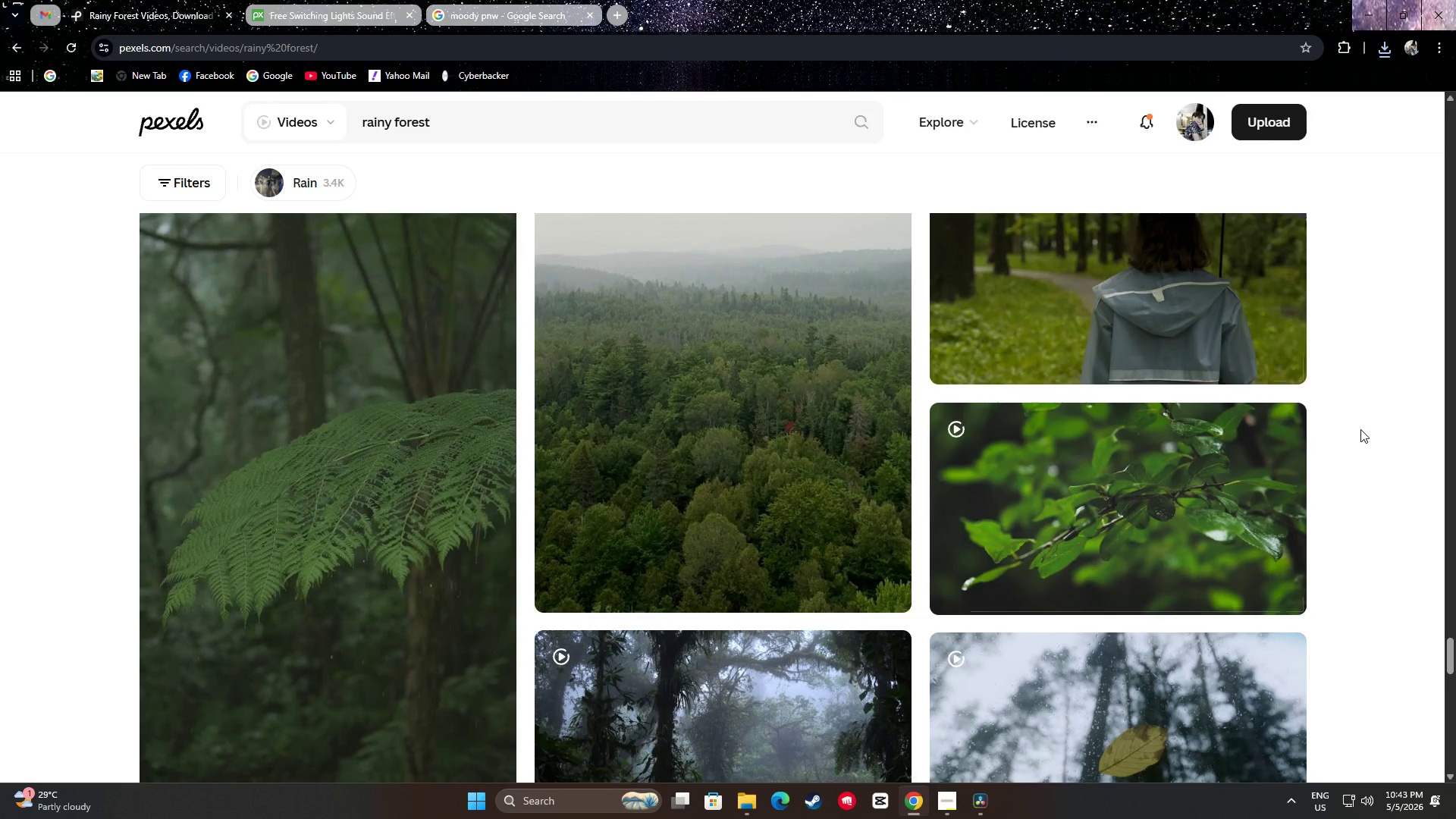 
scroll: coordinate [1361, 429], scroll_direction: up, amount: 1.0
 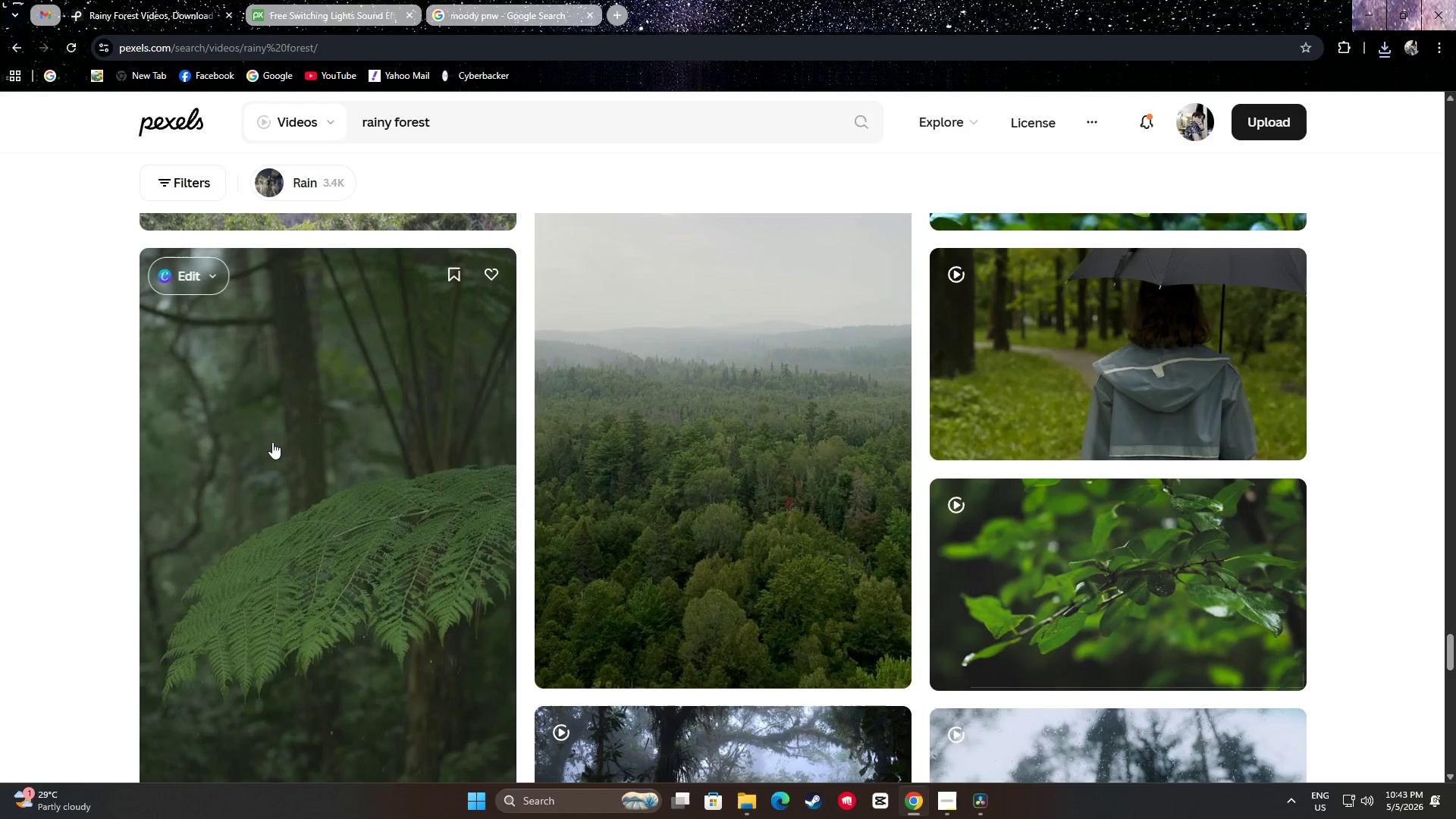 
scroll: coordinate [758, 286], scroll_direction: down, amount: 4.0
 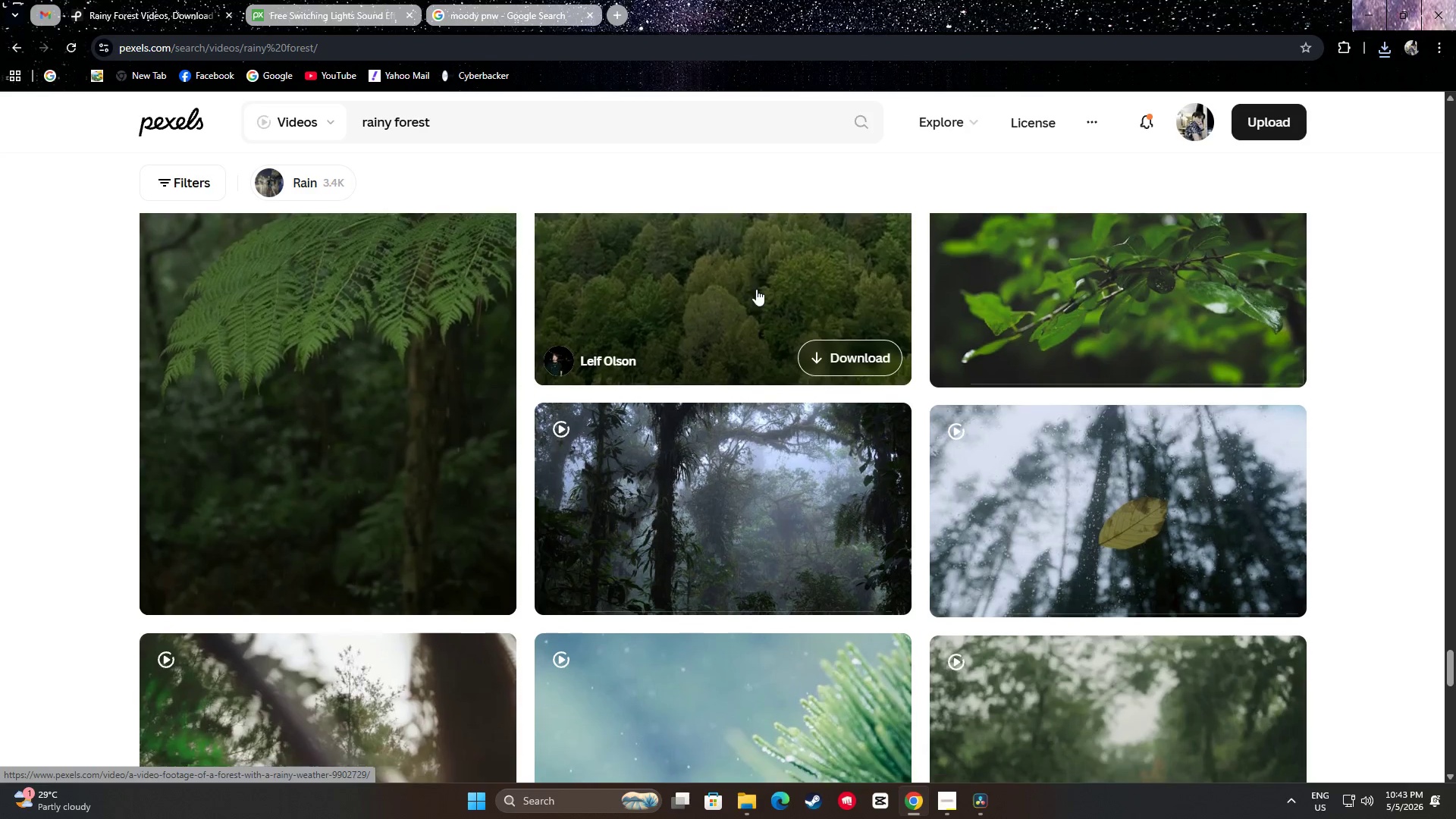 
mouse_move([772, 458])
 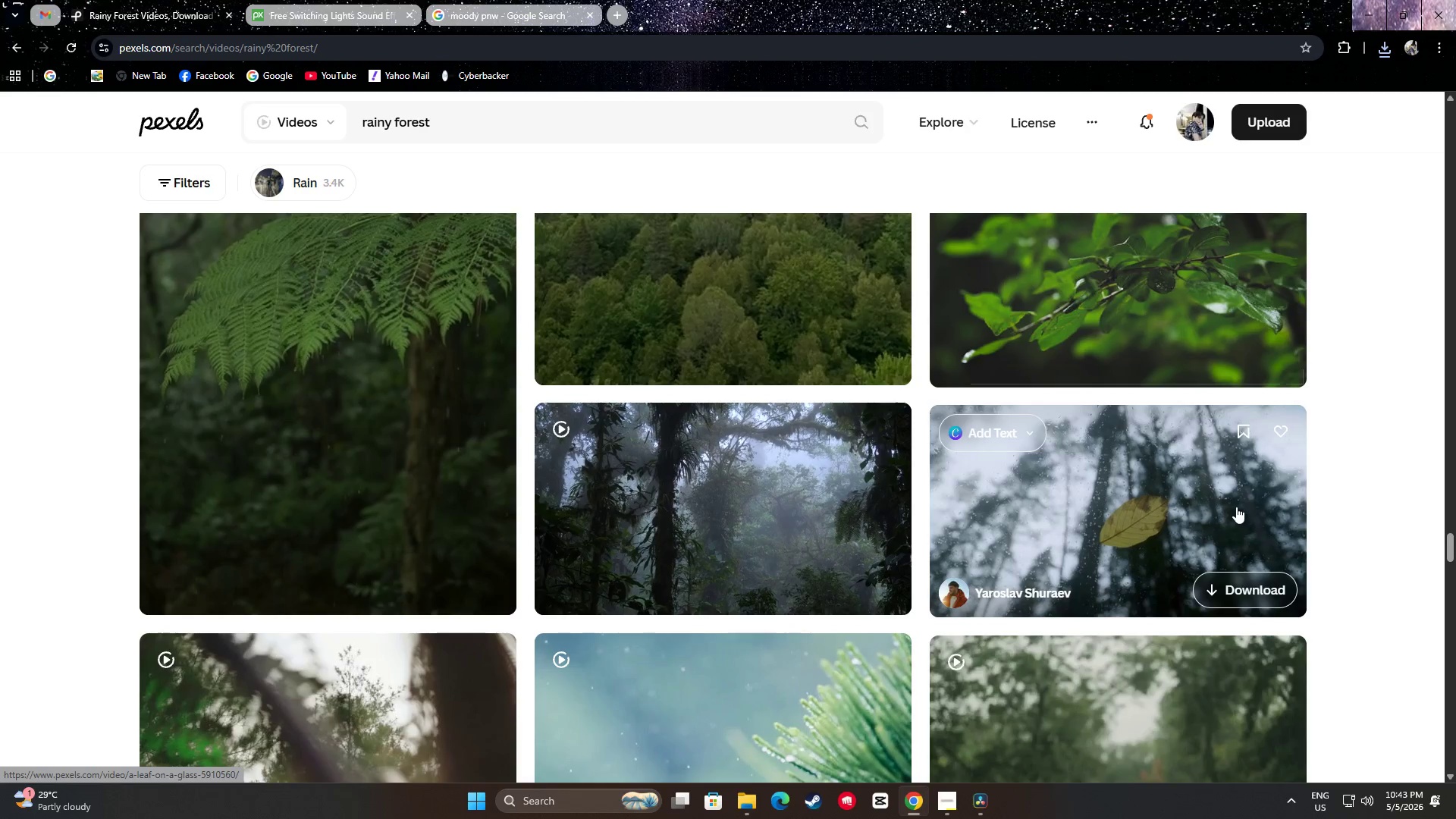 
wait(5.11)
 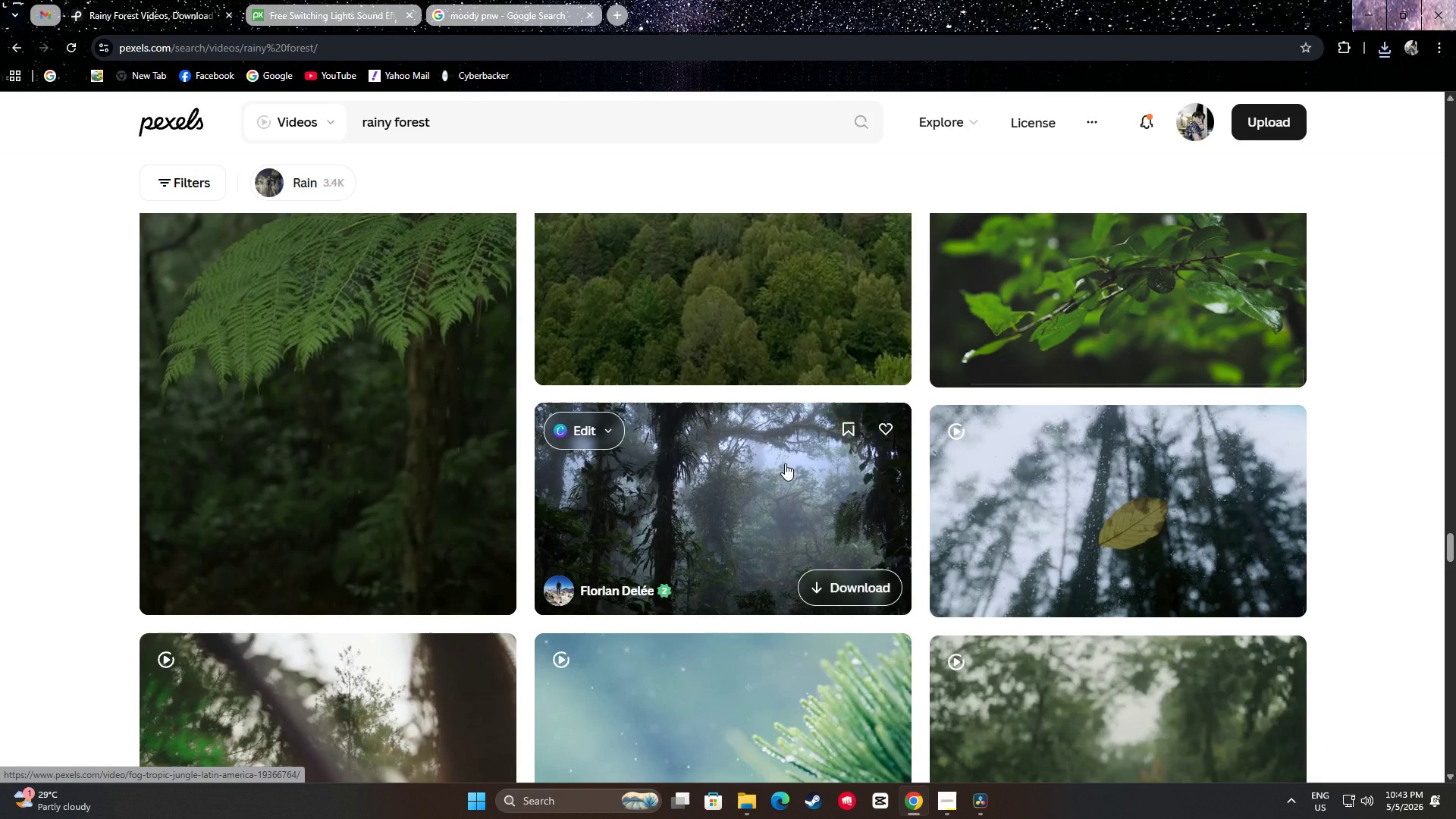 
scroll: coordinate [1360, 502], scroll_direction: up, amount: 2.0
 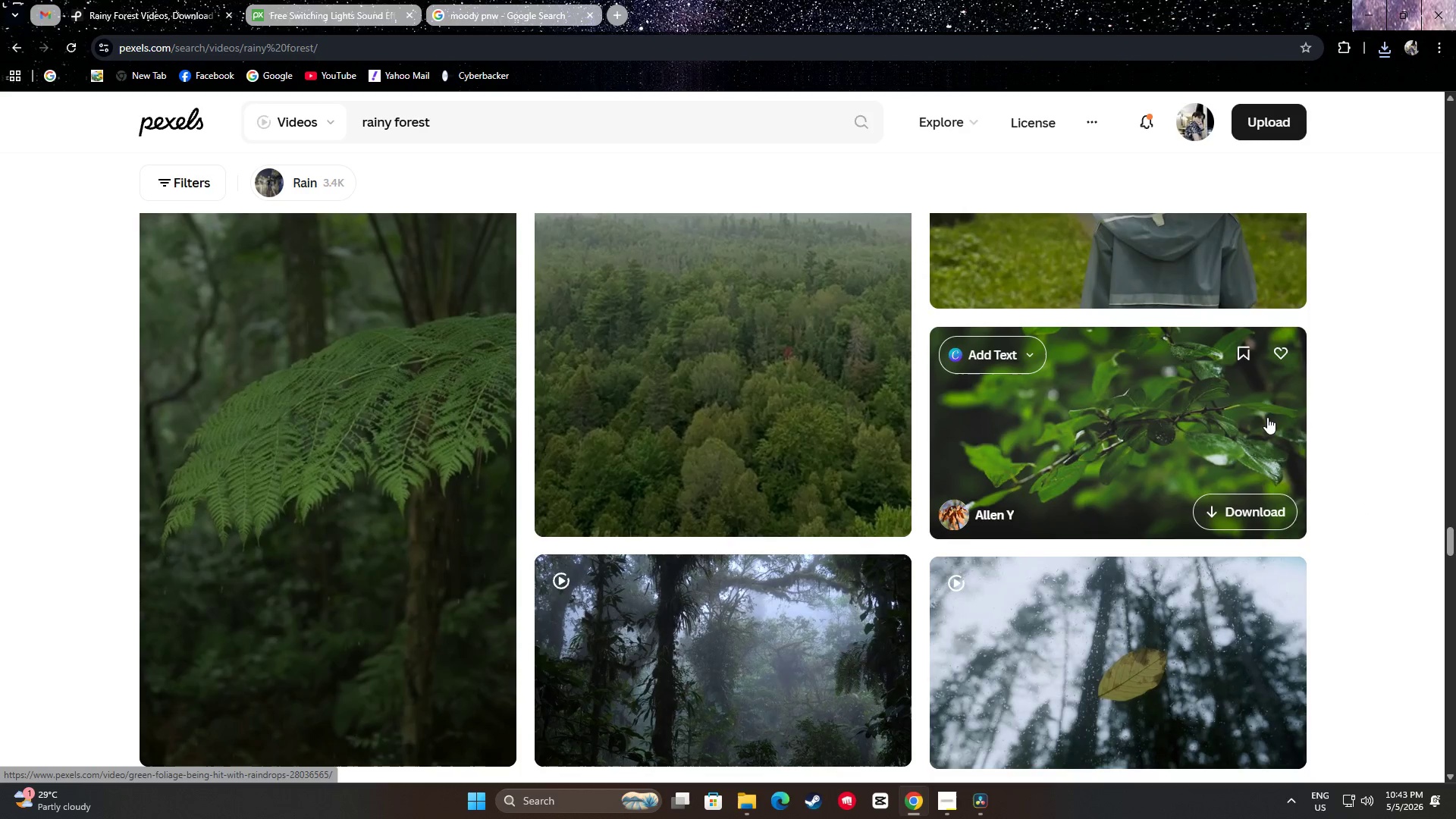 
scroll: coordinate [1389, 423], scroll_direction: down, amount: 20.0
 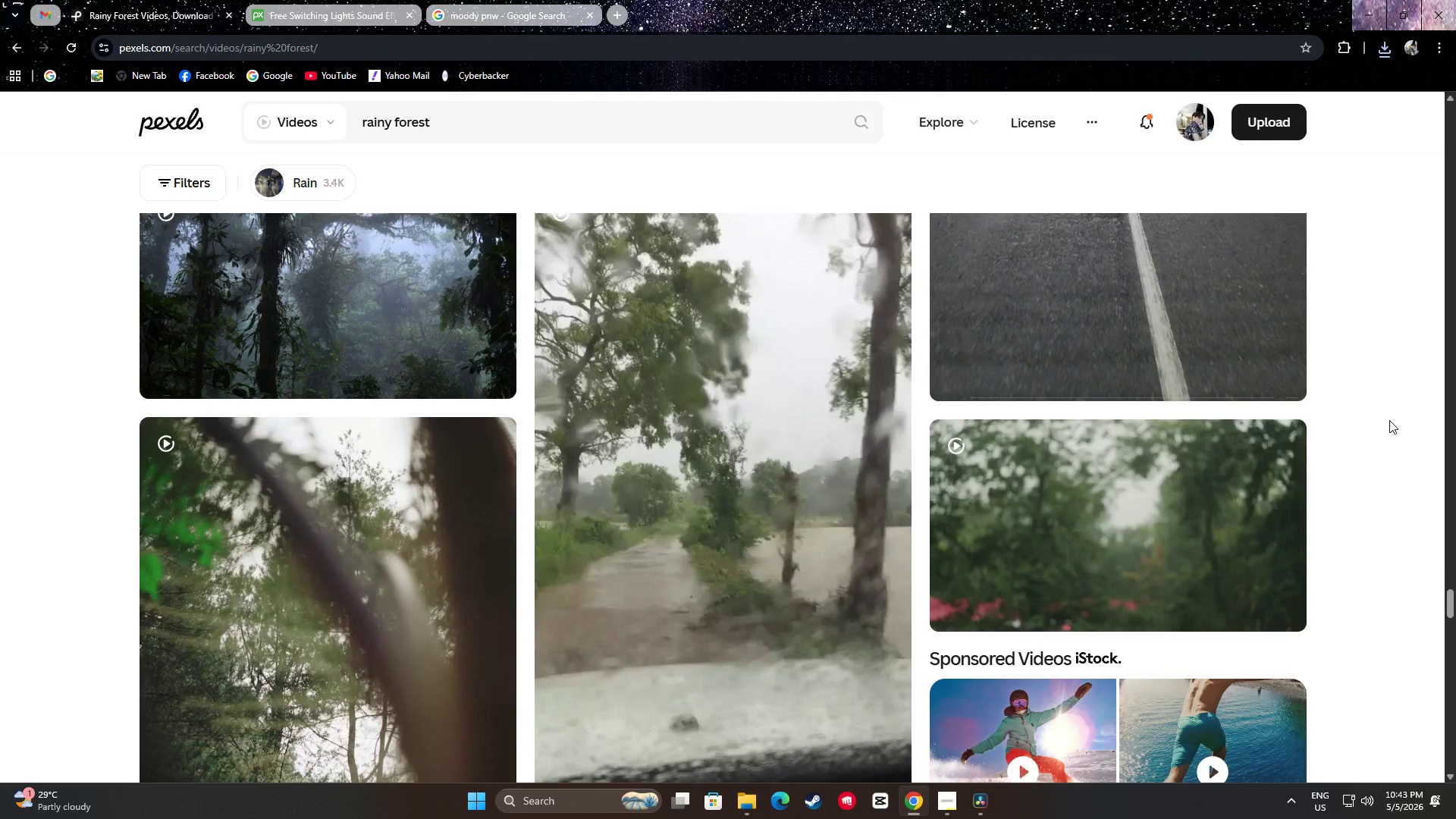 
scroll: coordinate [1395, 426], scroll_direction: down, amount: 24.0
 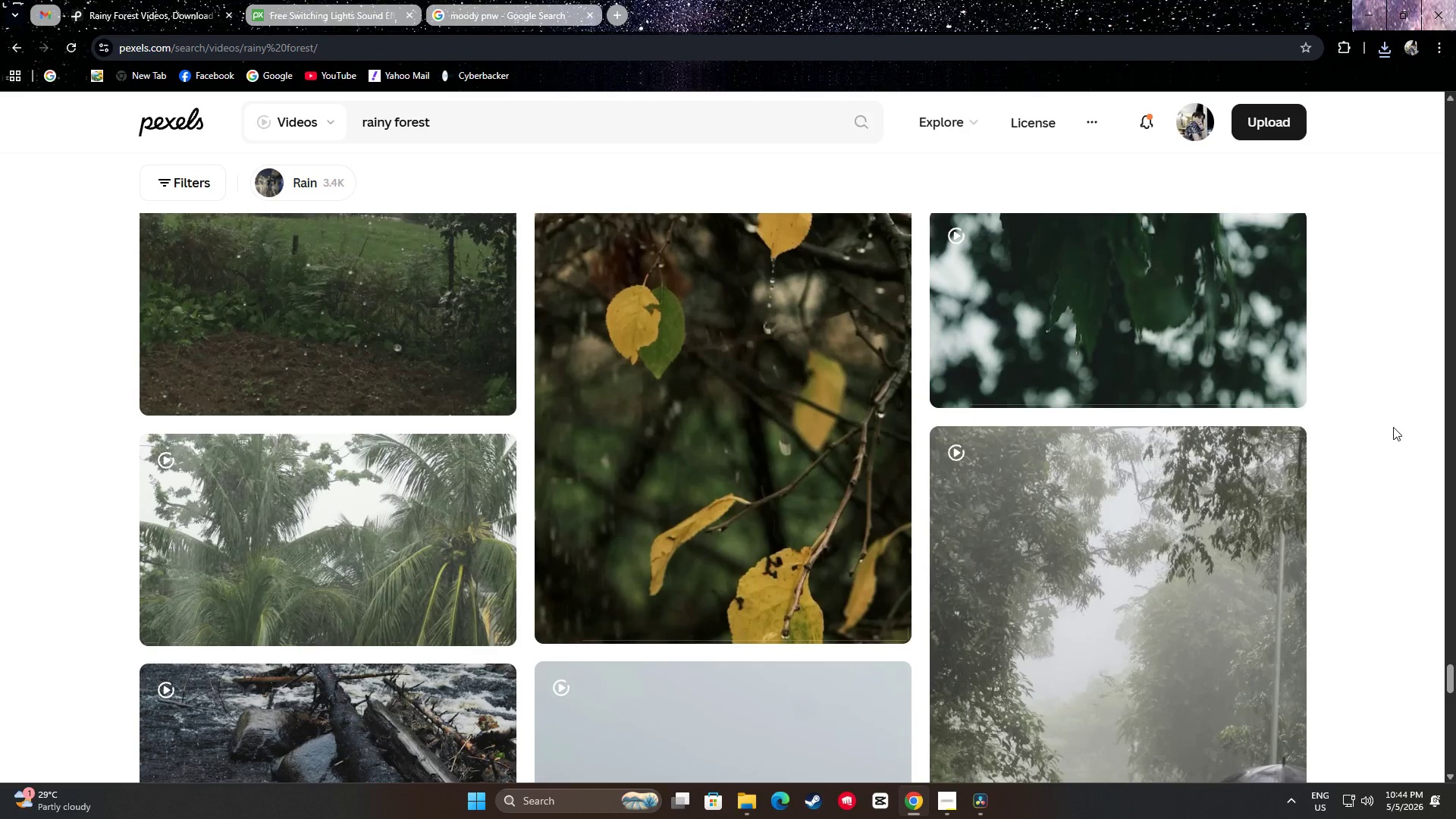 
scroll: coordinate [1396, 424], scroll_direction: down, amount: 23.0
 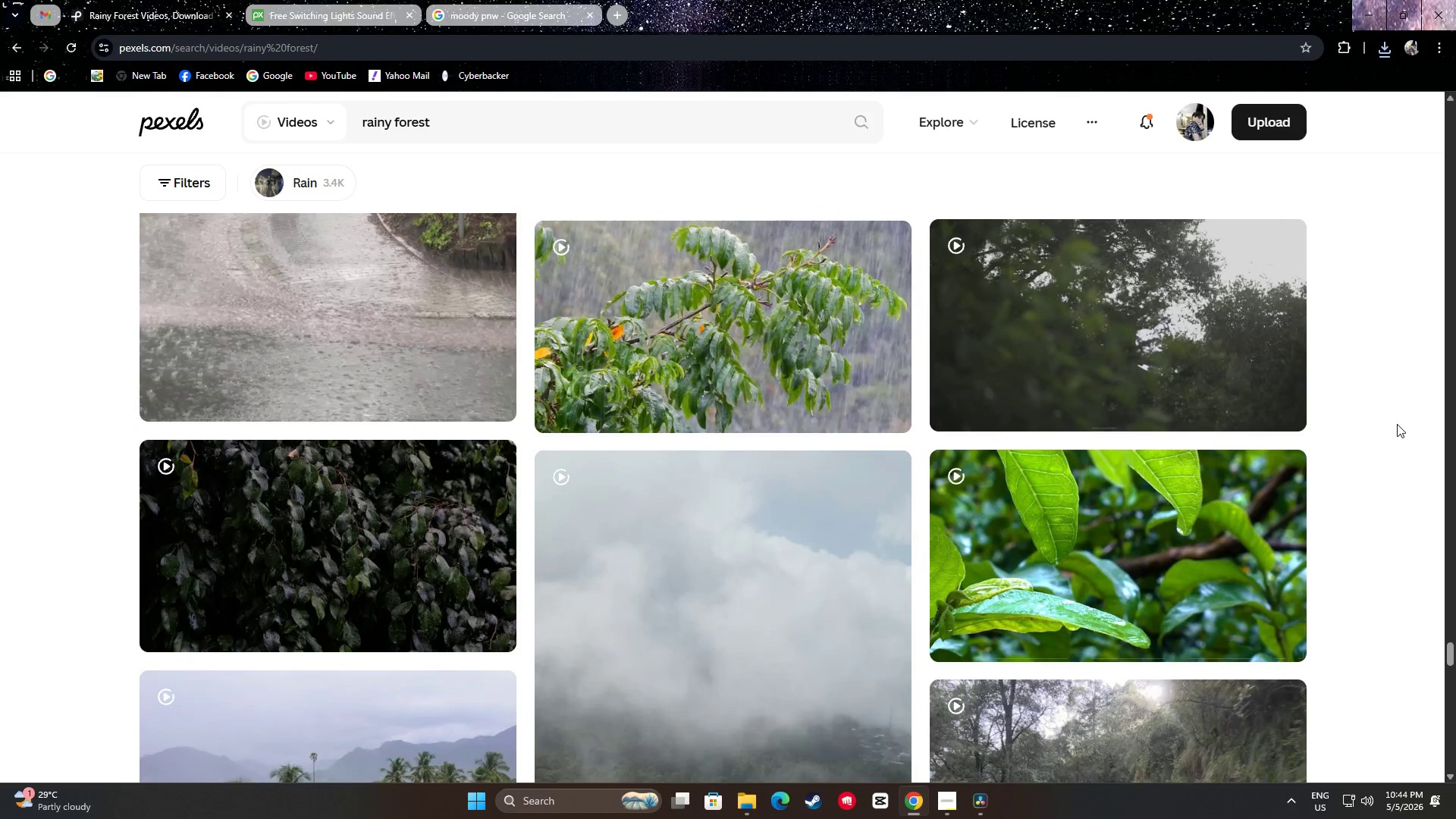 
scroll: coordinate [1396, 445], scroll_direction: down, amount: 3.0
 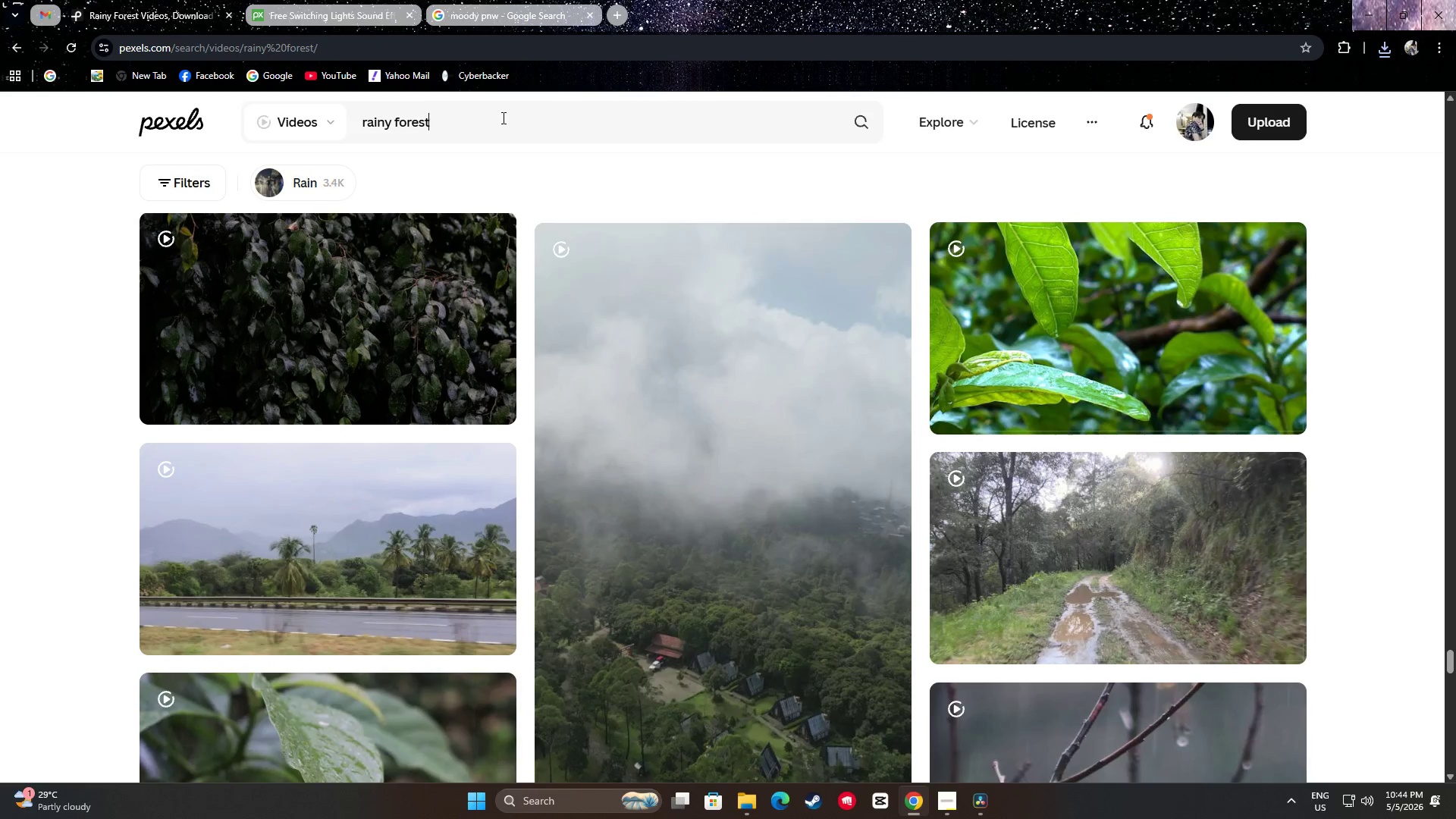 
key(Control+ControlLeft)
 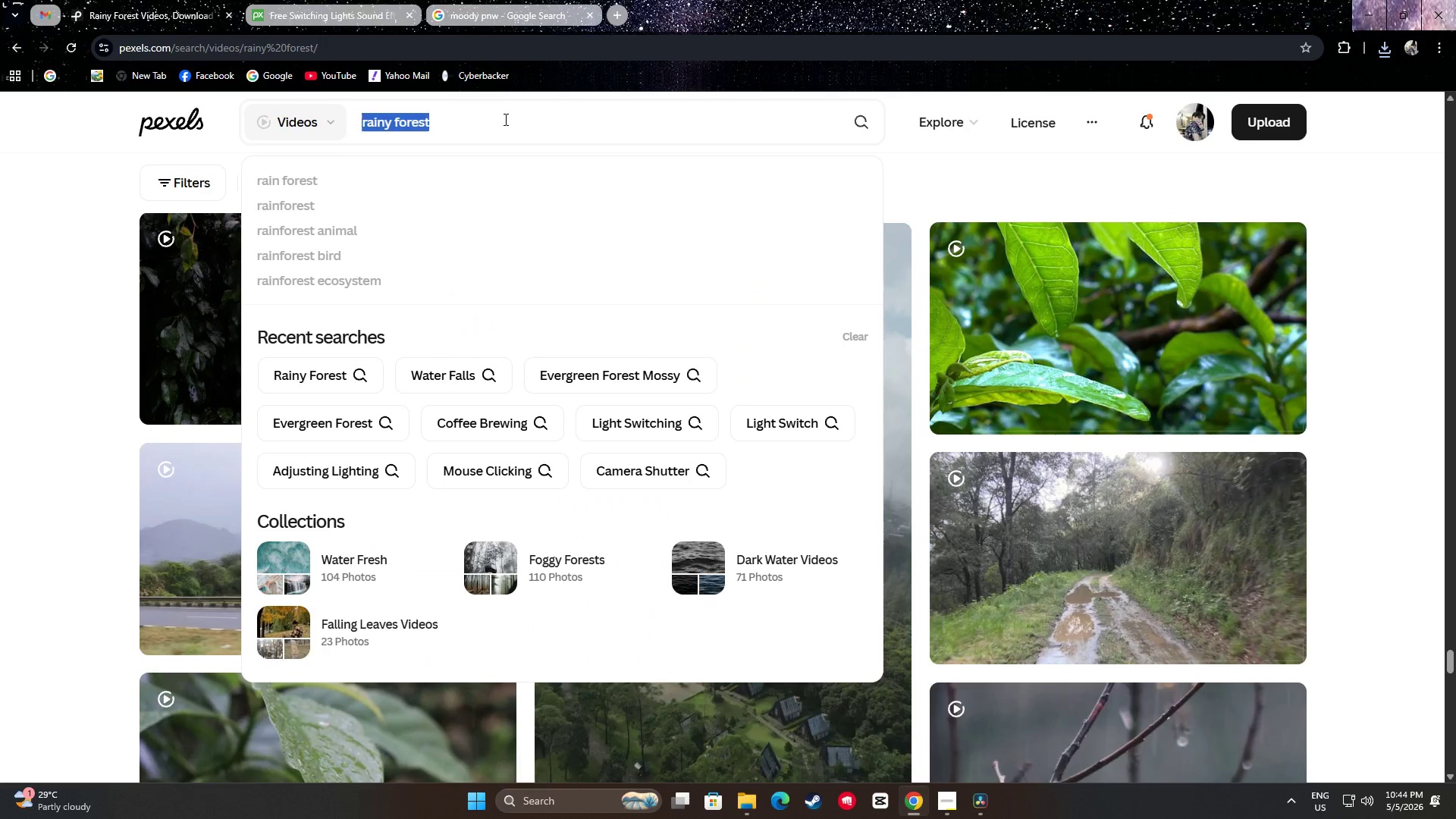 
key(Control+A)
 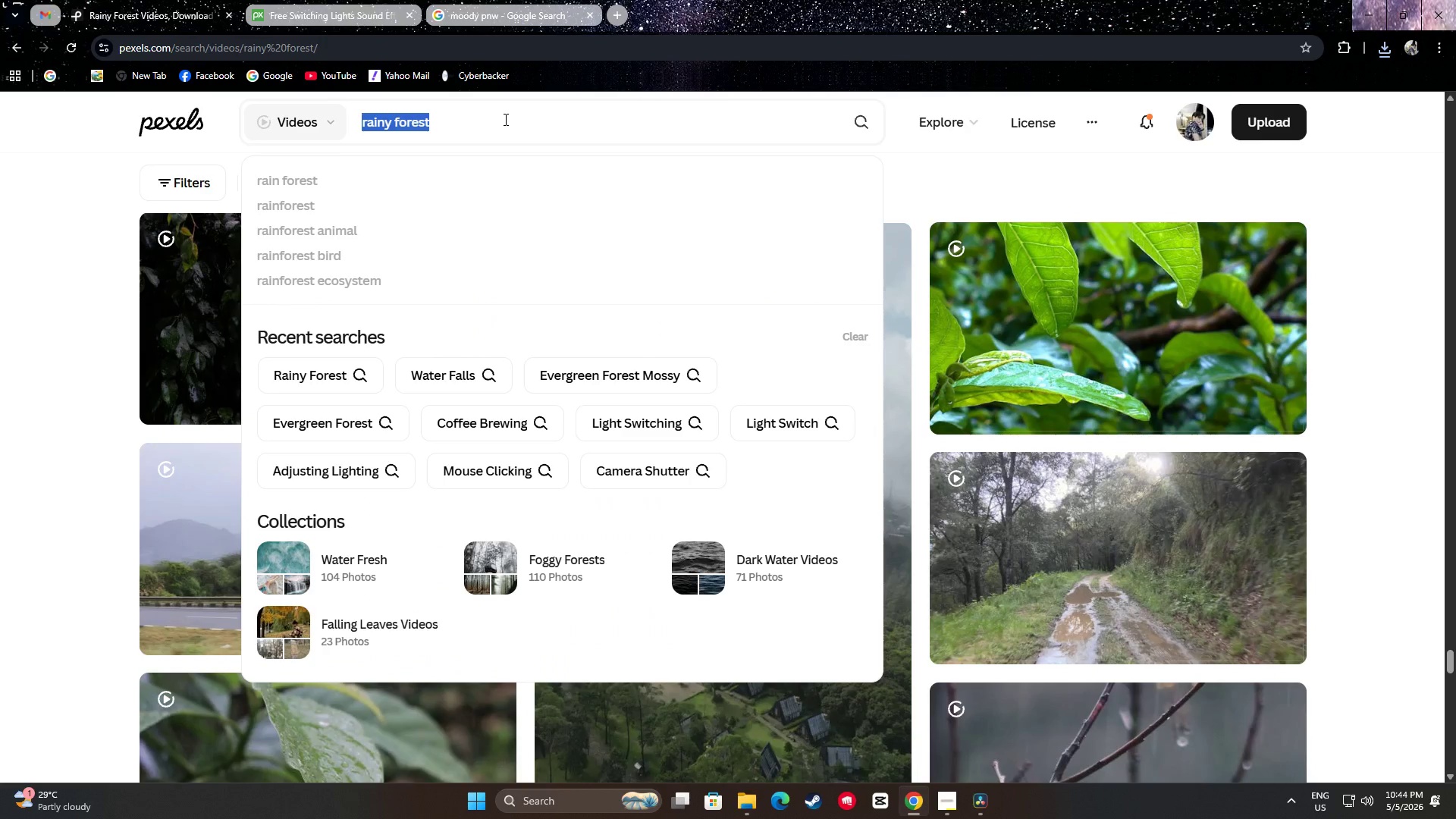 
type(kayaking)
 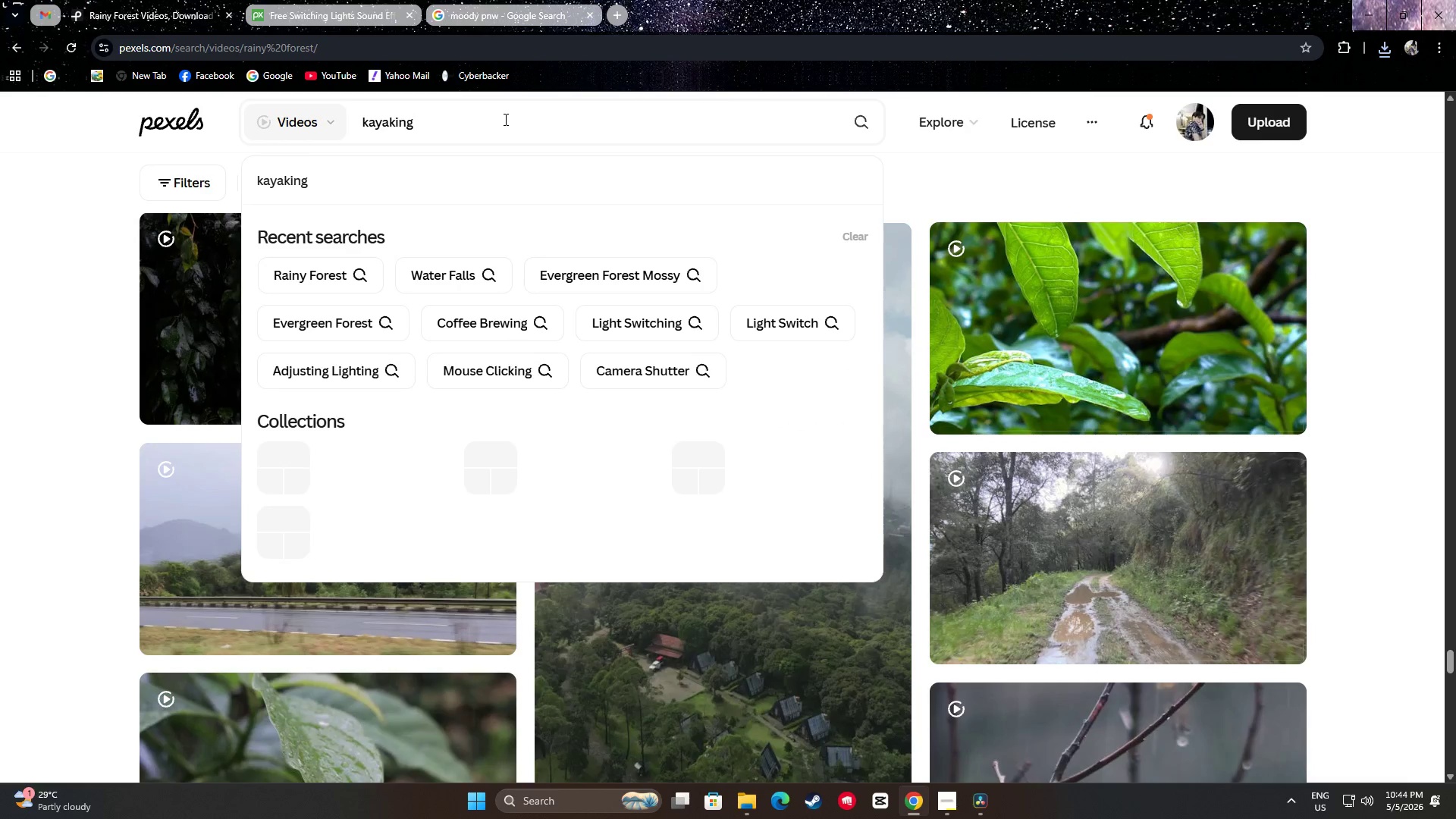 
key(Enter)
 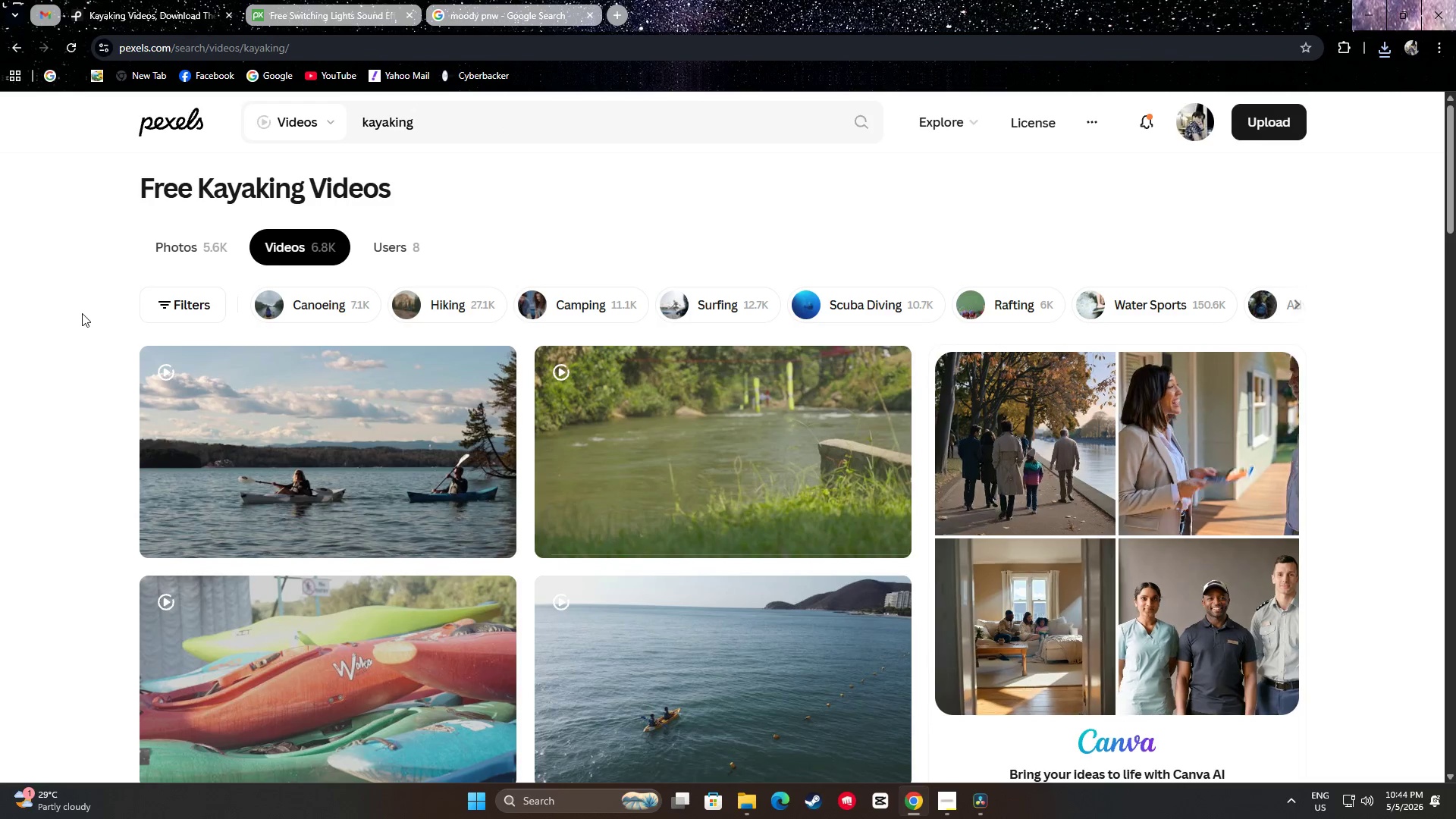 
scroll: coordinate [82, 315], scroll_direction: down, amount: 15.0
 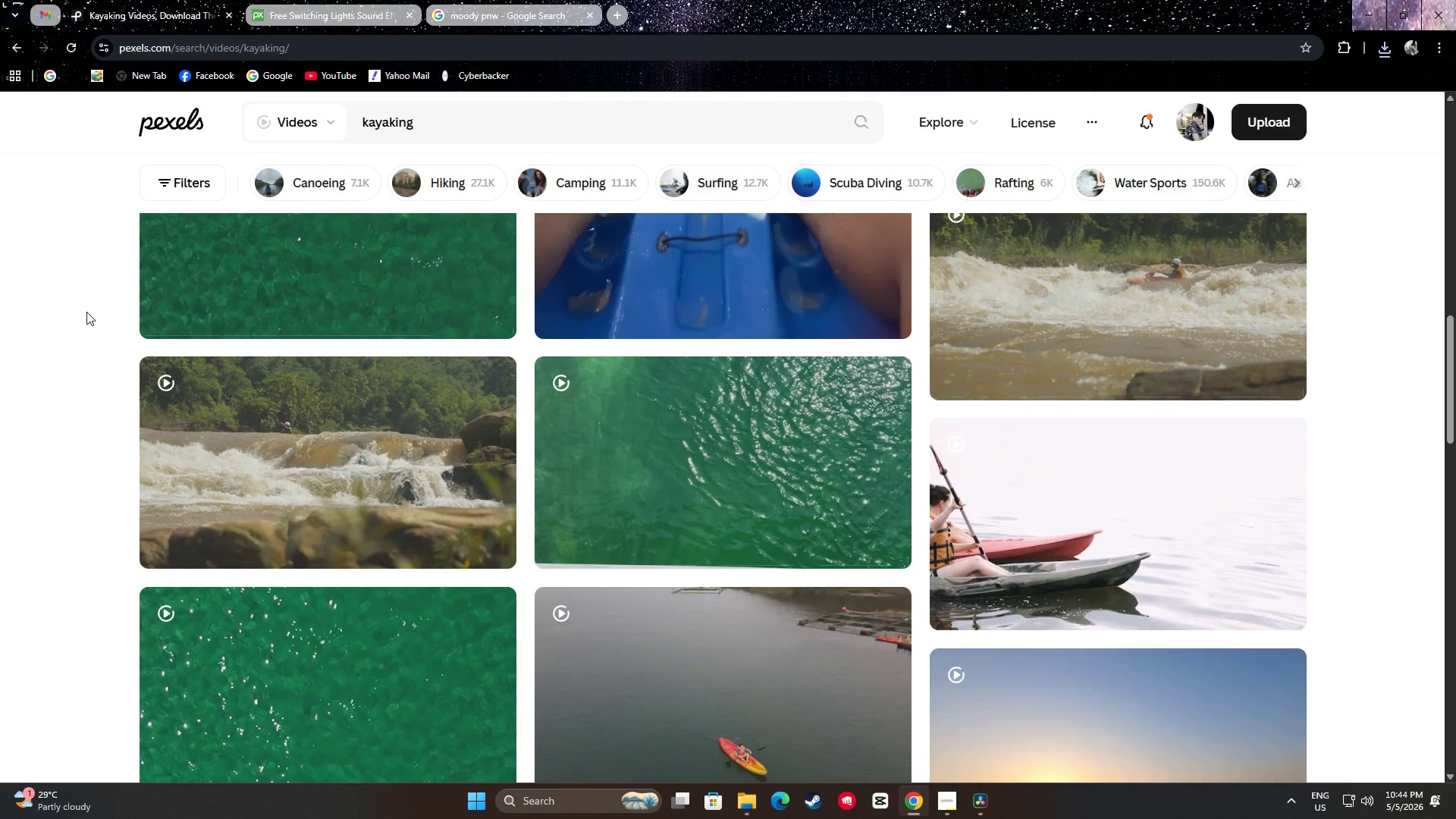 
scroll: coordinate [89, 310], scroll_direction: up, amount: 2.0
 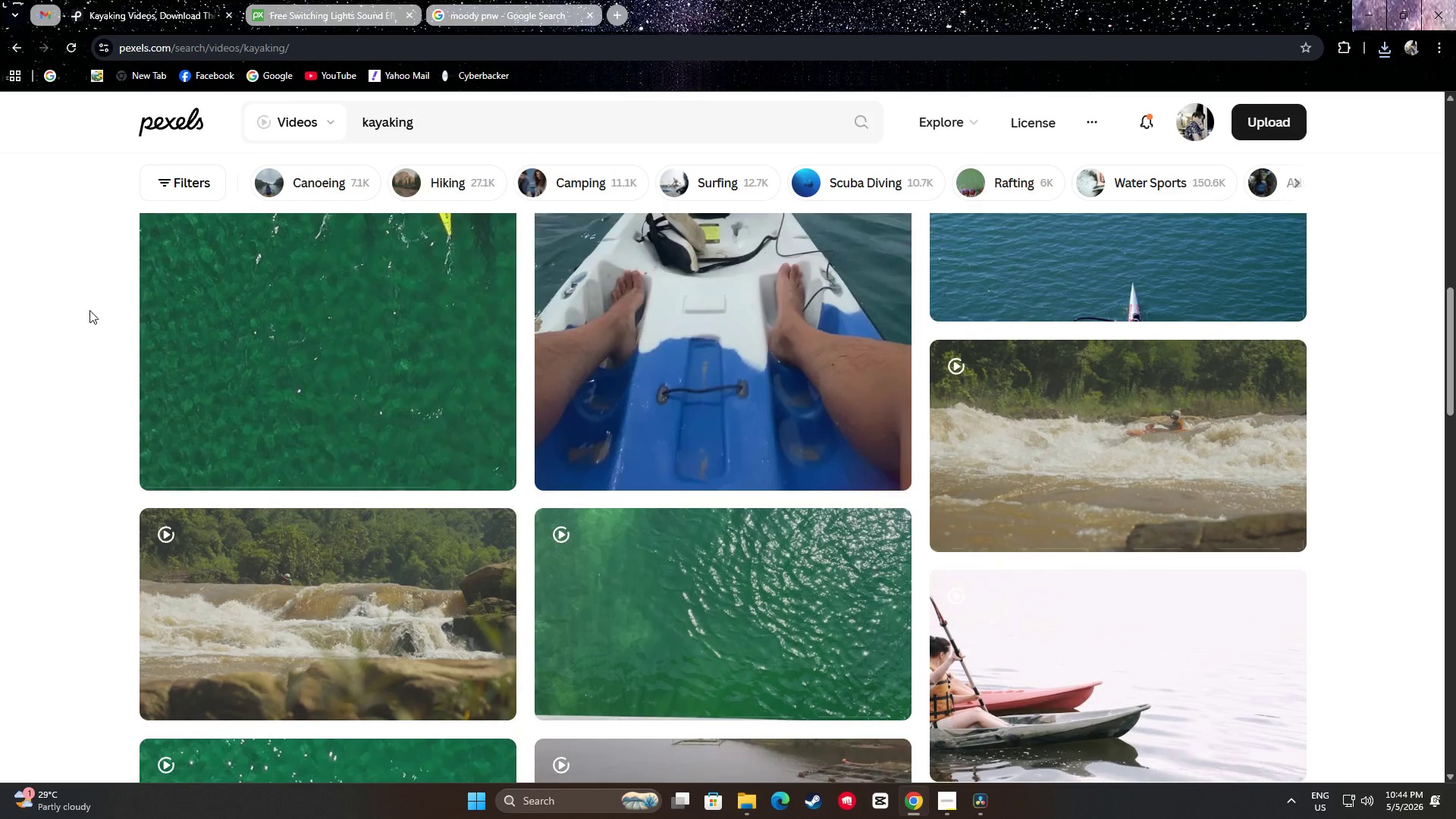 
scroll: coordinate [94, 315], scroll_direction: down, amount: 18.0
 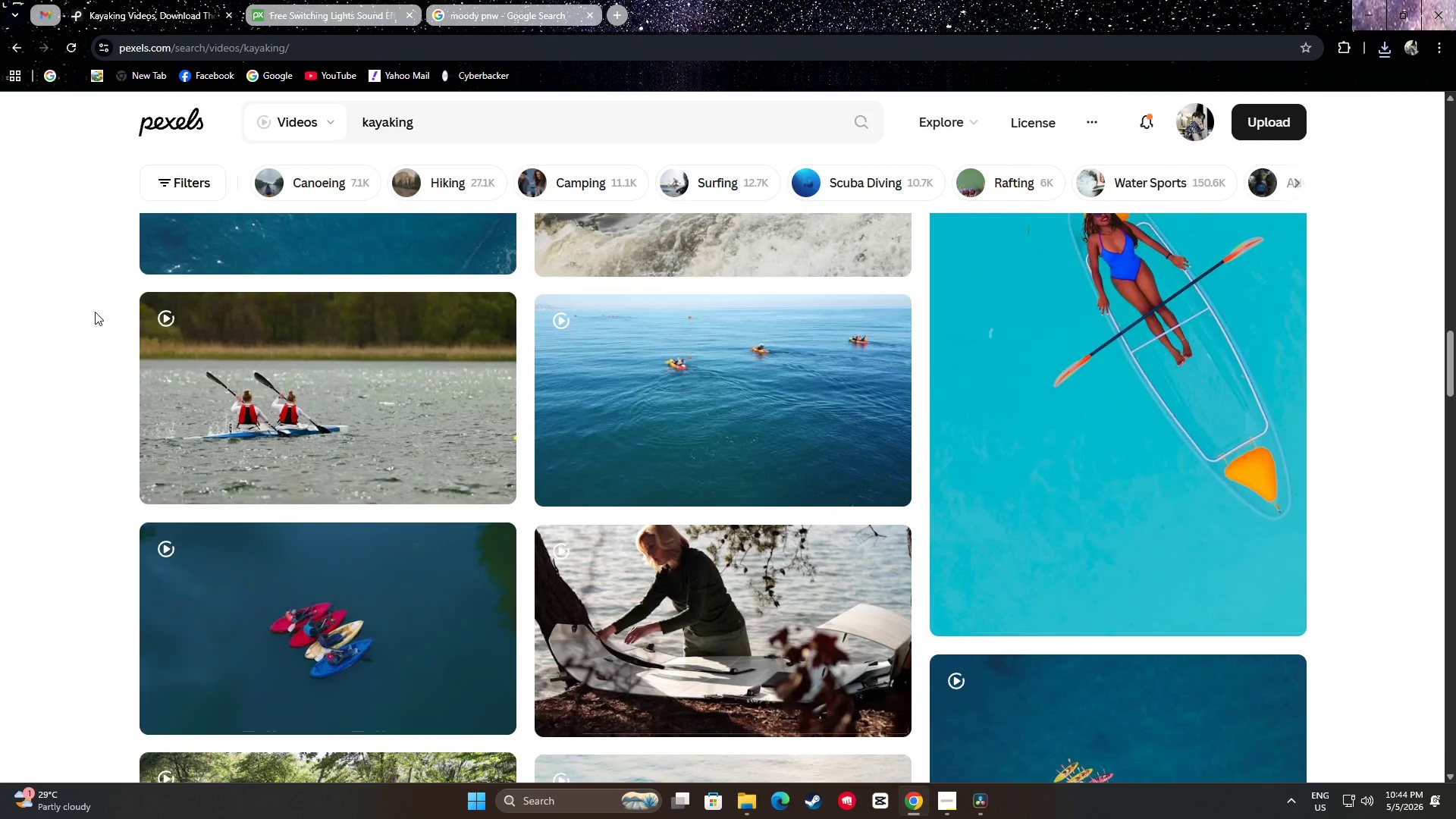 
scroll: coordinate [101, 312], scroll_direction: none, amount: 0.0
 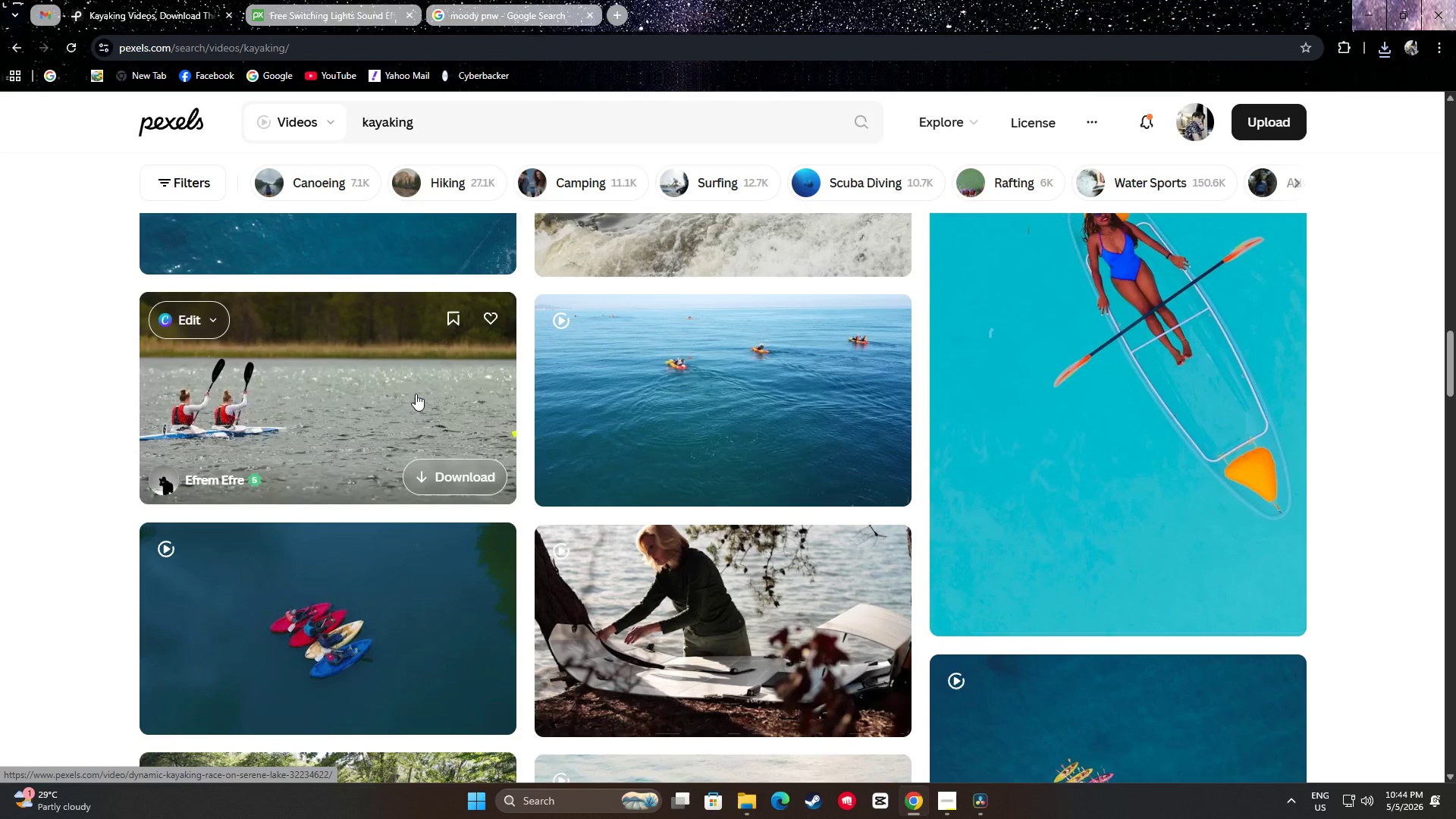 
scroll: coordinate [411, 395], scroll_direction: down, amount: 4.0
 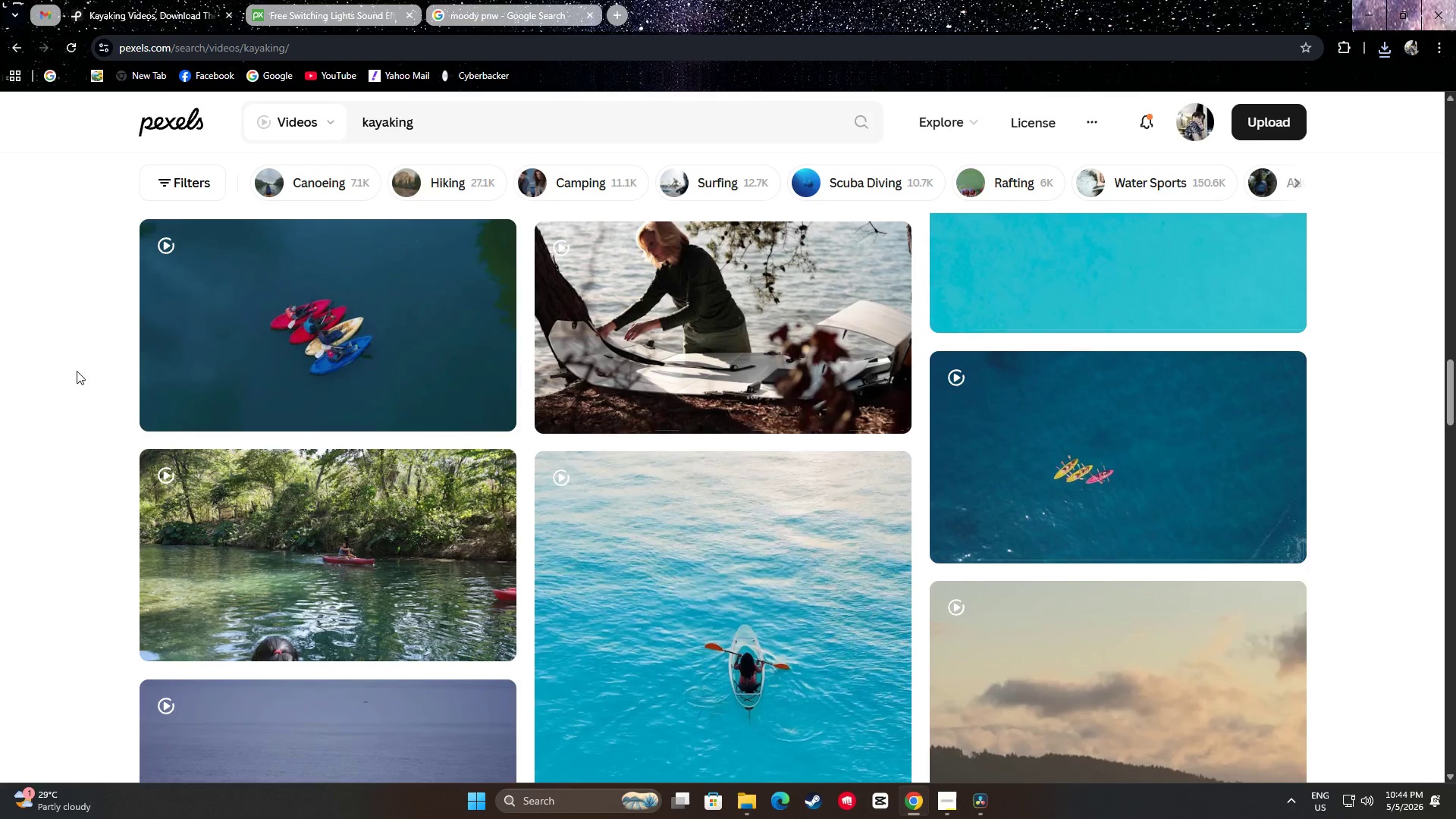 
mouse_move([287, 366])
 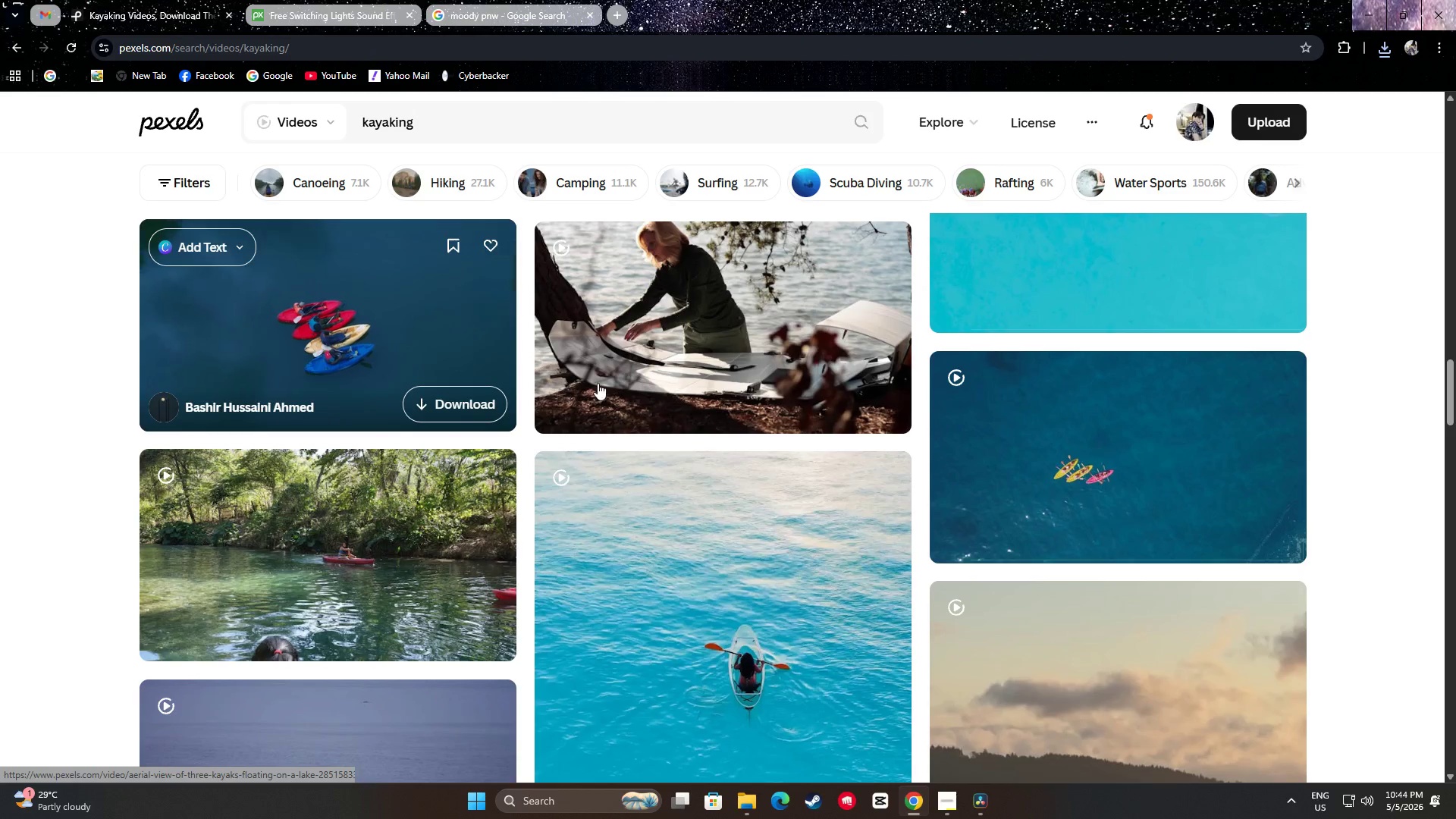 
scroll: coordinate [1376, 446], scroll_direction: down, amount: 18.0
 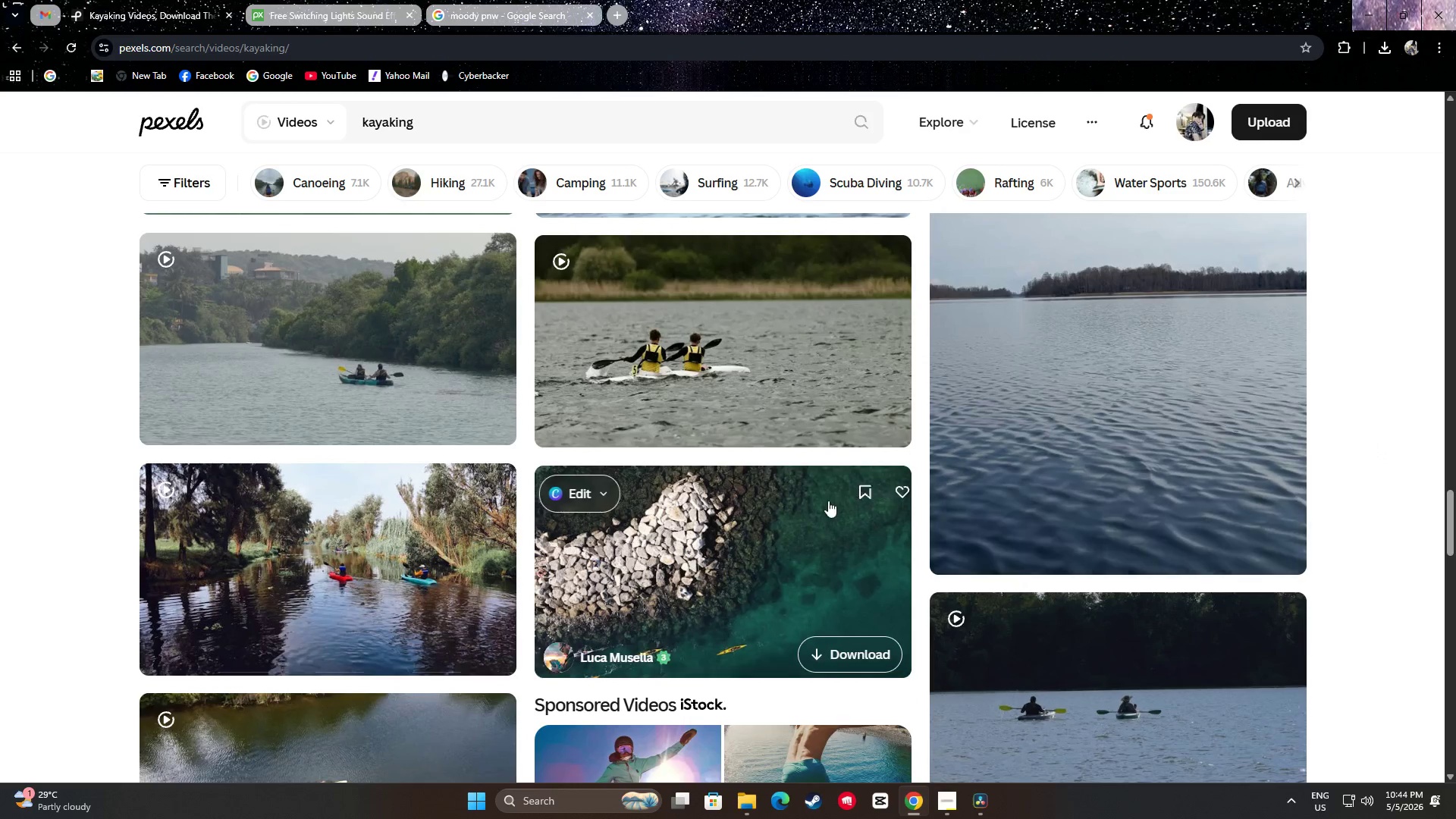 
mouse_move([465, 332])
 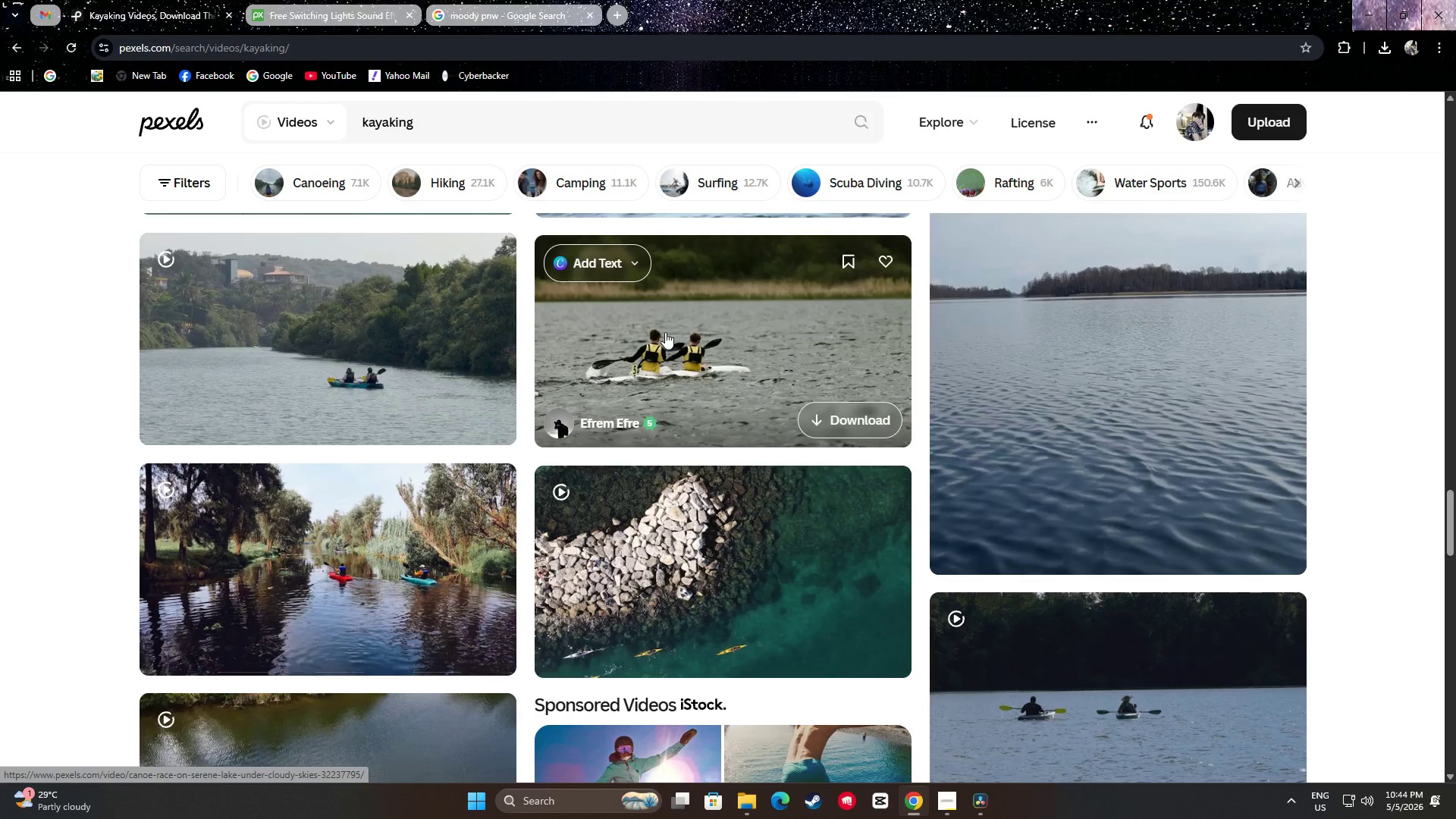 
wait(6.43)
 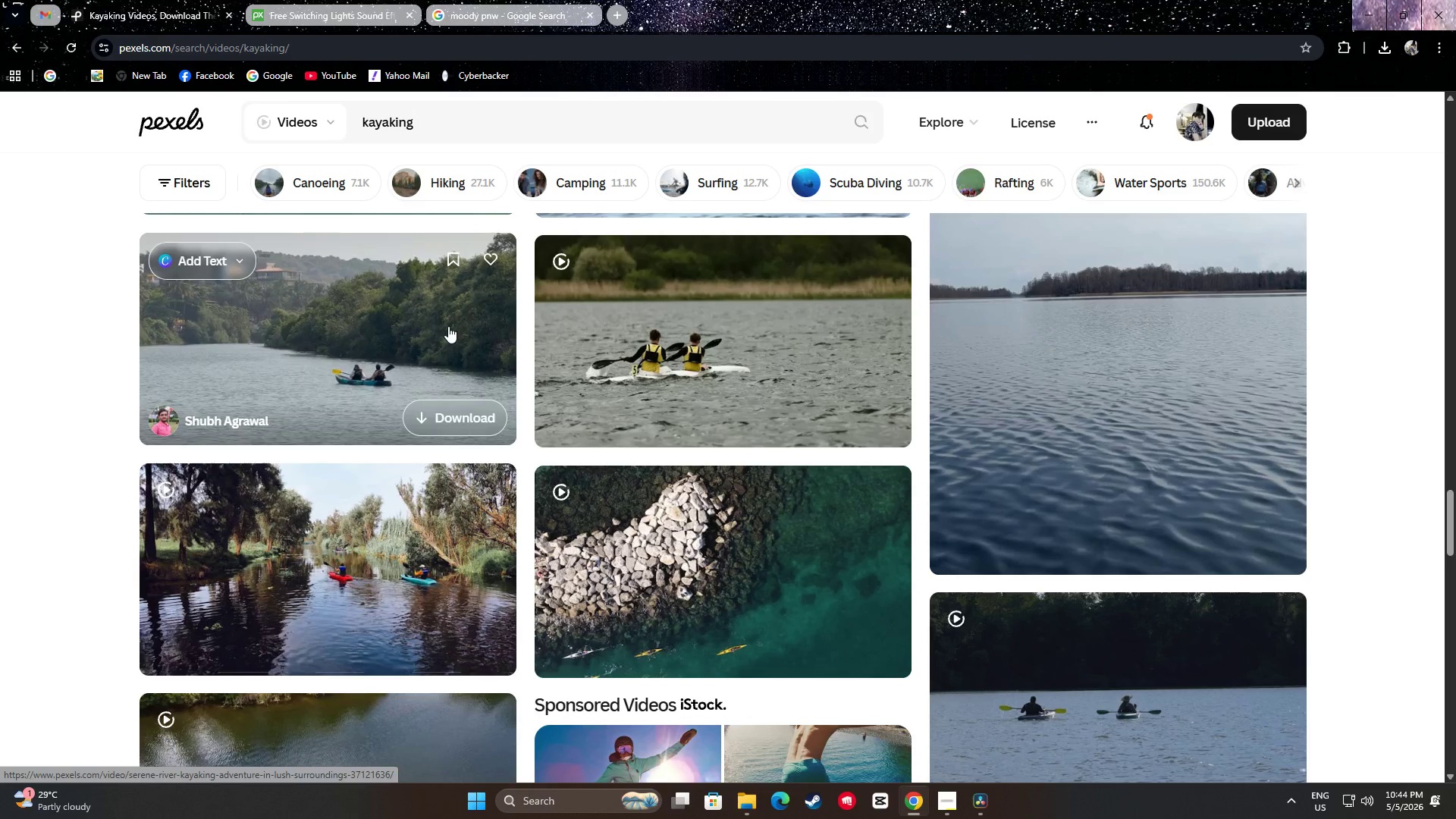 
scroll: coordinate [1432, 368], scroll_direction: down, amount: 6.0
 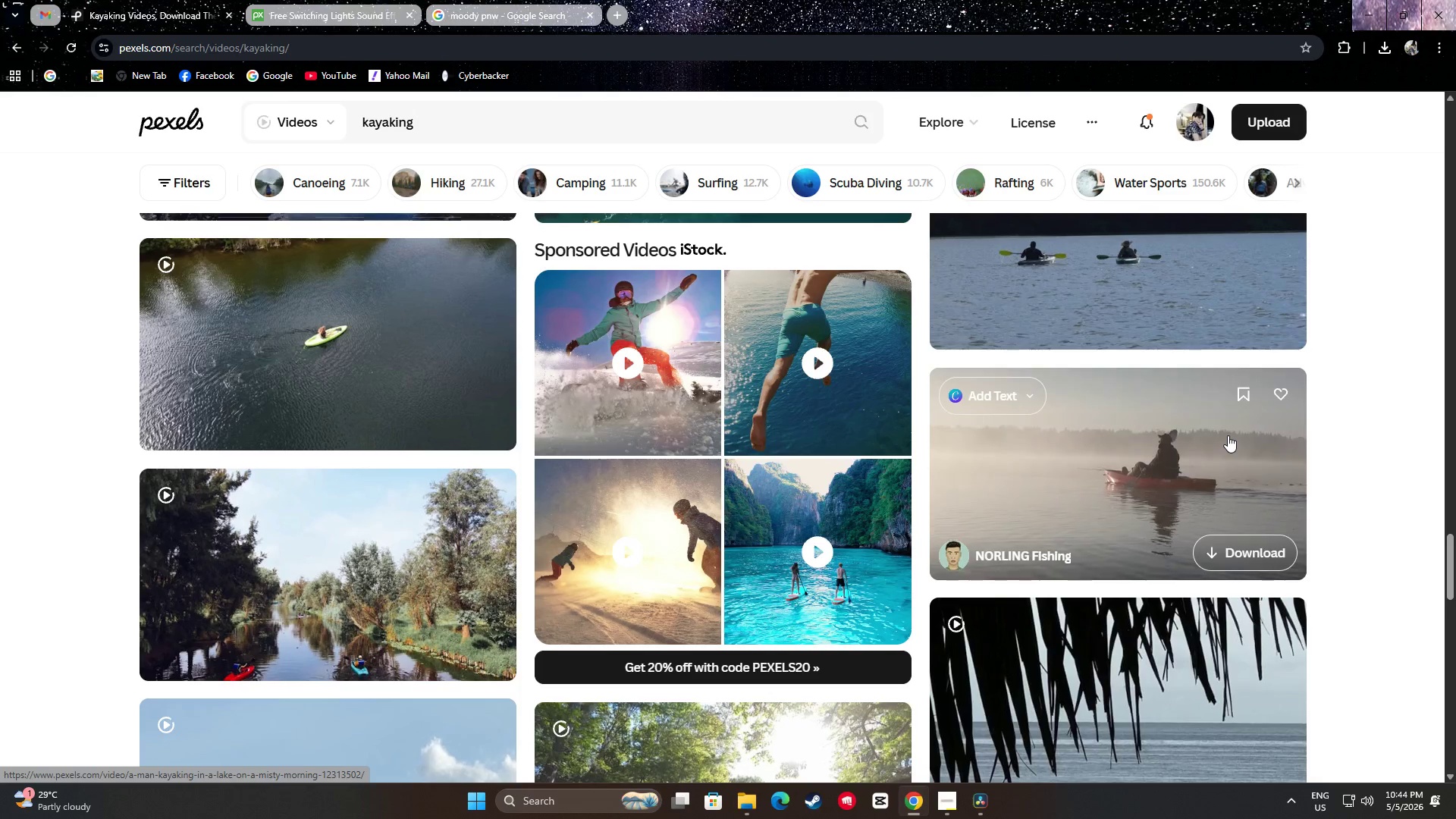 
wait(12.95)
 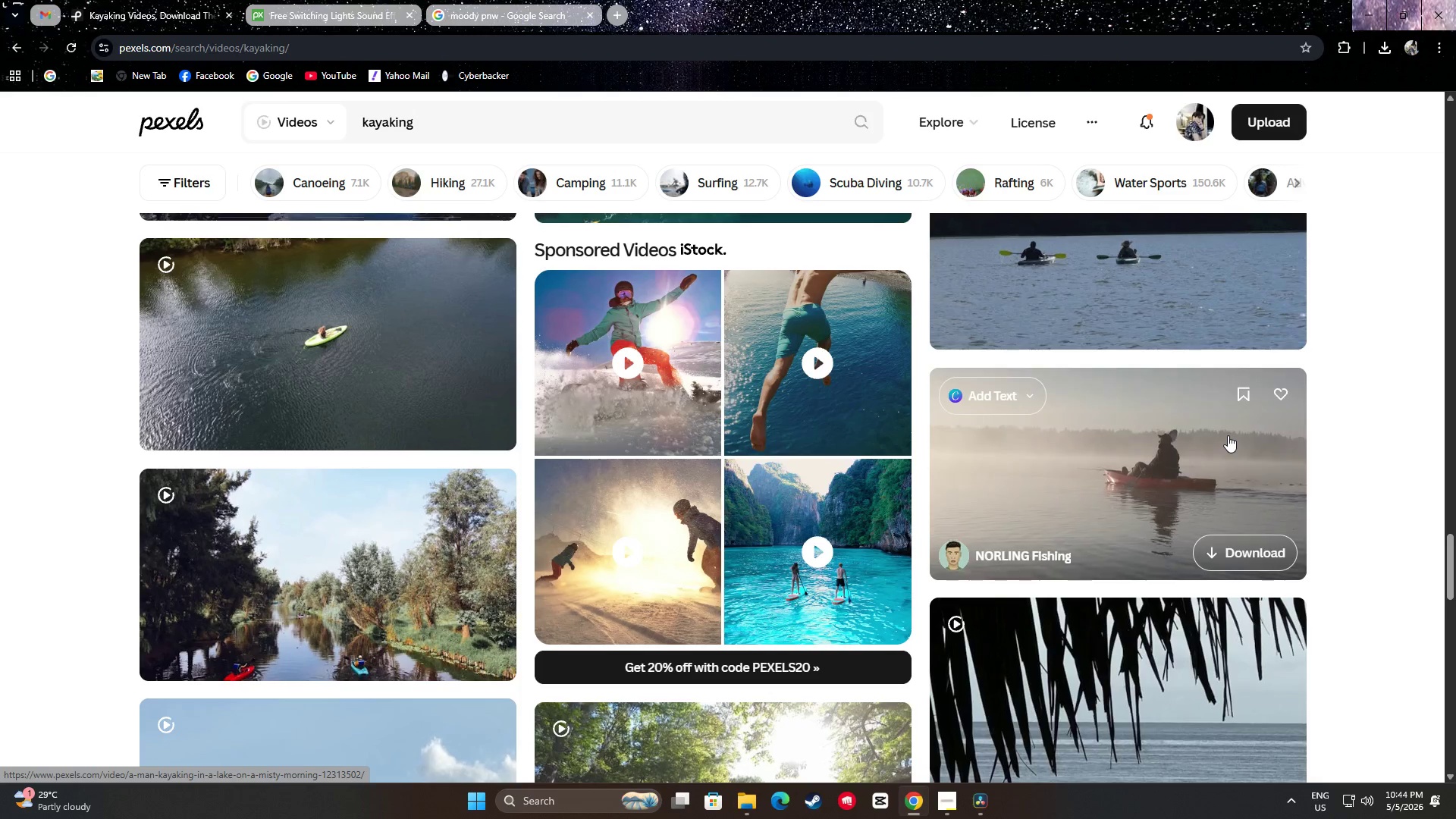 
left_click([1228, 555])
 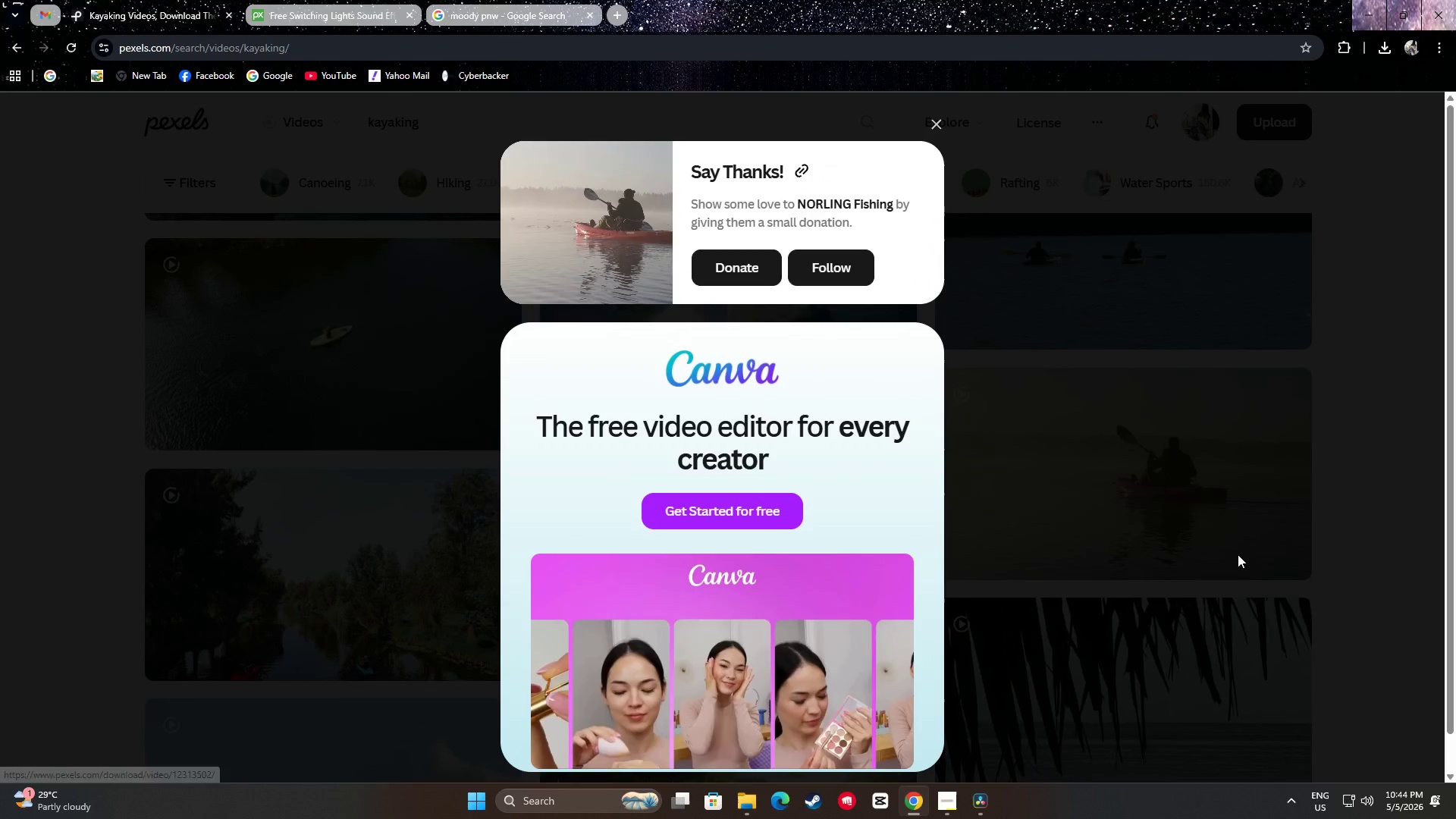 
left_click([1368, 513])
 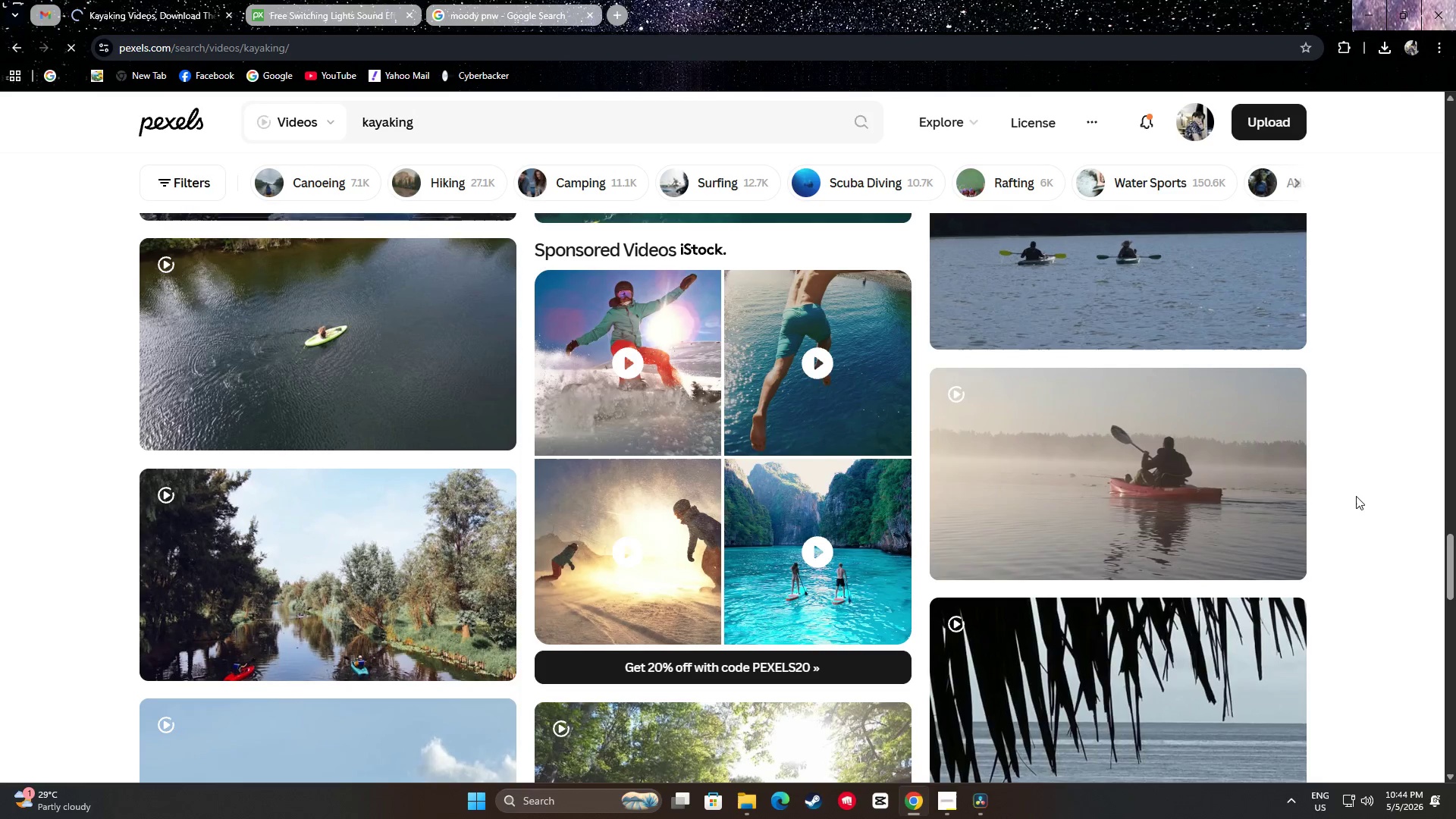 
scroll: coordinate [1357, 475], scroll_direction: down, amount: 10.0
 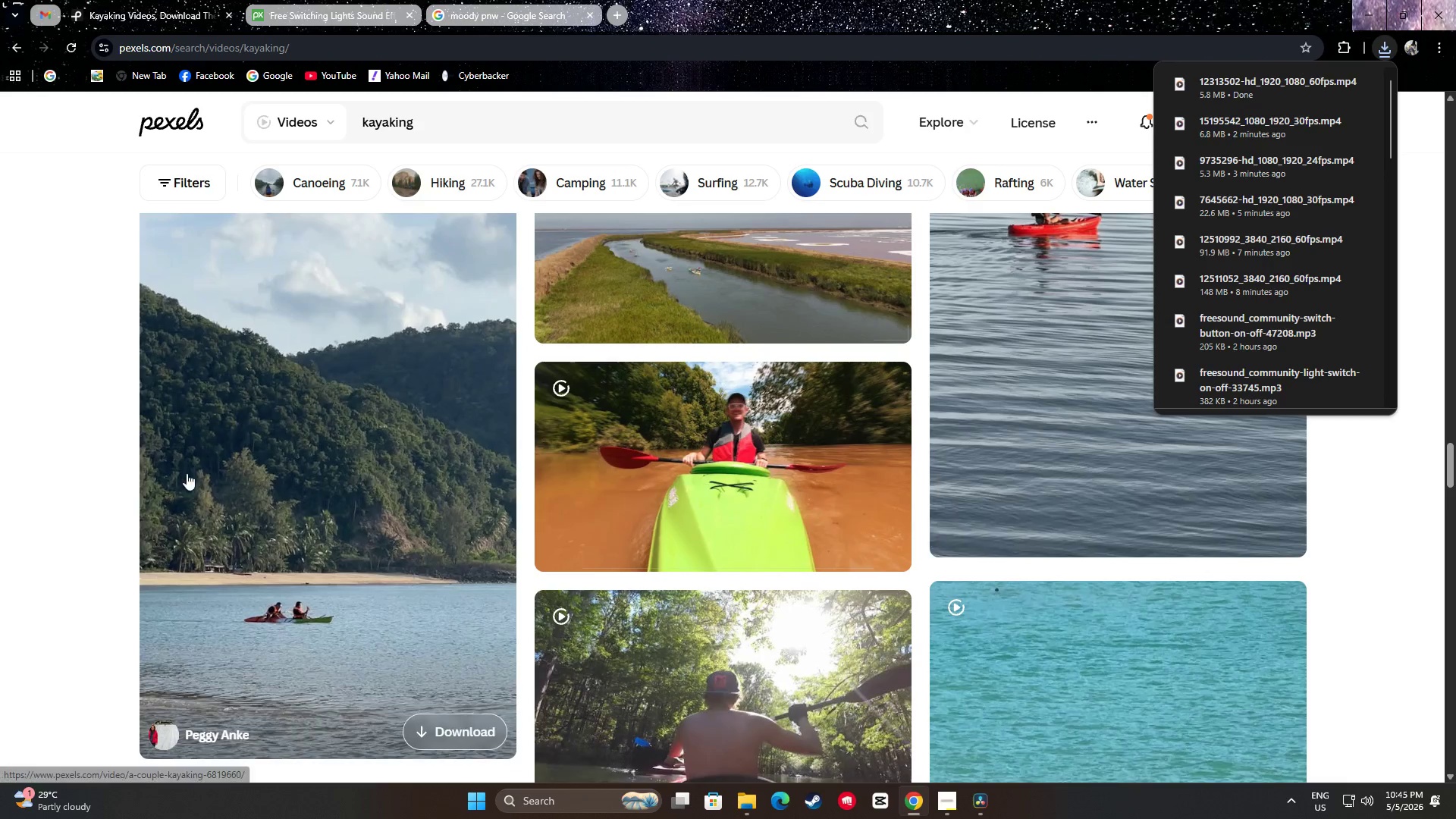 
left_click([0, 471])
 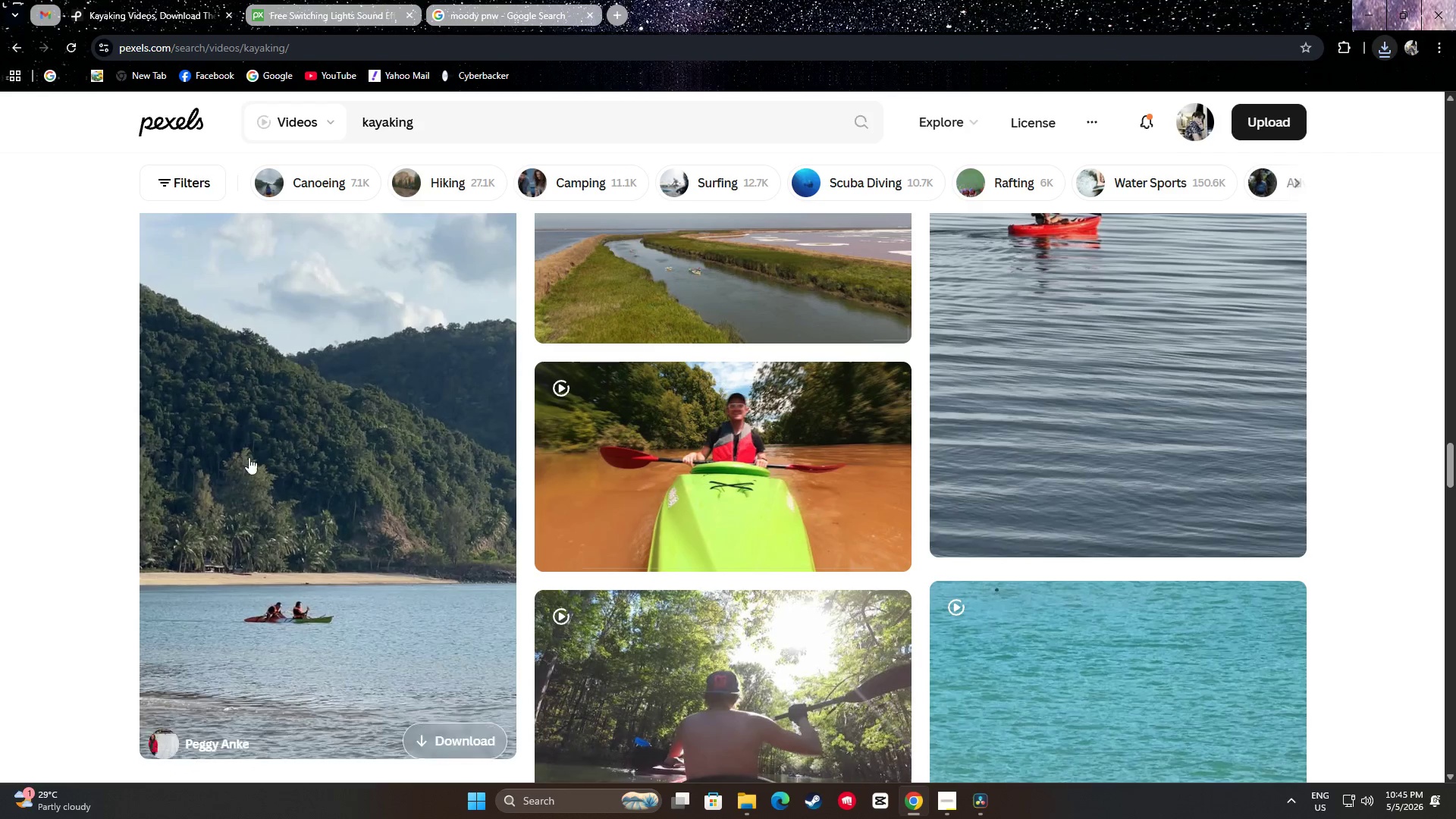 
scroll: coordinate [419, 457], scroll_direction: down, amount: 7.0
 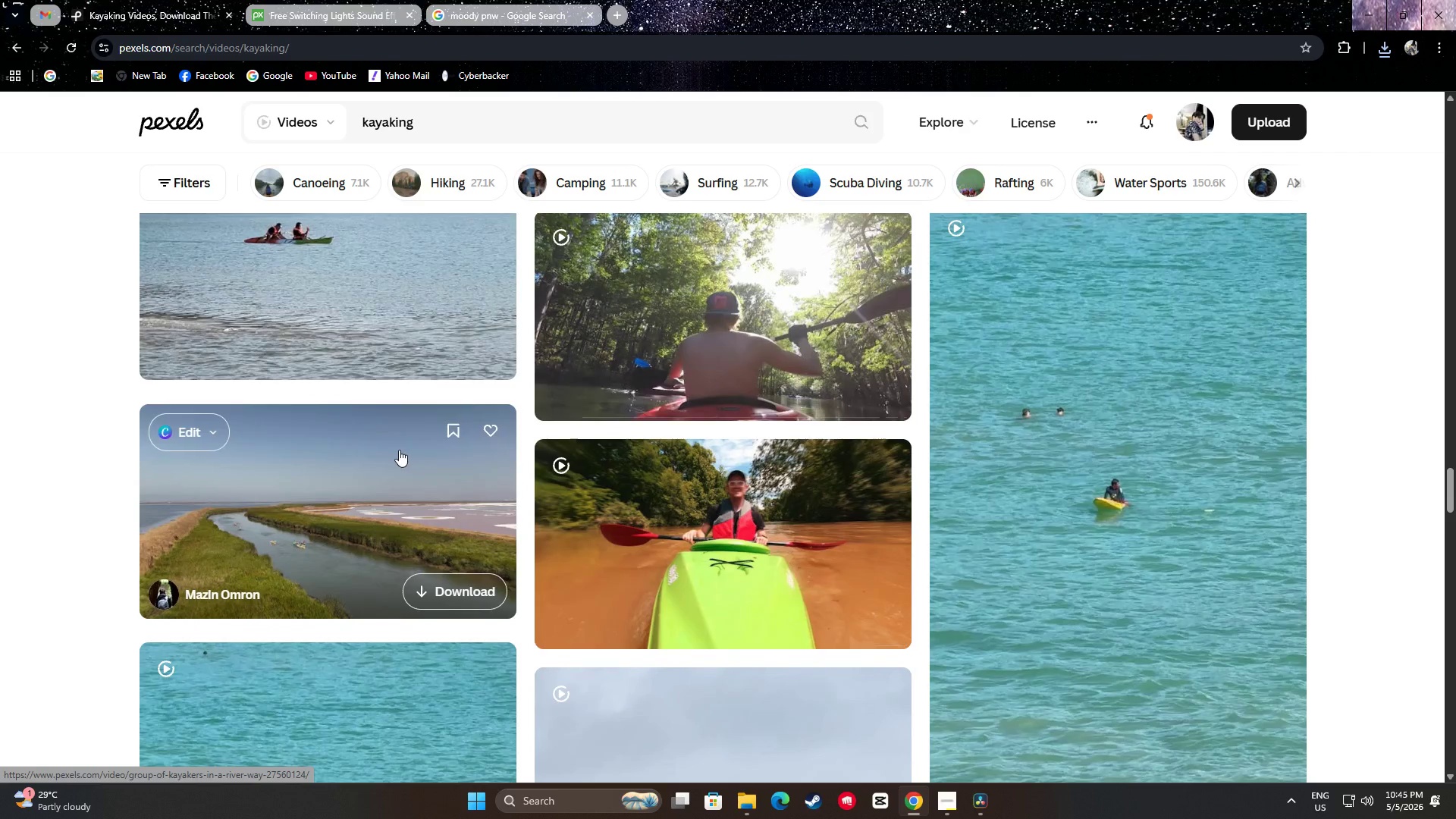 
scroll: coordinate [378, 399], scroll_direction: up, amount: 2.0
 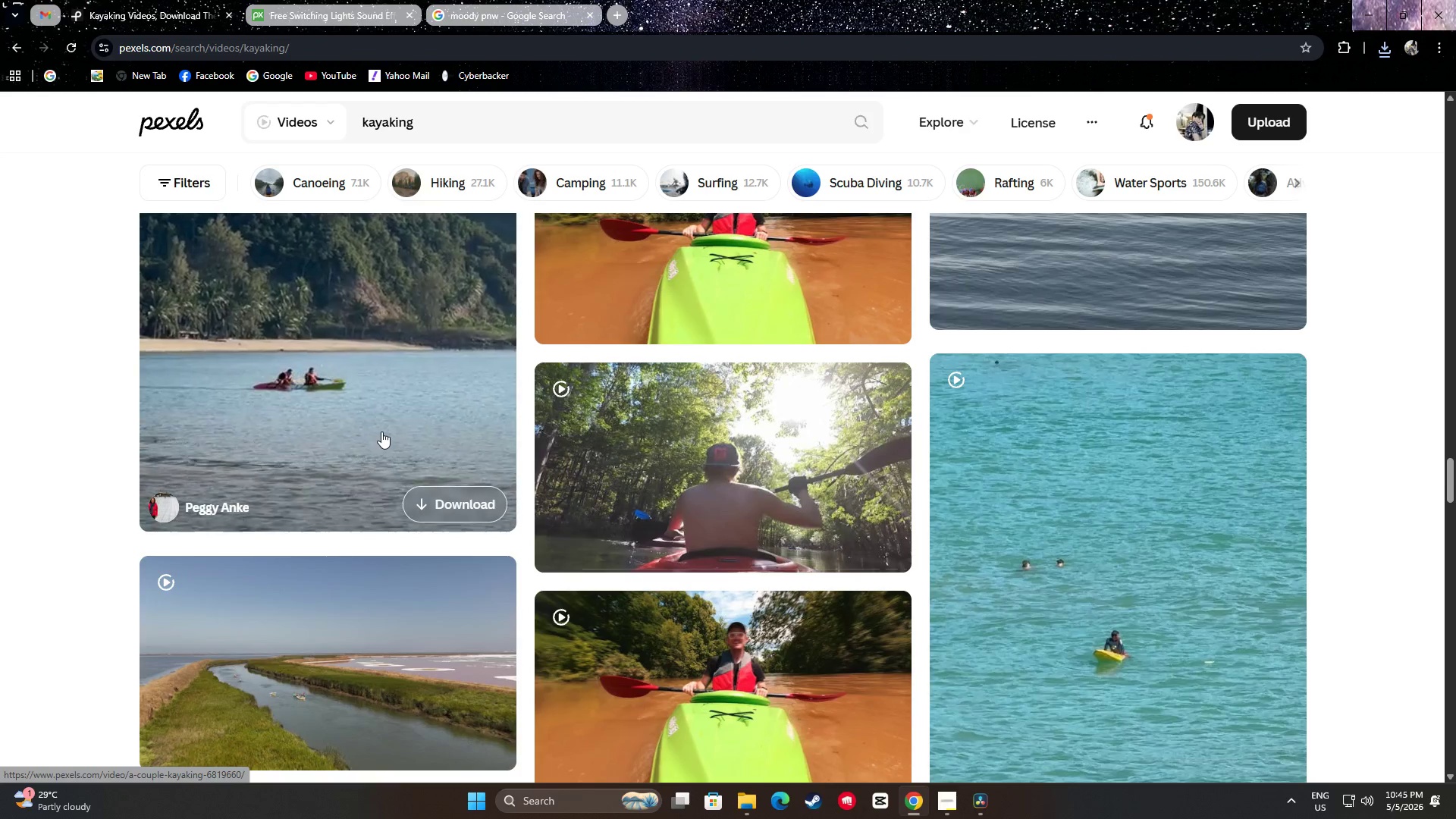 
wait(7.93)
 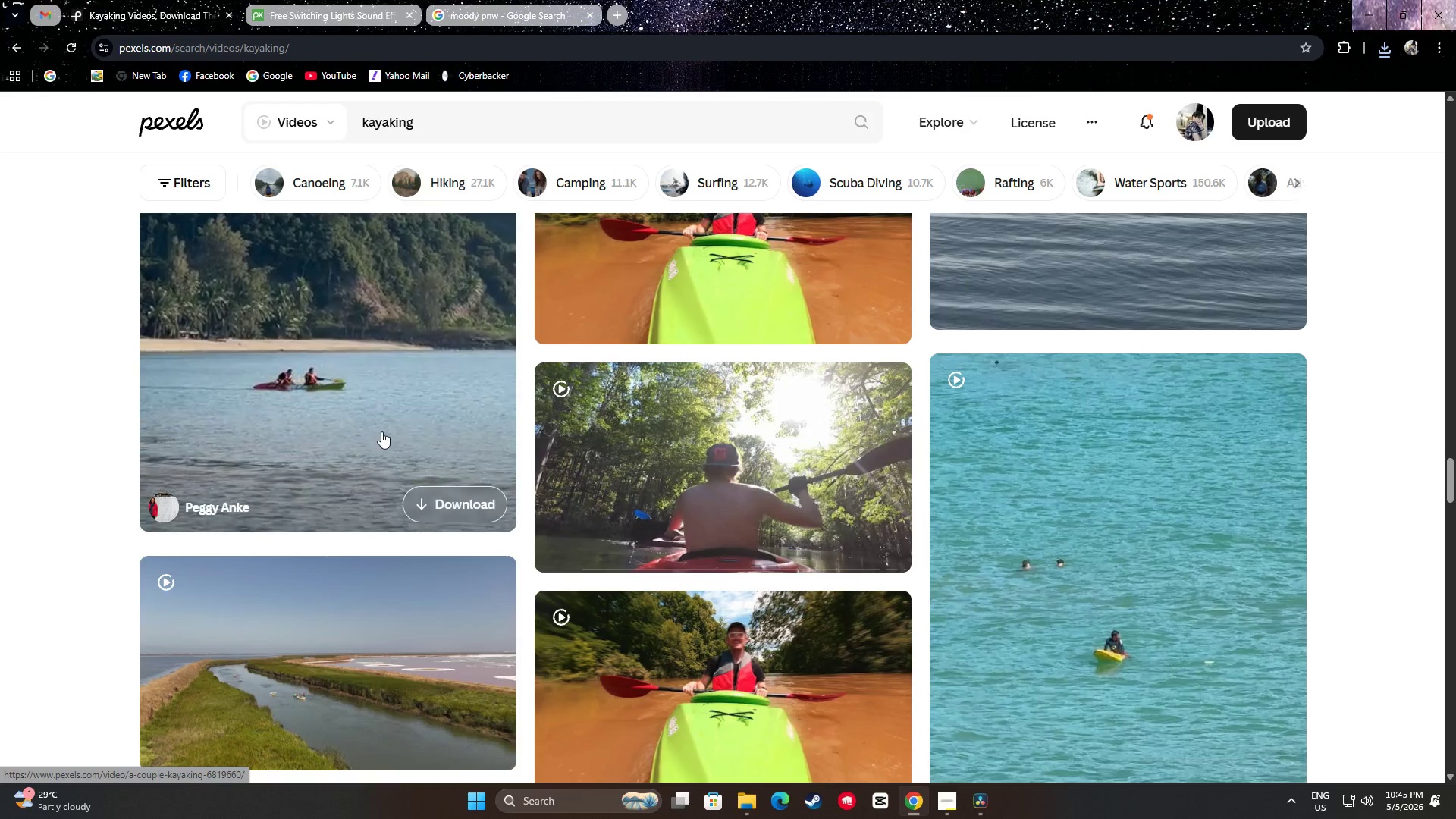 
scroll: coordinate [689, 414], scroll_direction: down, amount: 11.0
 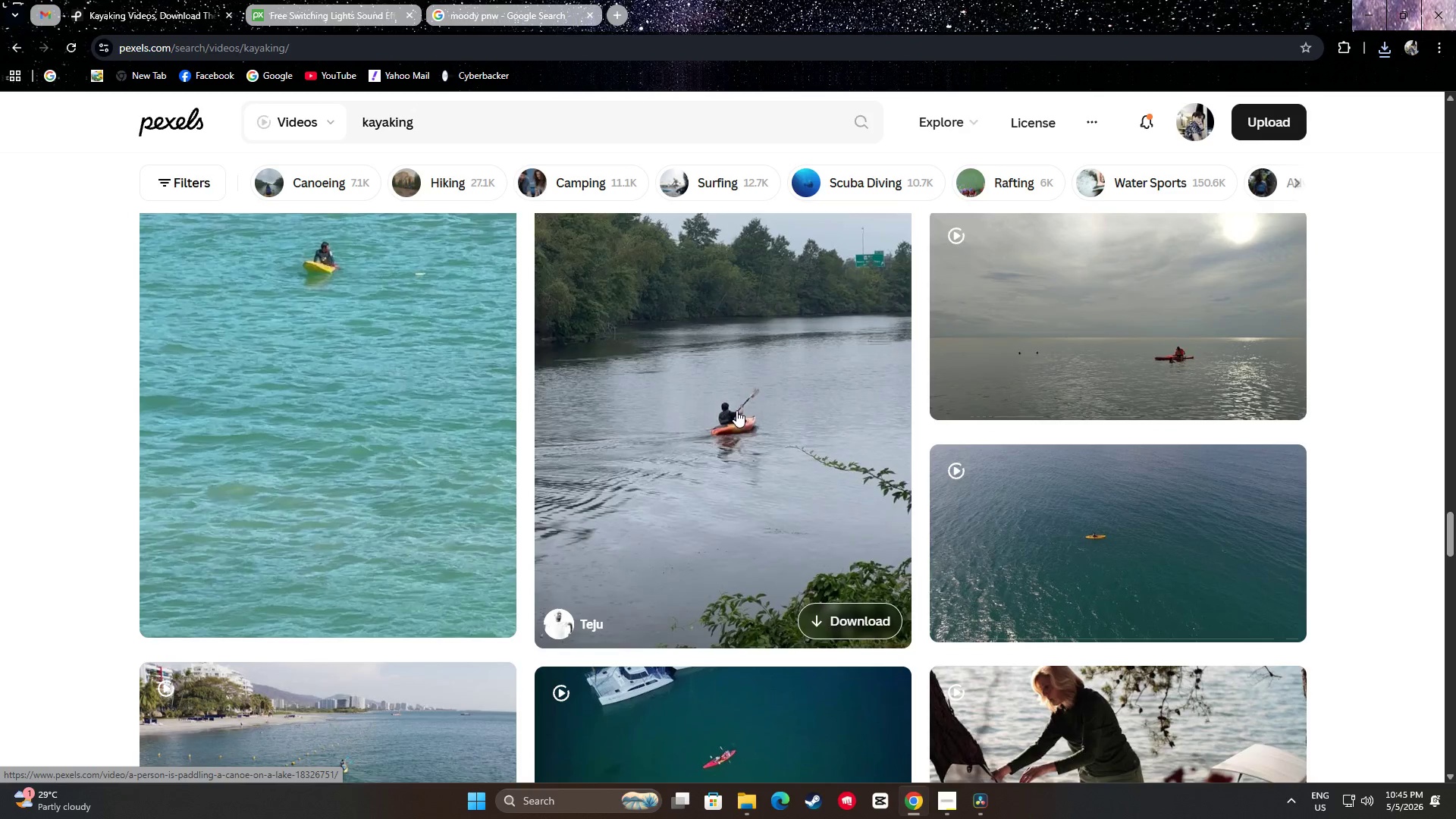 
scroll: coordinate [764, 401], scroll_direction: up, amount: 1.0
 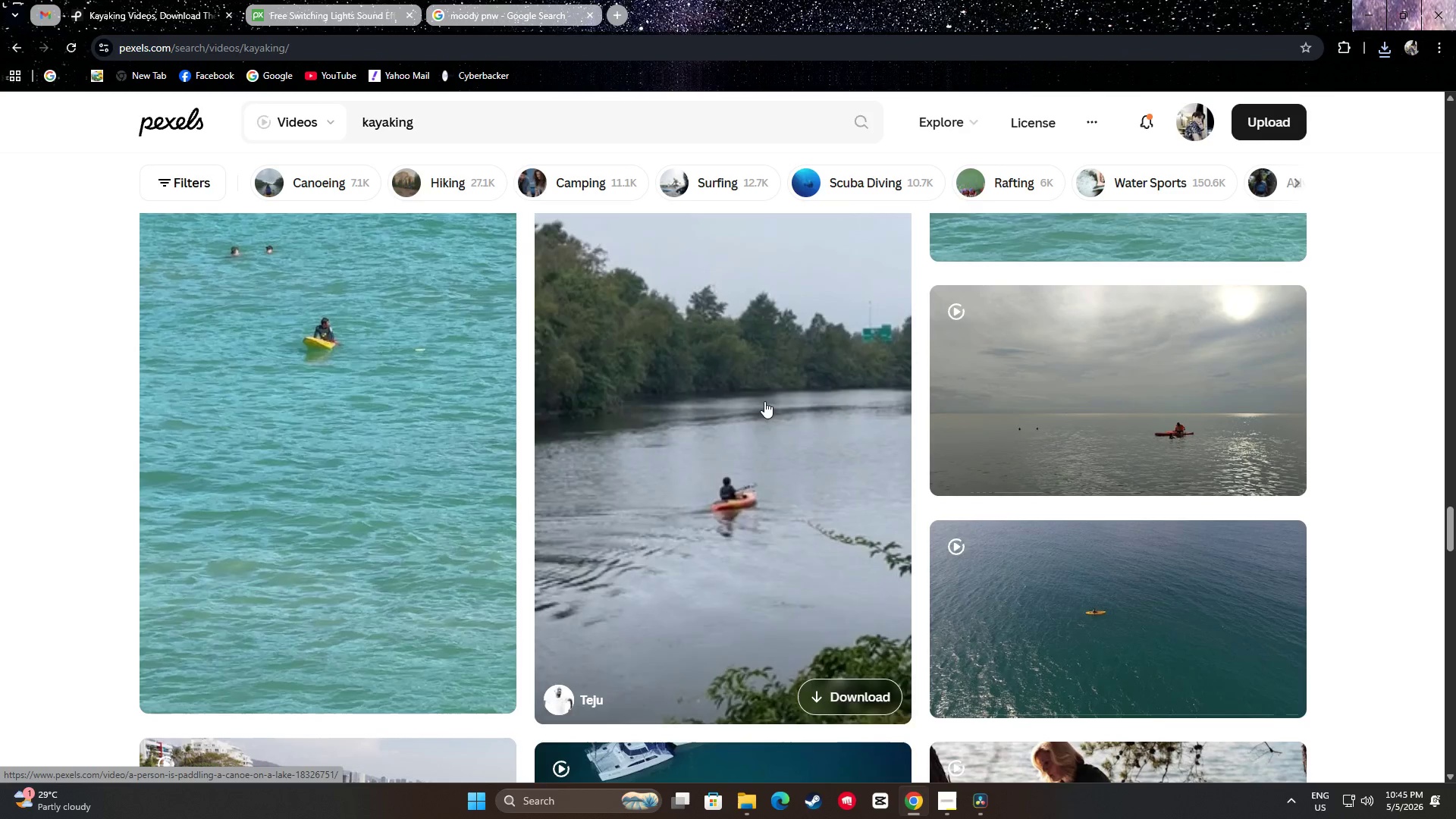 
scroll: coordinate [756, 387], scroll_direction: down, amount: 52.0
 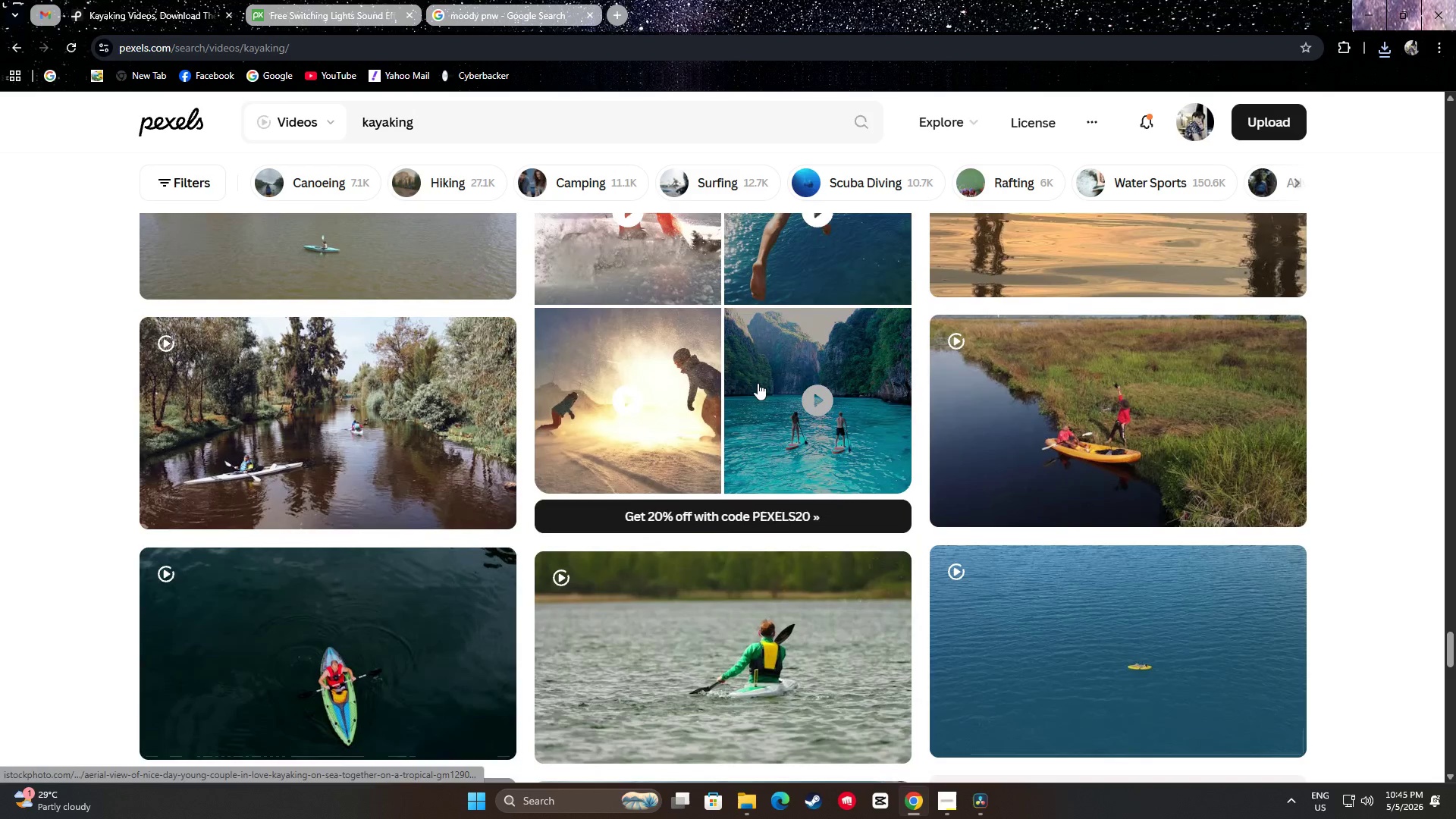 
scroll: coordinate [785, 337], scroll_direction: down, amount: 26.0
 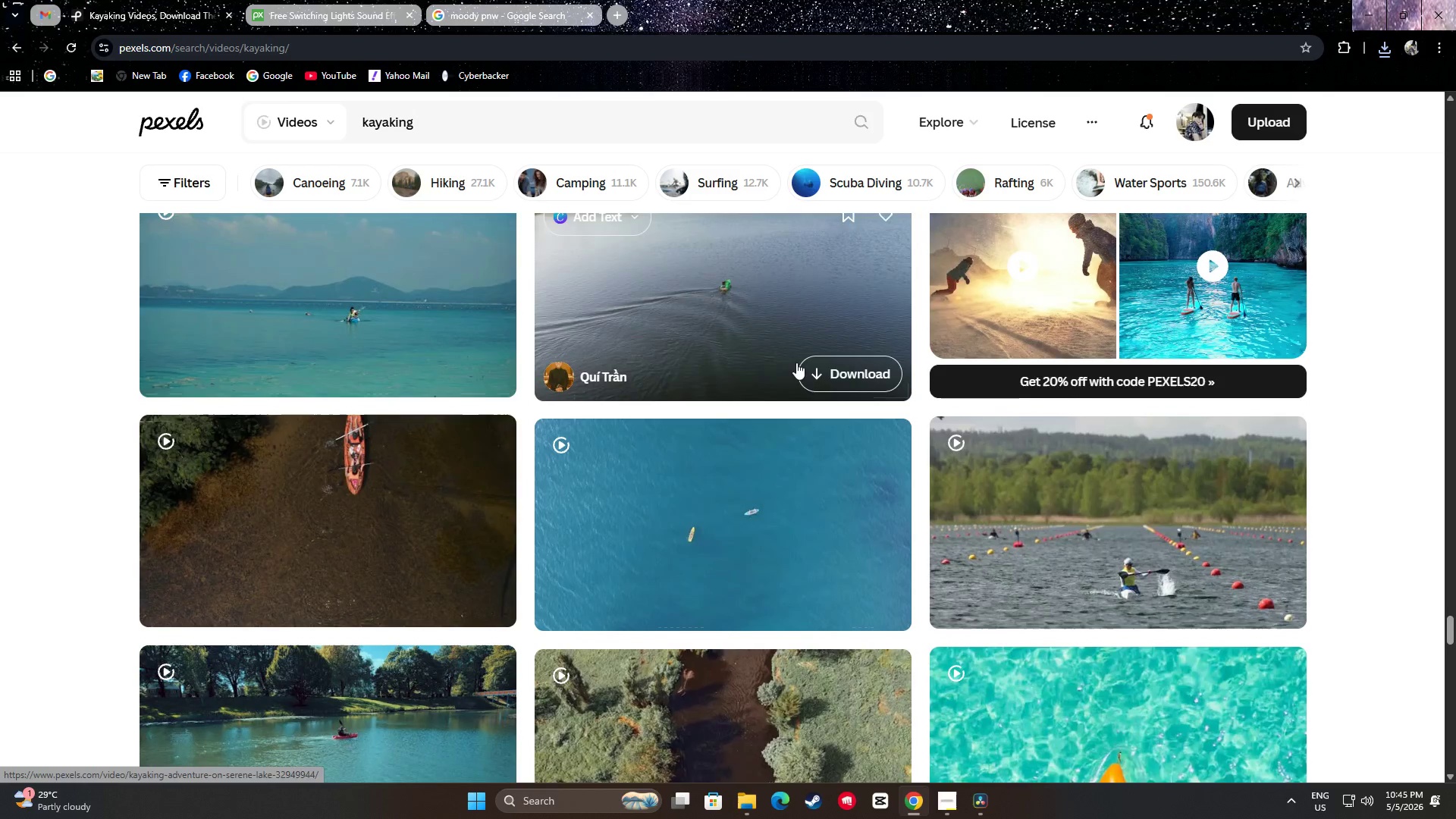 
scroll: coordinate [793, 369], scroll_direction: down, amount: 3.0
 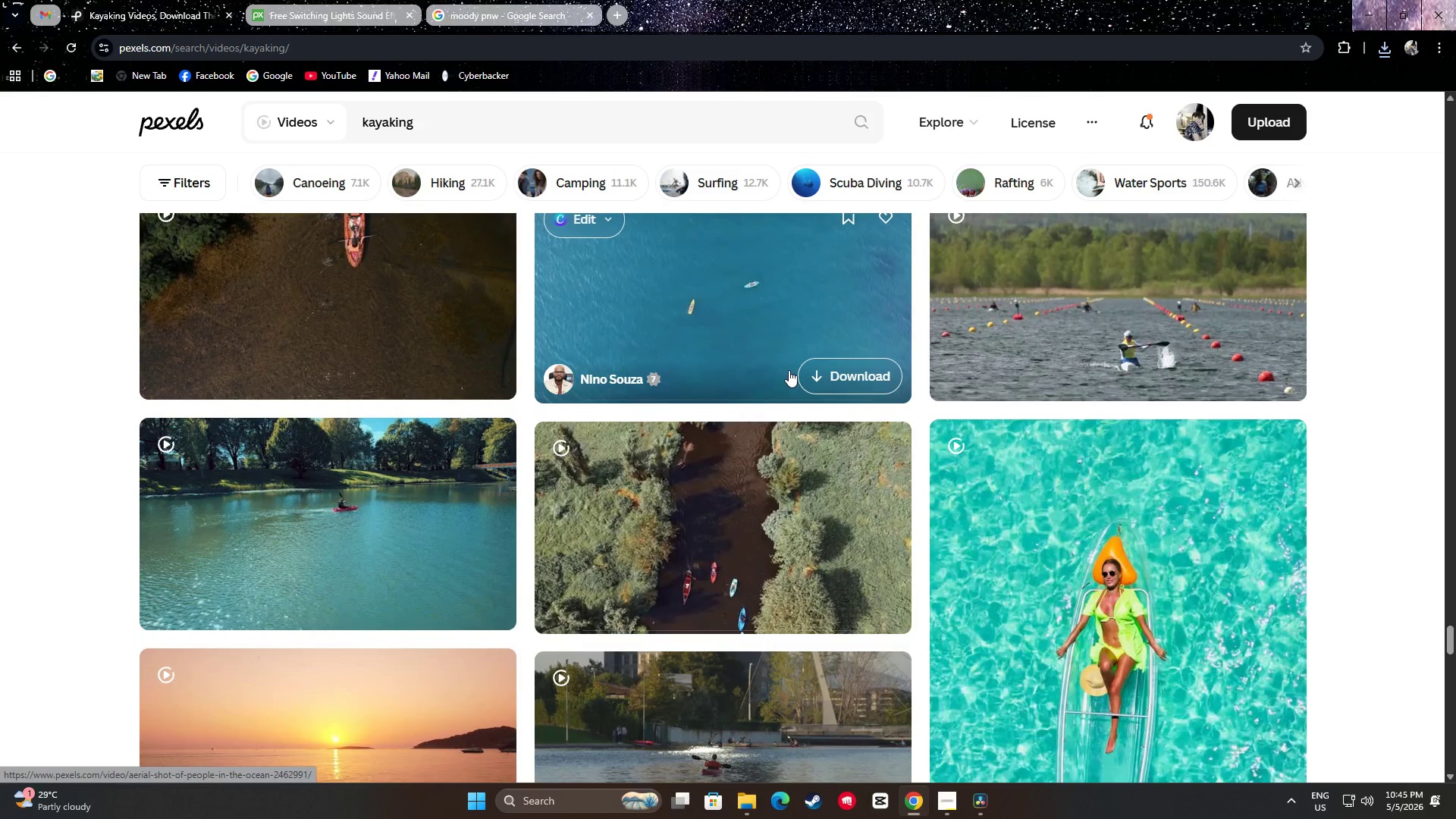 
scroll: coordinate [770, 355], scroll_direction: up, amount: 2.0
 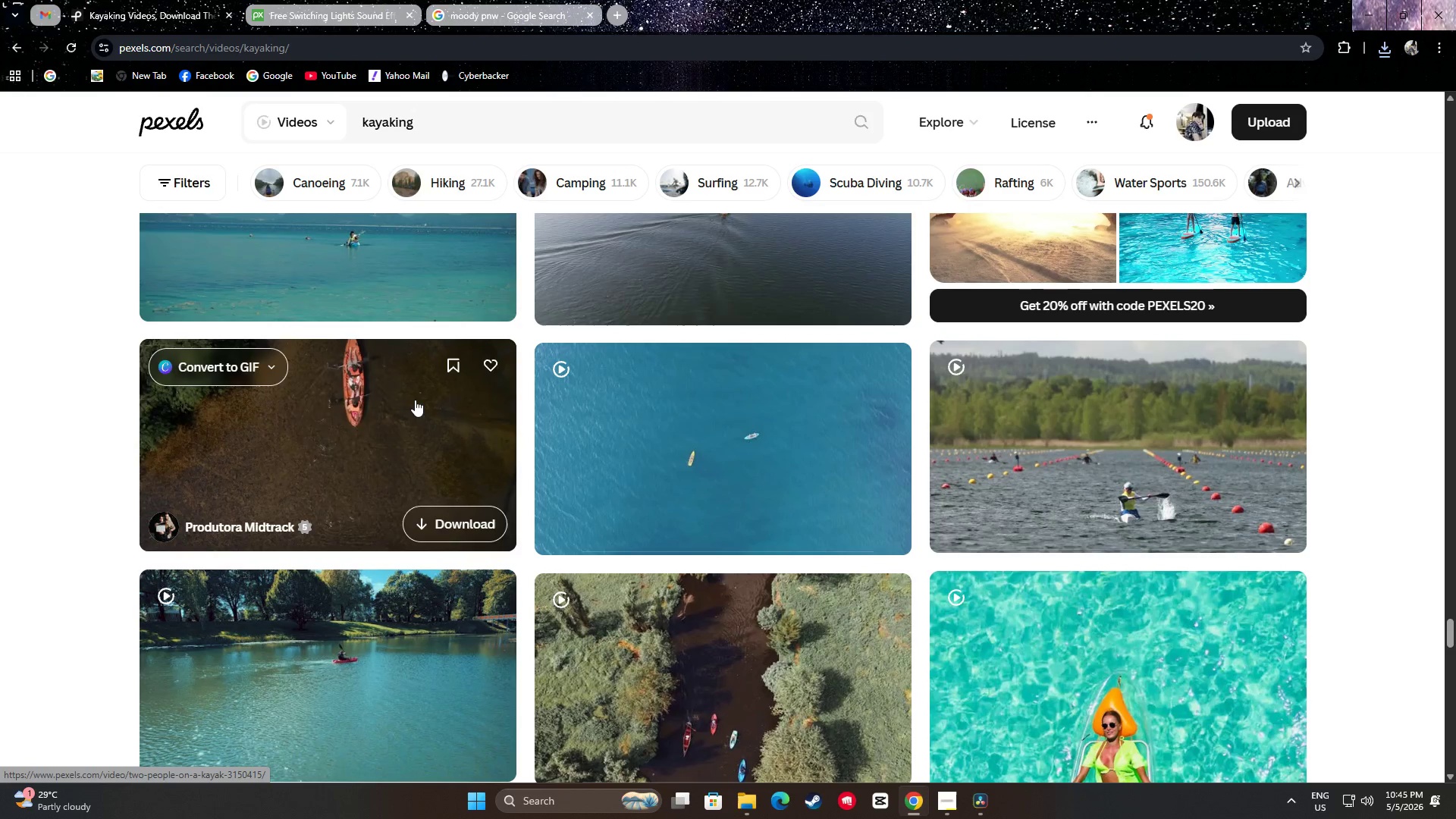 
scroll: coordinate [415, 400], scroll_direction: down, amount: 3.0
 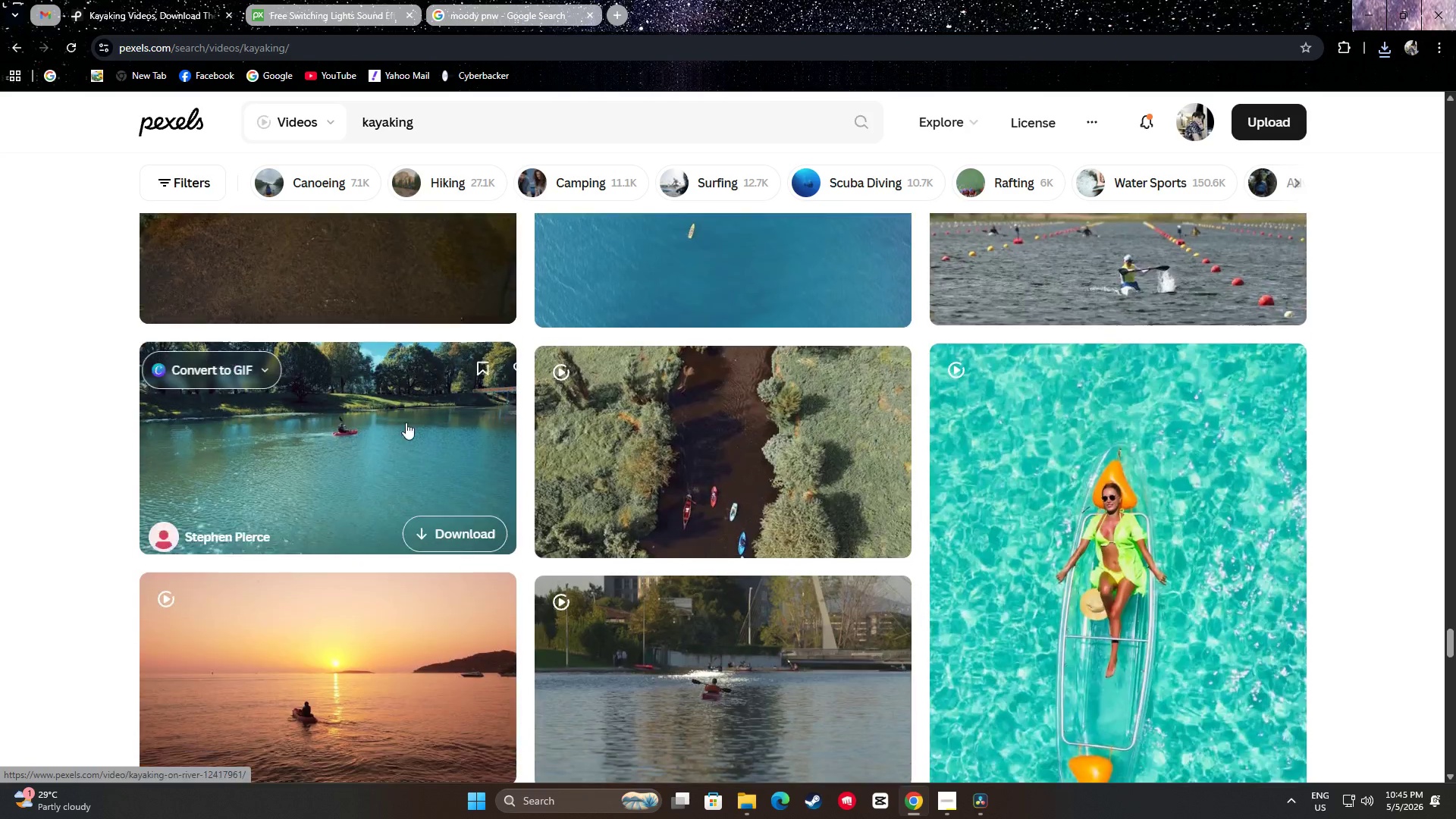 
mouse_move([416, 429])
 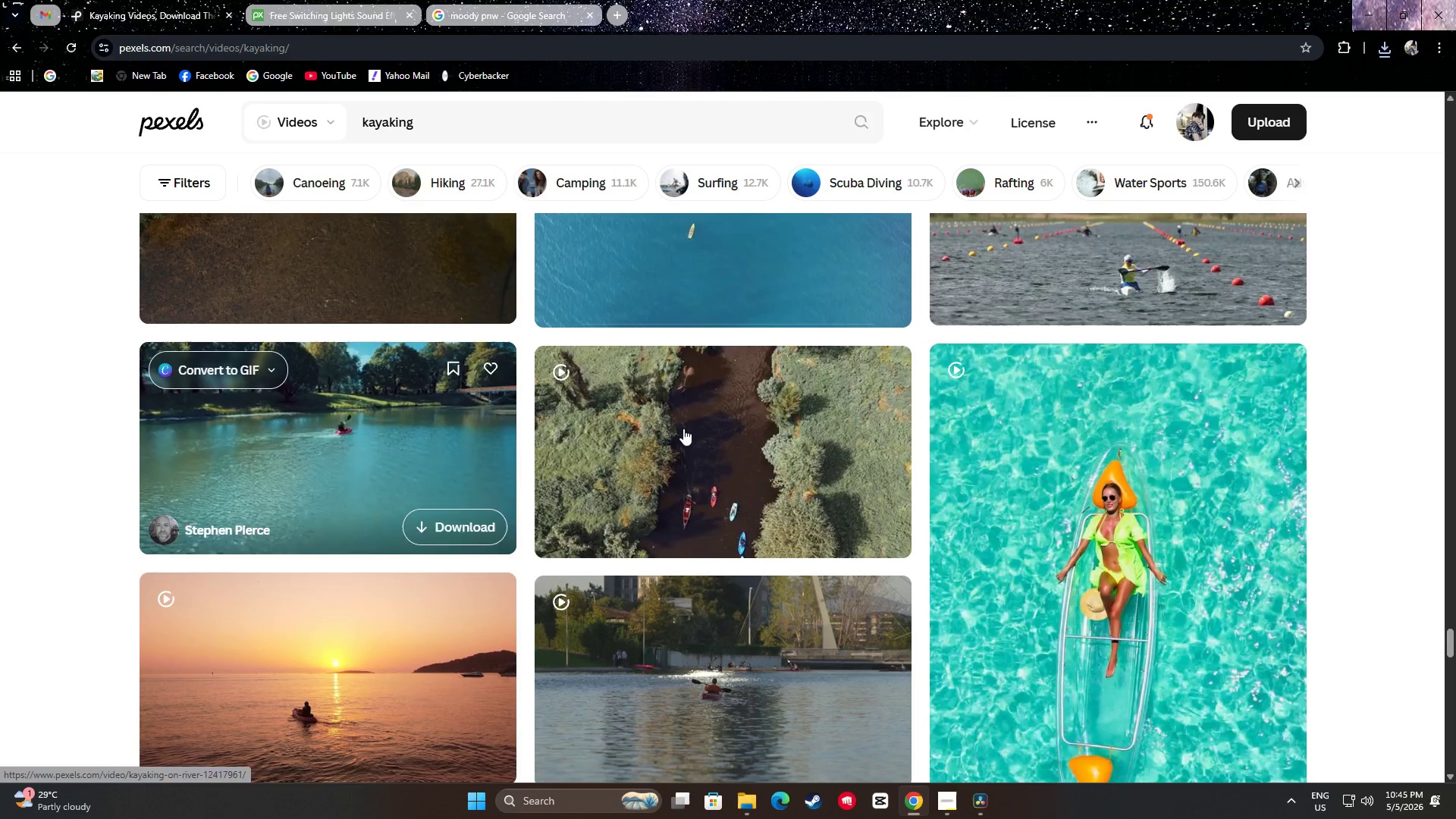 
scroll: coordinate [1365, 446], scroll_direction: down, amount: 29.0
 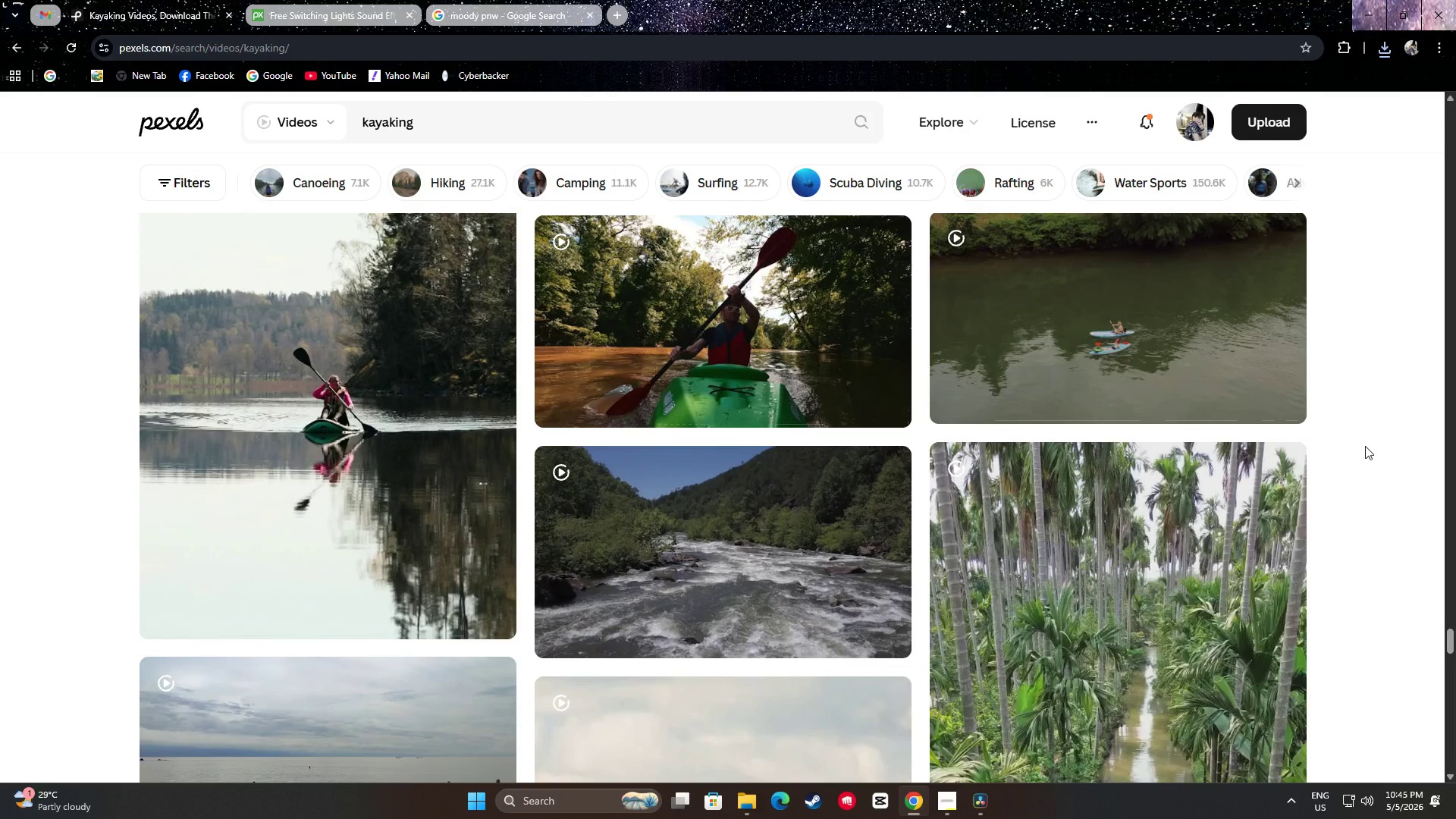 
scroll: coordinate [1370, 447], scroll_direction: up, amount: 2.0
 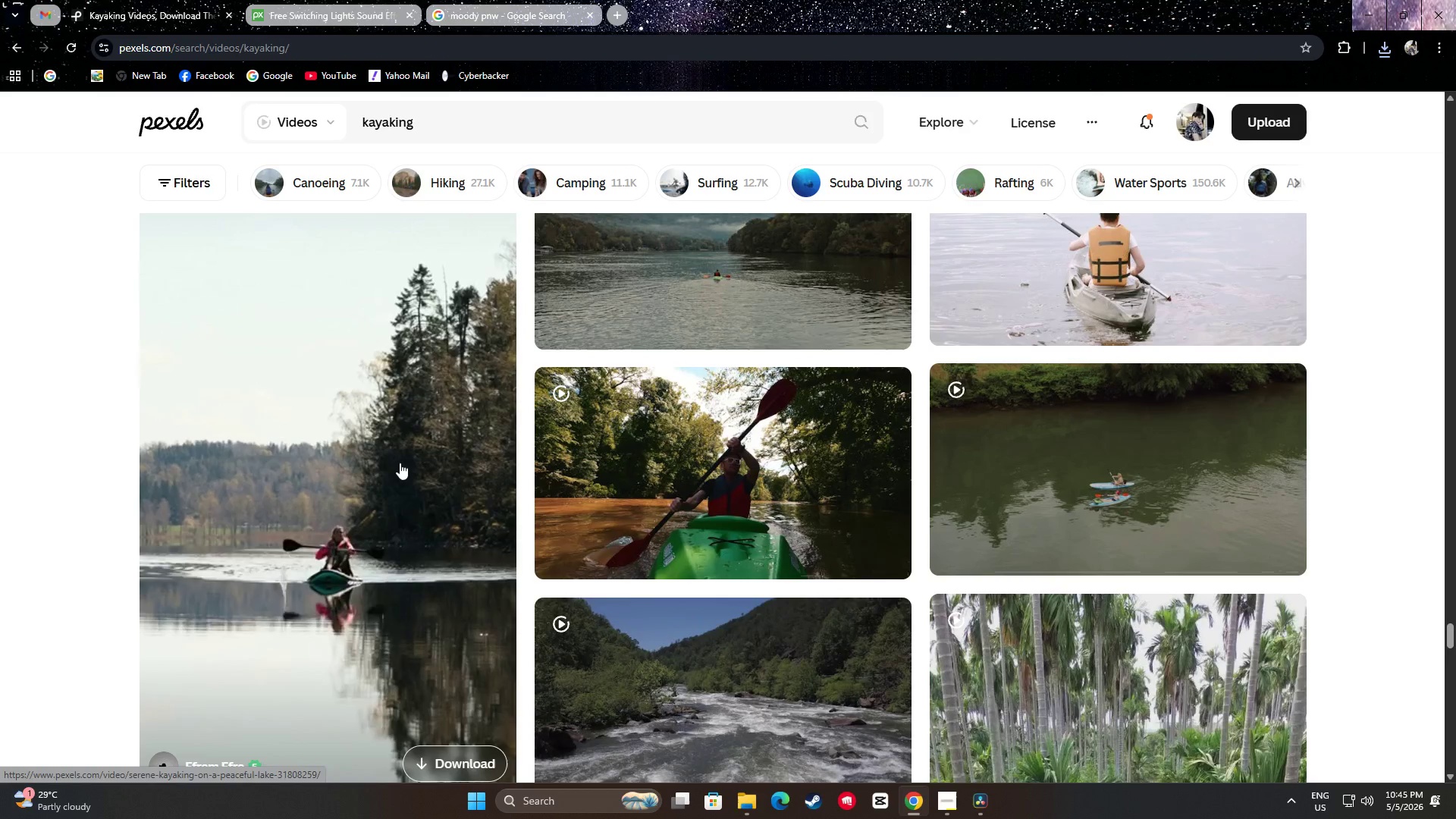 
scroll: coordinate [766, 362], scroll_direction: down, amount: 27.0
 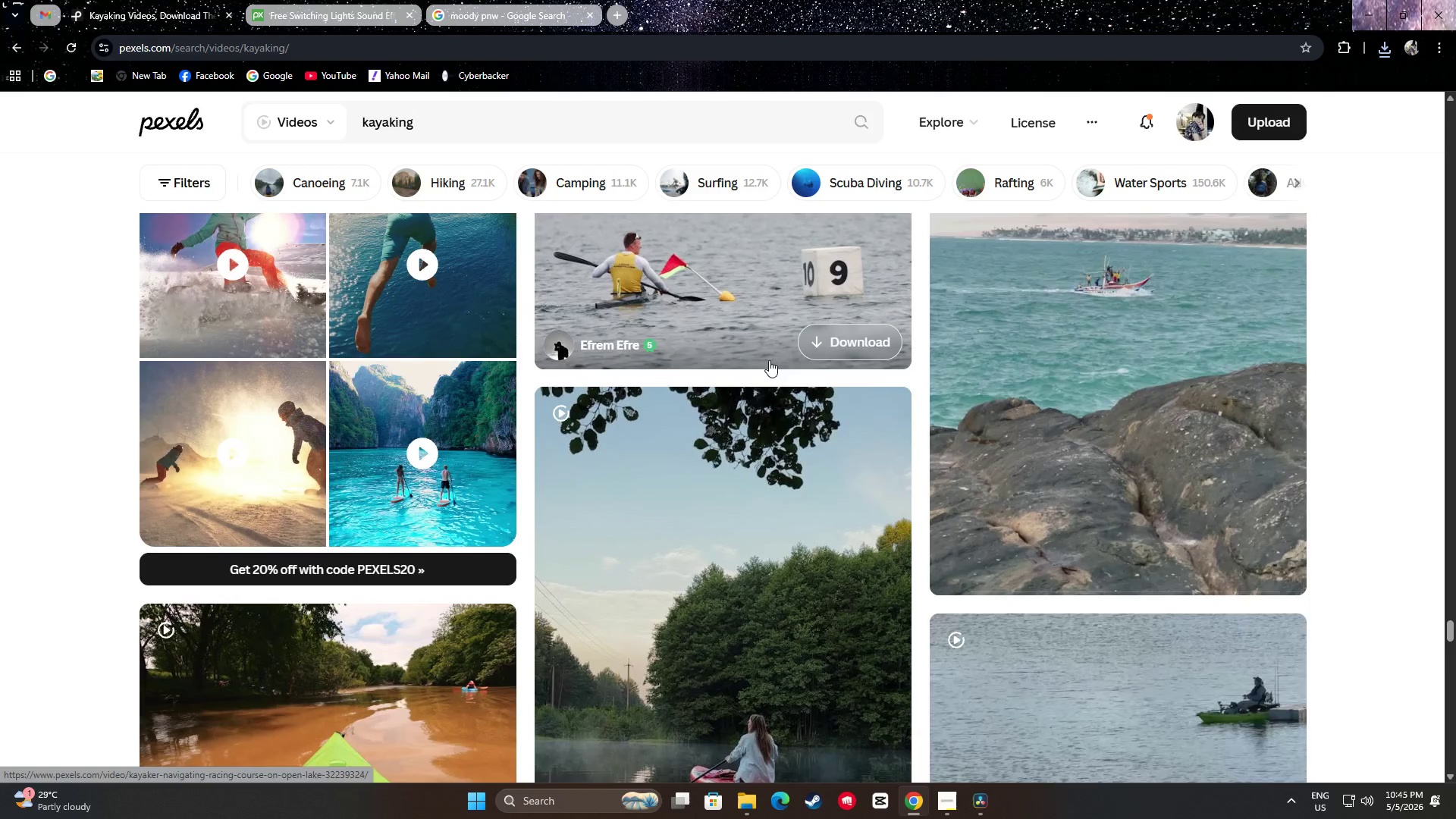 
scroll: coordinate [767, 327], scroll_direction: down, amount: 21.0
 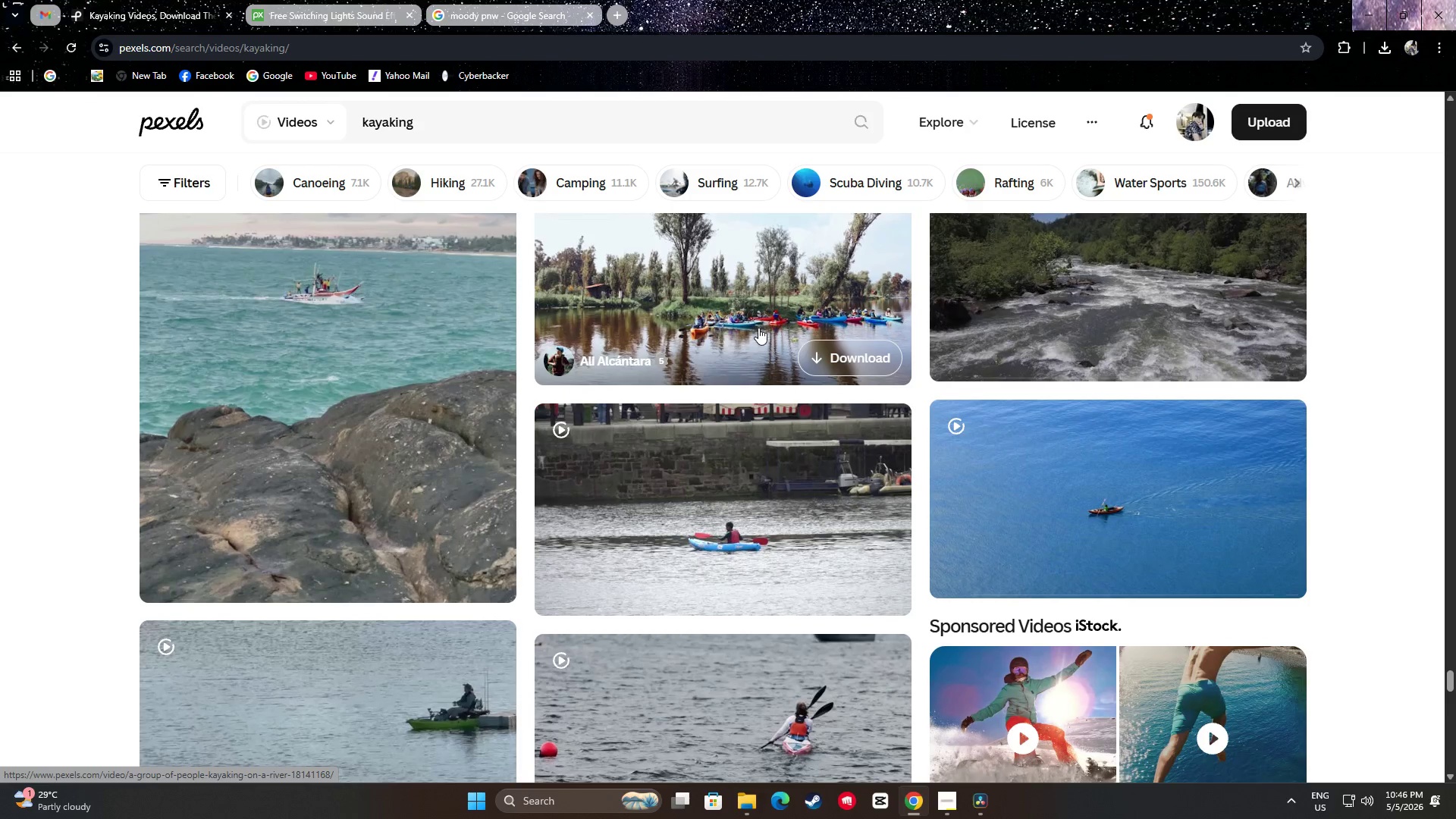 
scroll: coordinate [739, 318], scroll_direction: down, amount: 10.0
 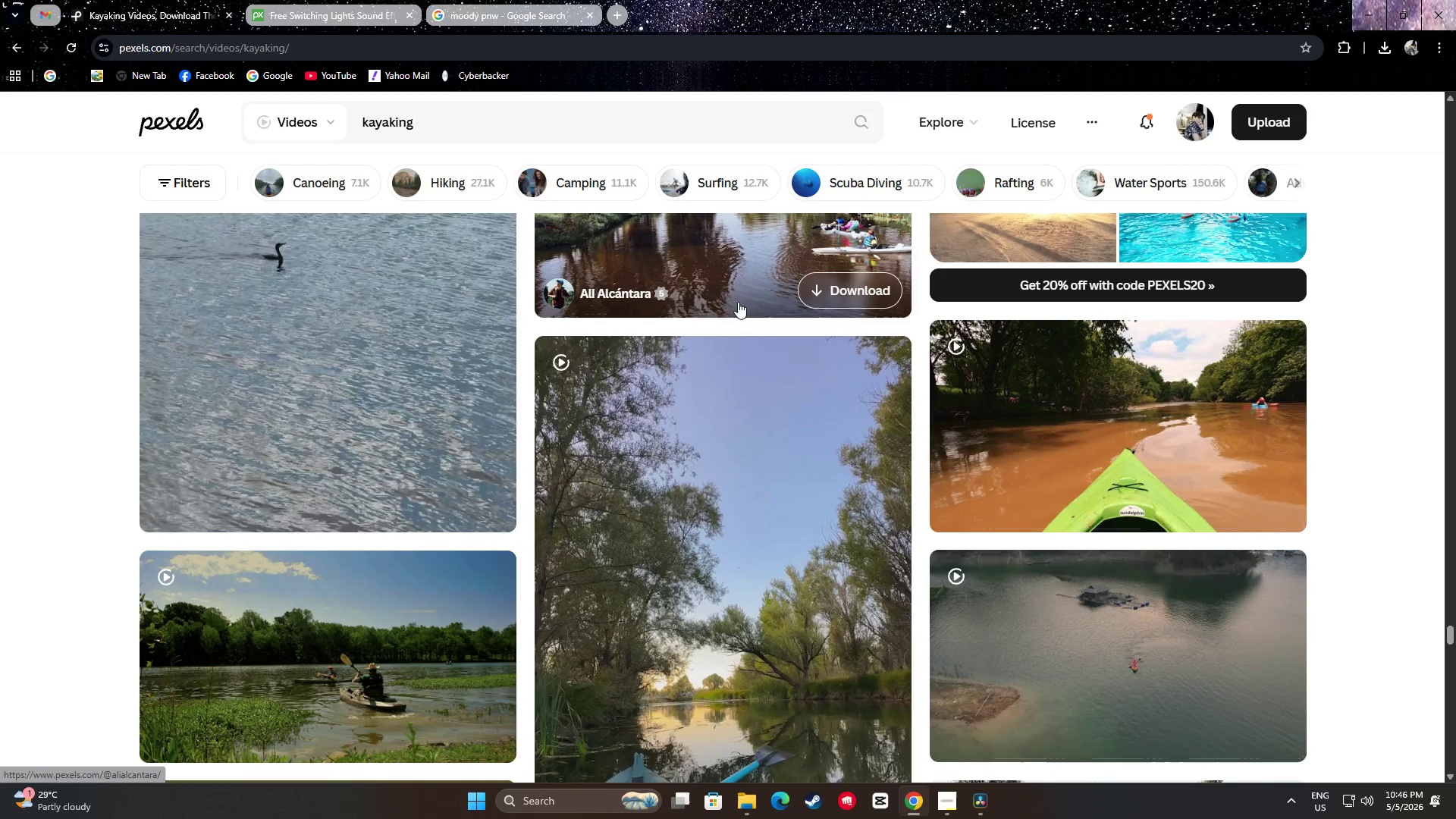 
scroll: coordinate [738, 315], scroll_direction: none, amount: 0.0
 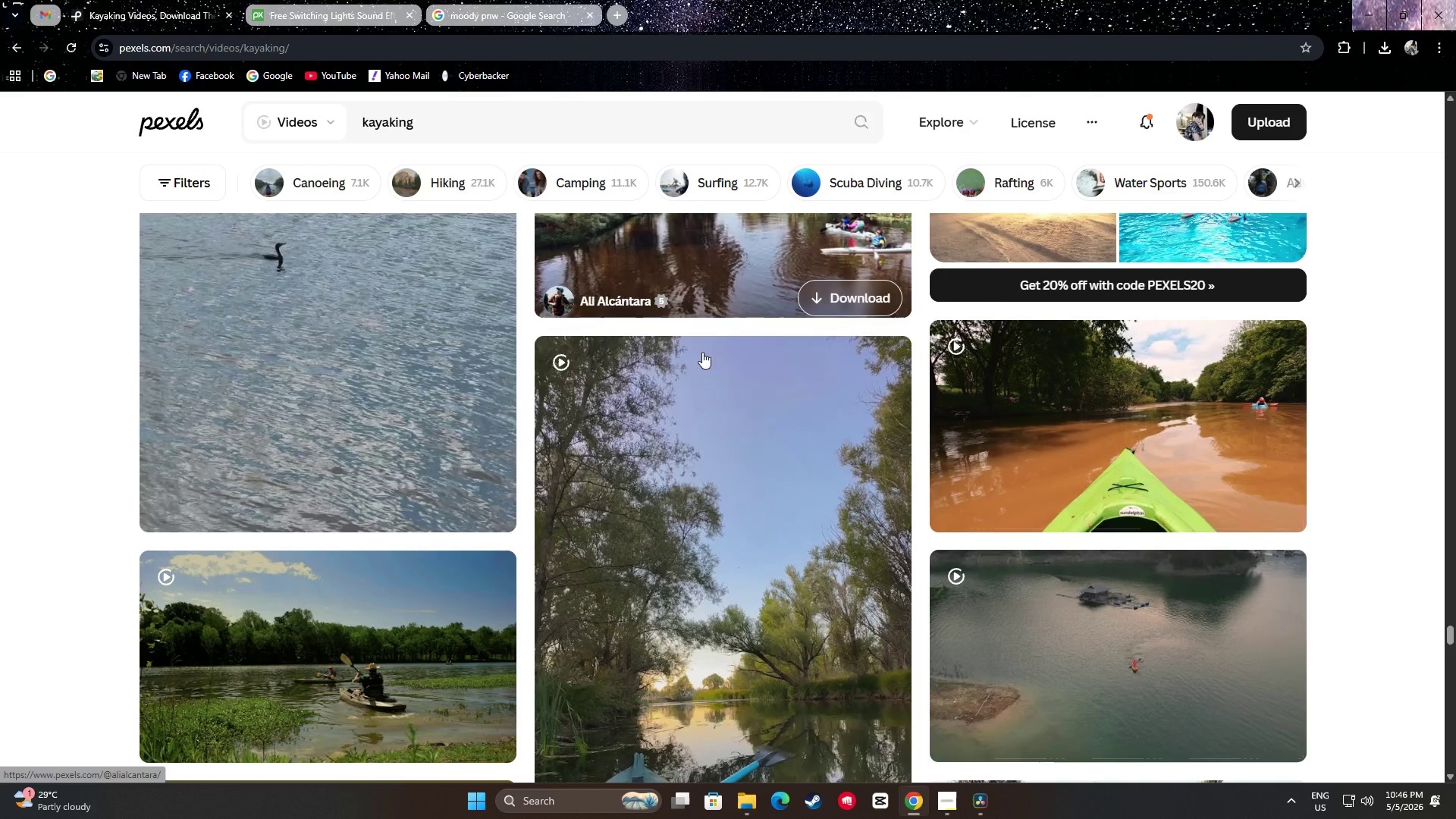 
scroll: coordinate [693, 489], scroll_direction: down, amount: 2.0
 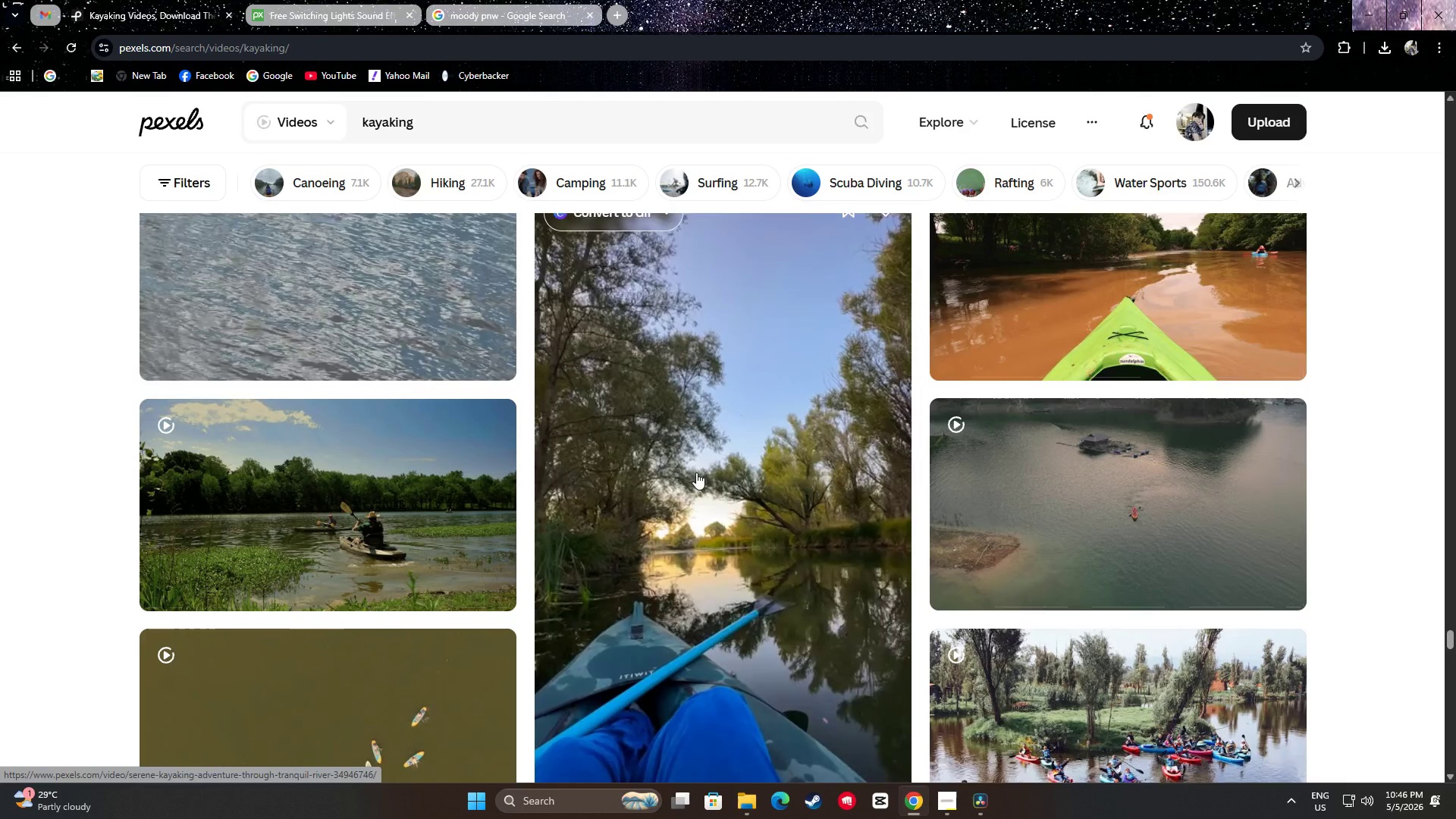 
scroll: coordinate [704, 453], scroll_direction: up, amount: 4.0
 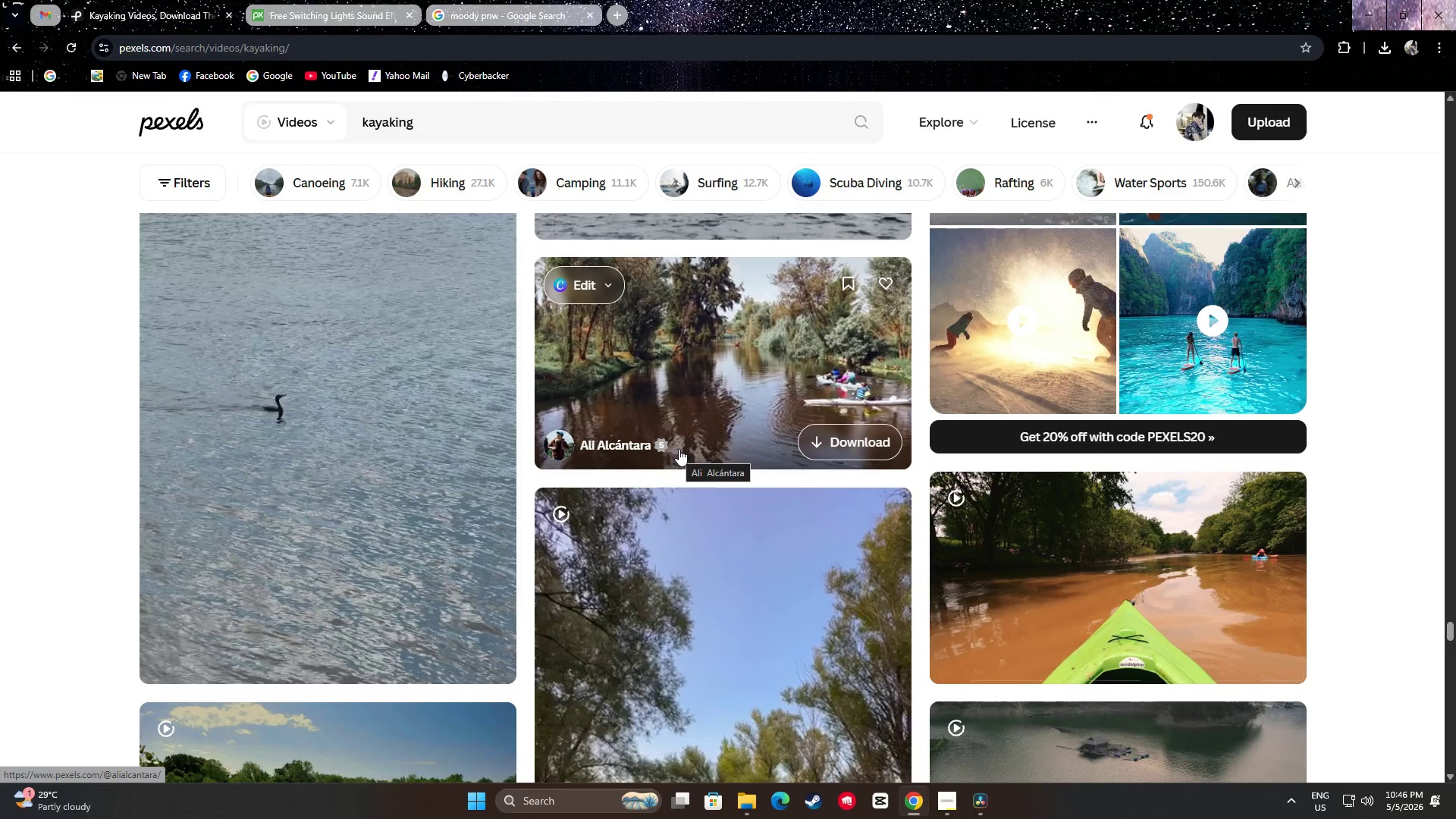 
scroll: coordinate [745, 385], scroll_direction: down, amount: 4.0
 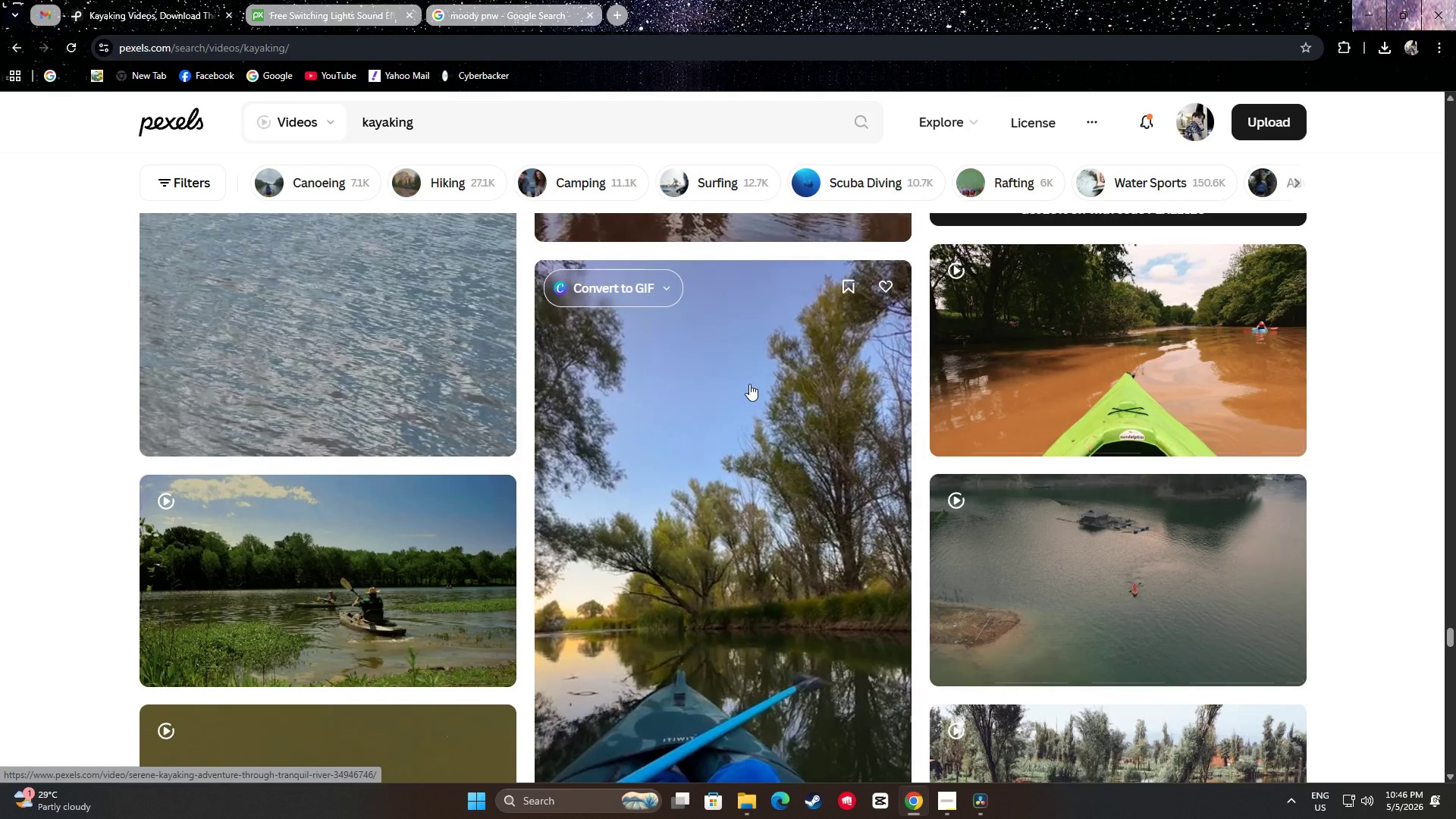 
scroll: coordinate [749, 383], scroll_direction: up, amount: 1.0
 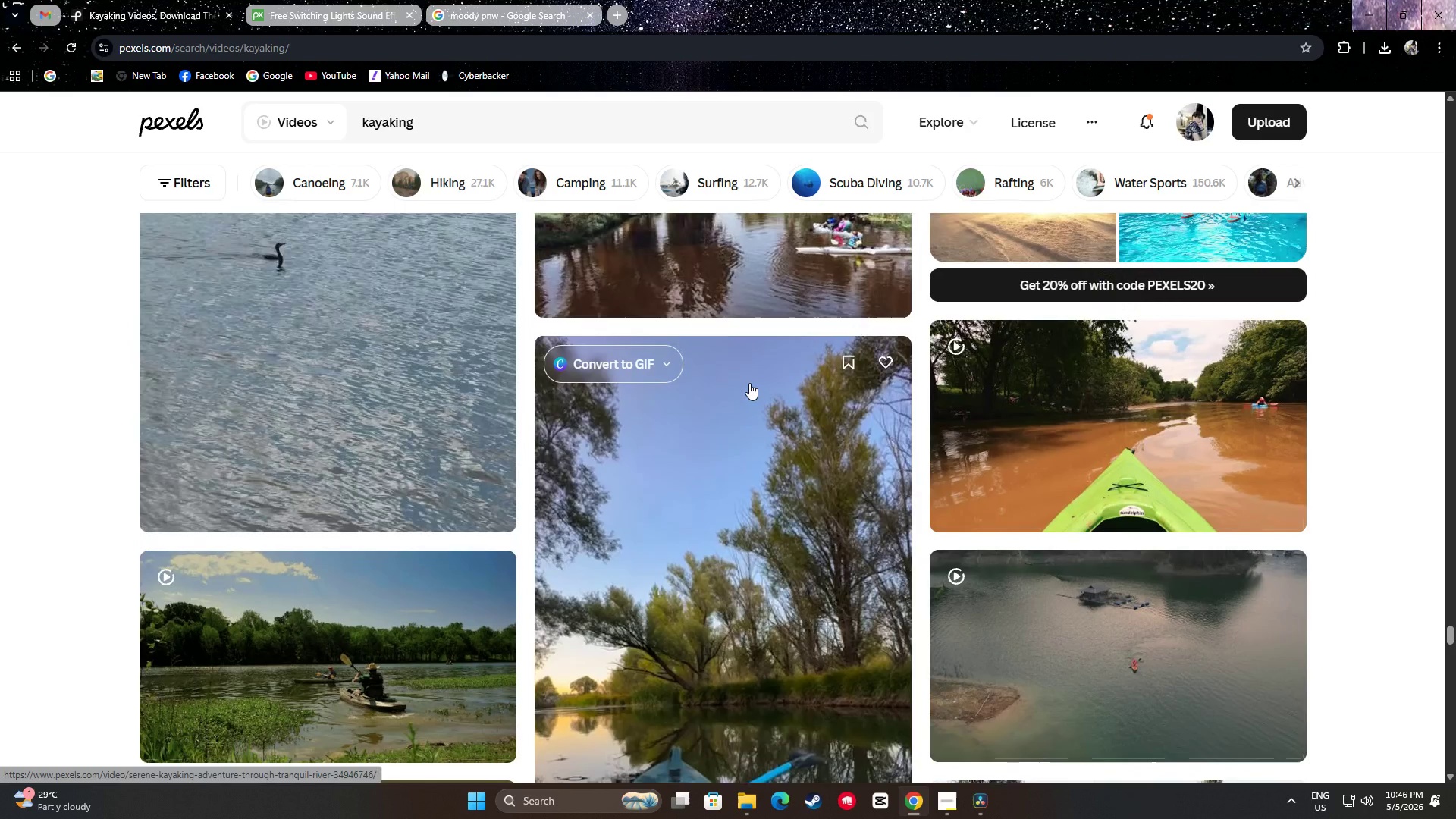 
scroll: coordinate [749, 381], scroll_direction: down, amount: 2.0
 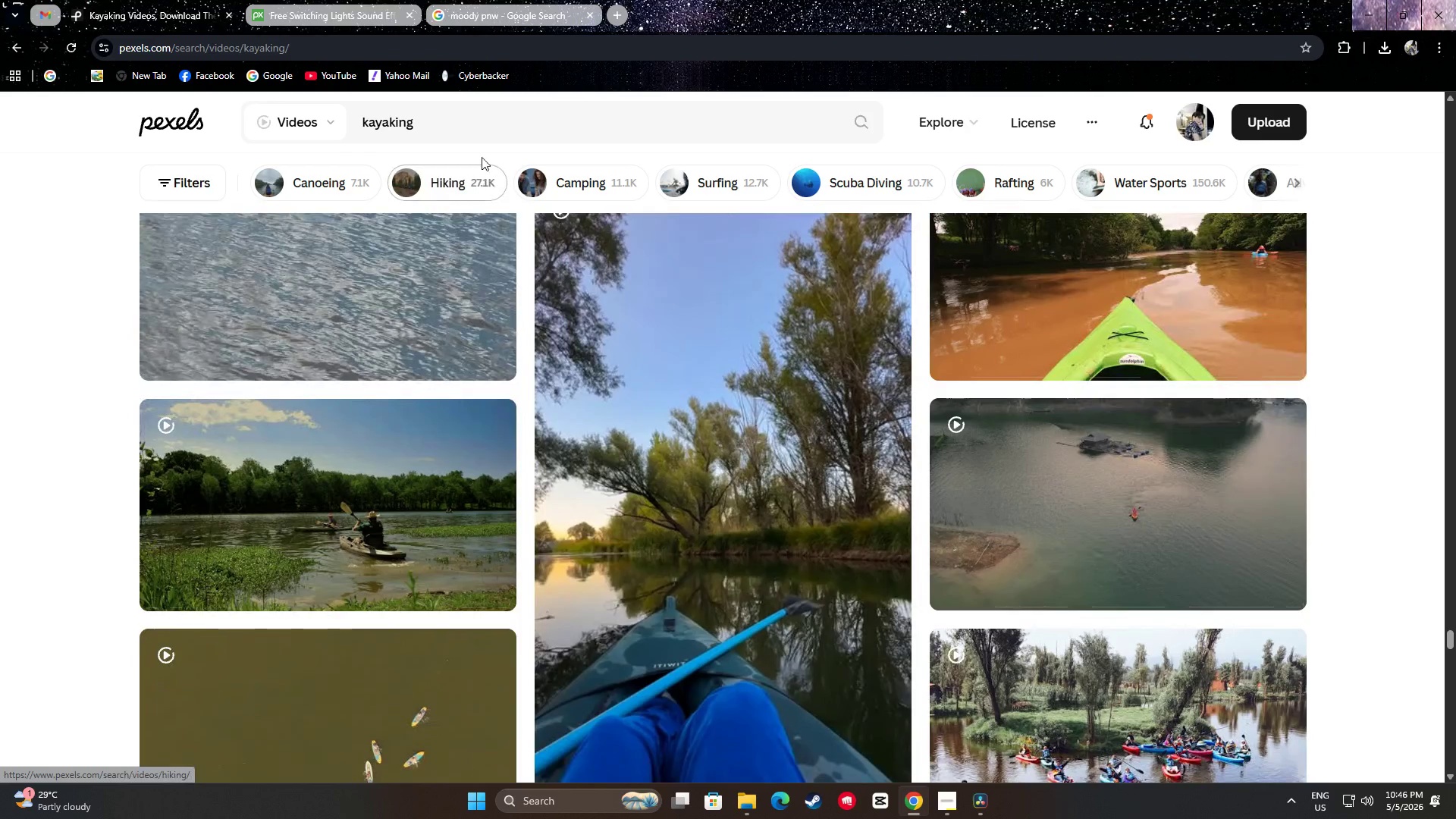 
left_click_drag(start_coordinate=[464, 130], to_coordinate=[322, 115])
 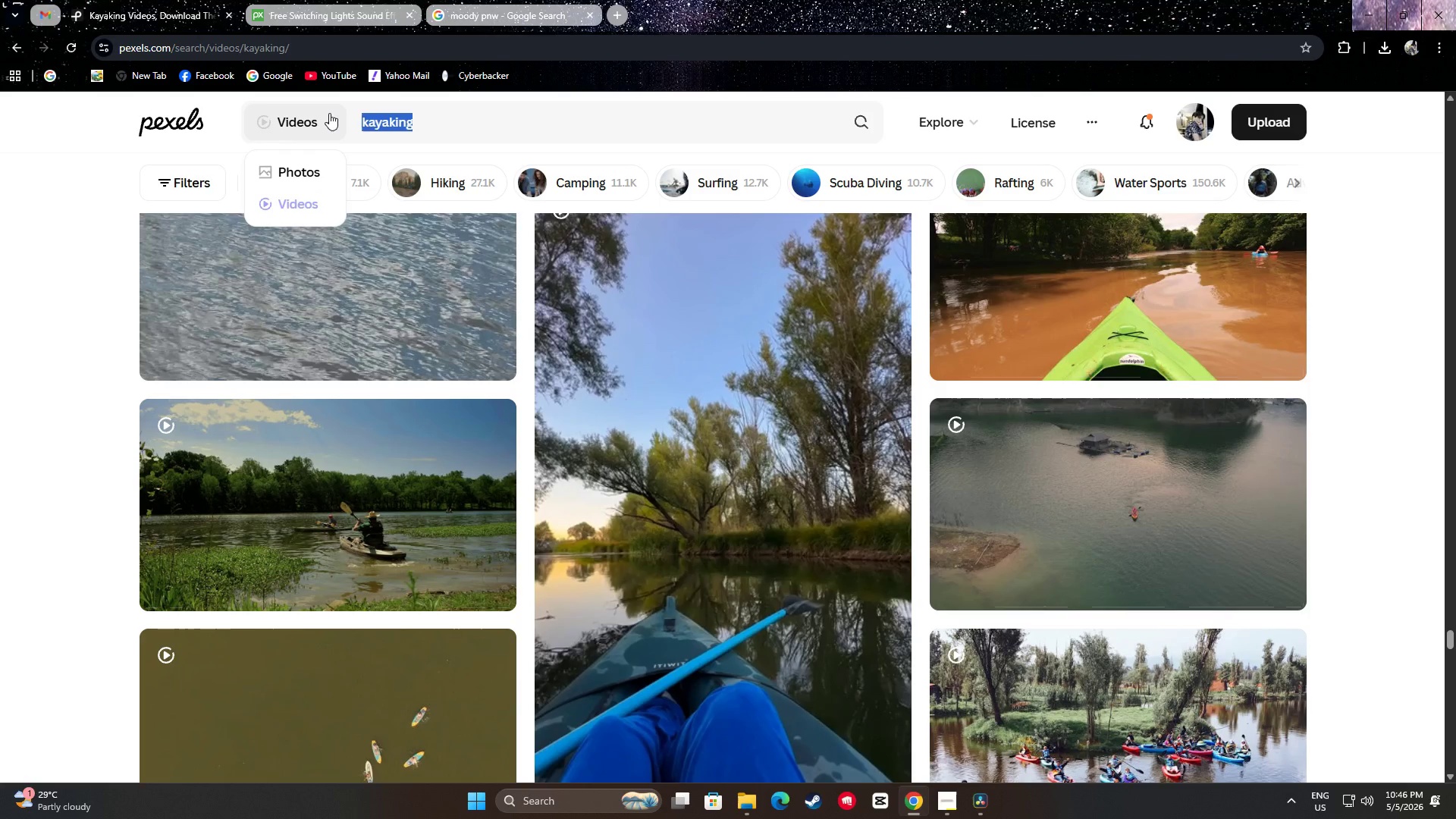 
type(campfire)
 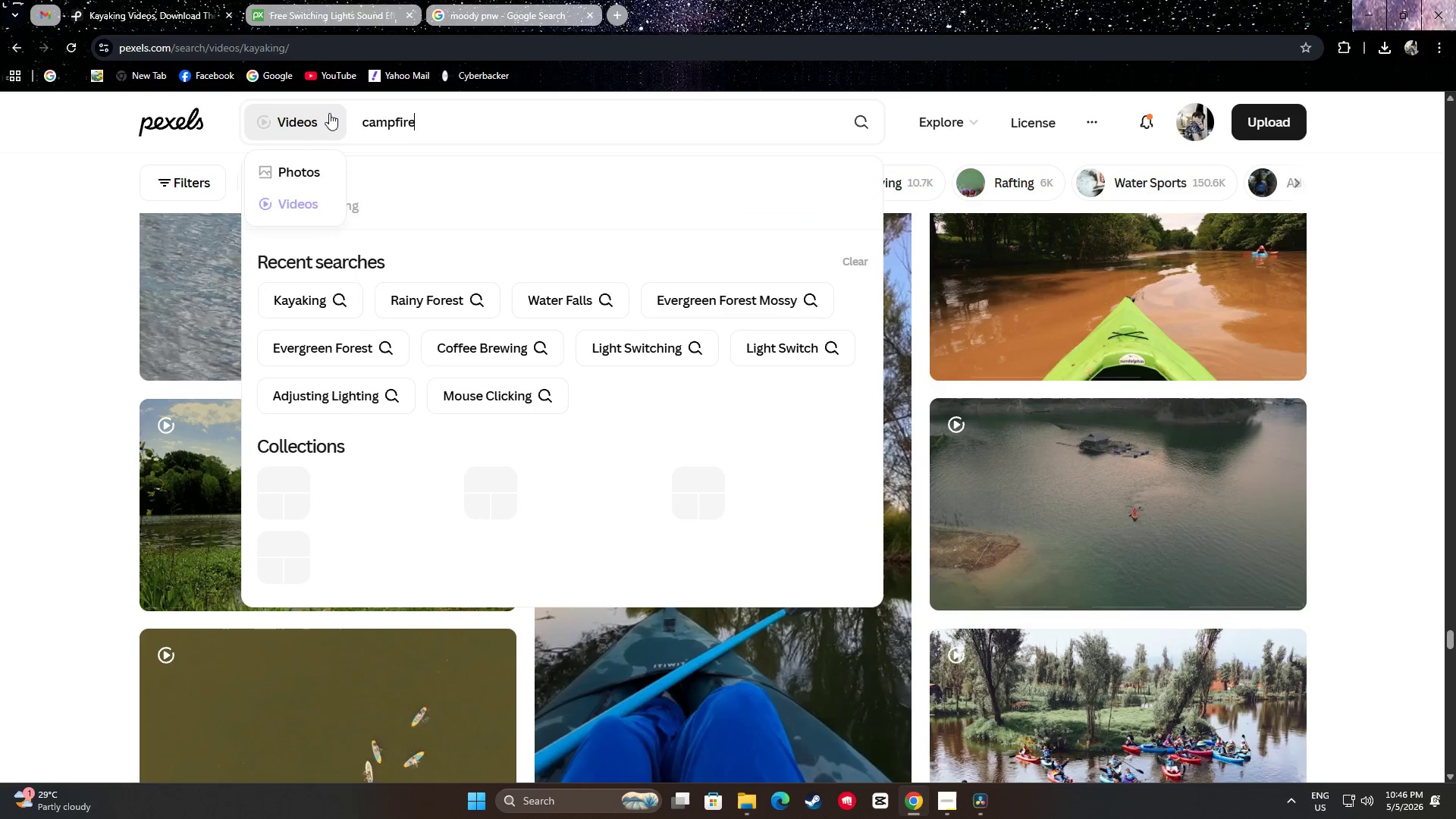 
key(Enter)
 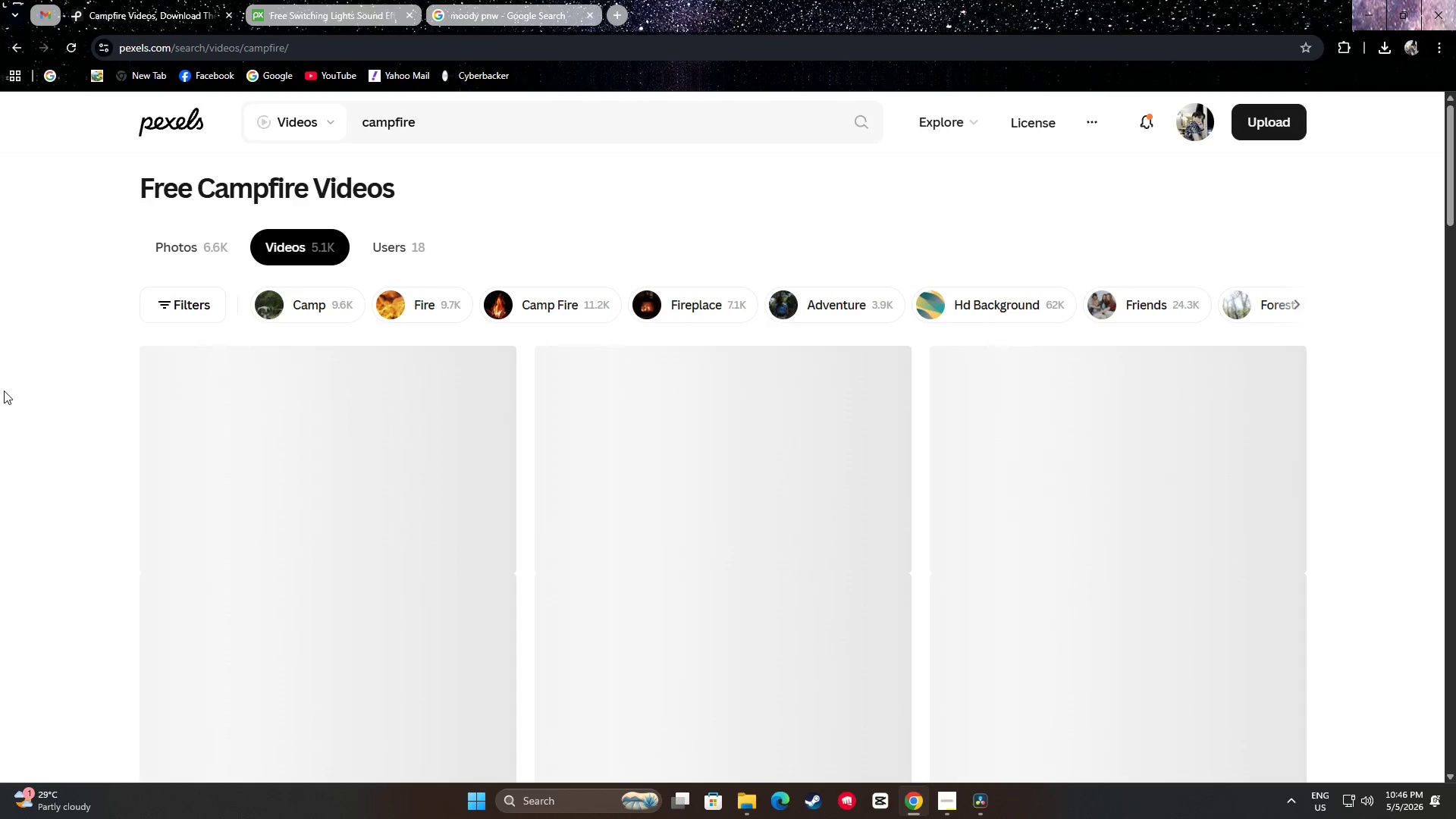 
scroll: coordinate [46, 402], scroll_direction: down, amount: 4.0
 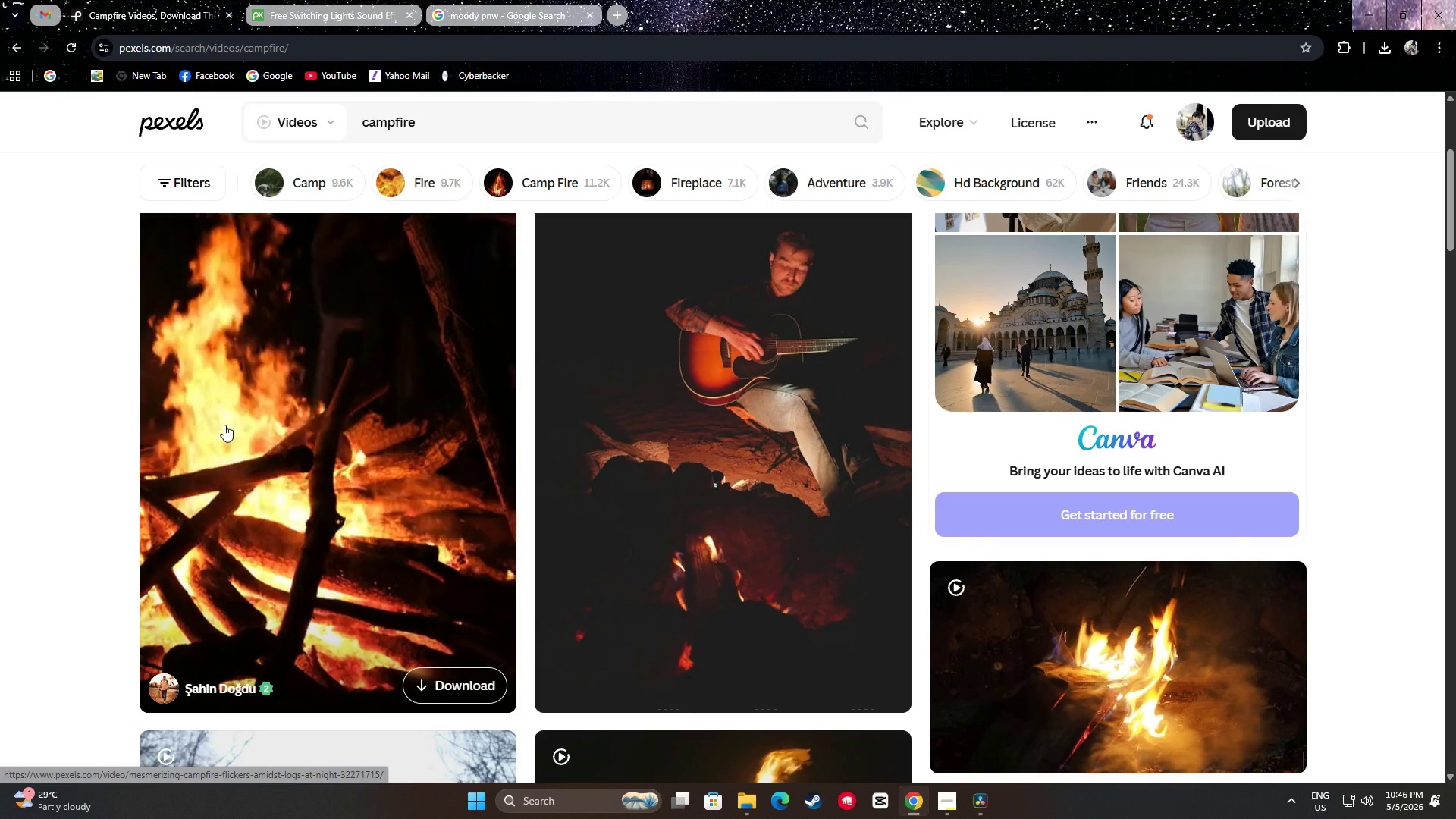 
scroll: coordinate [224, 425], scroll_direction: up, amount: 1.0
 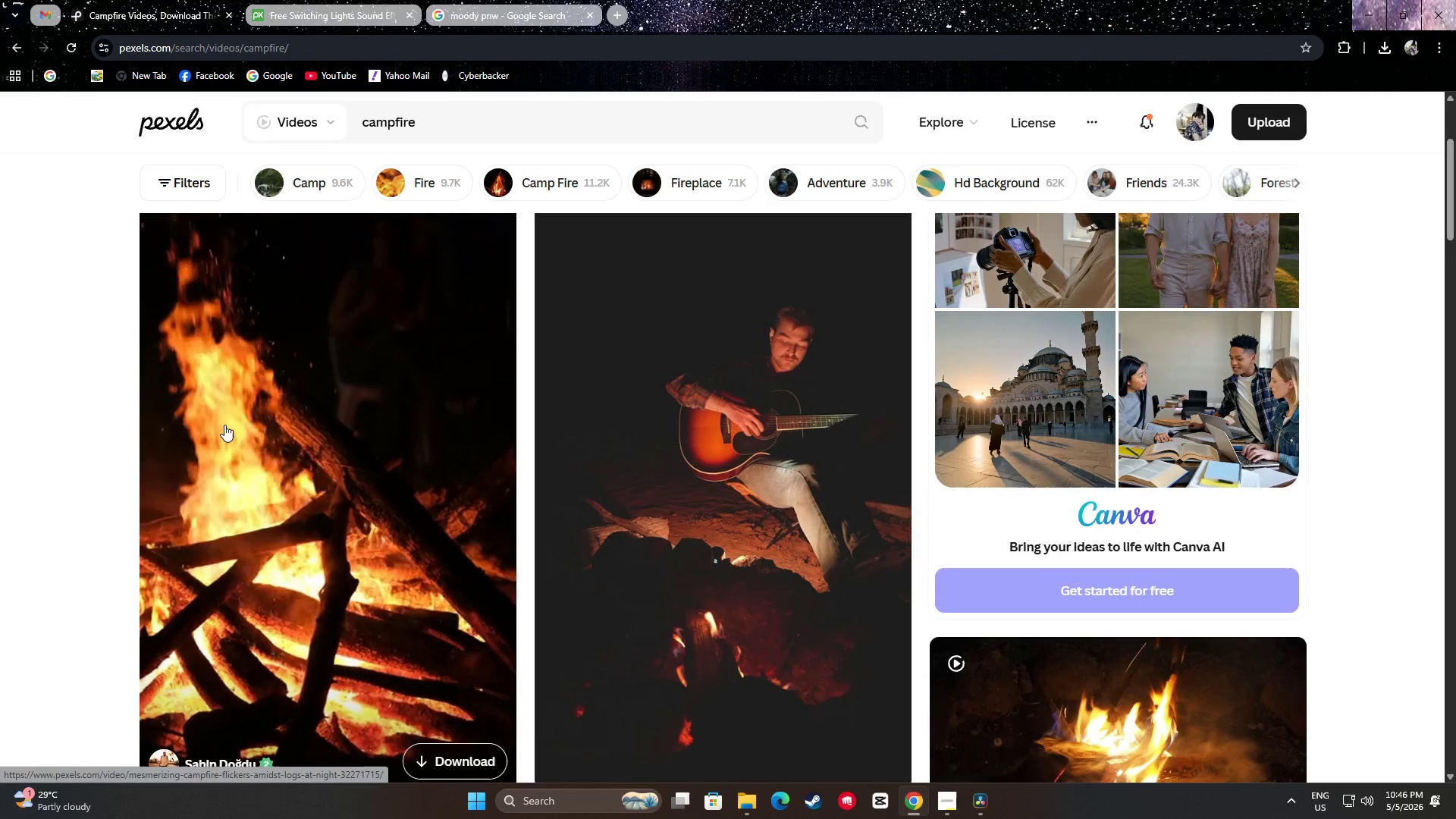 
scroll: coordinate [55, 384], scroll_direction: down, amount: 15.0
 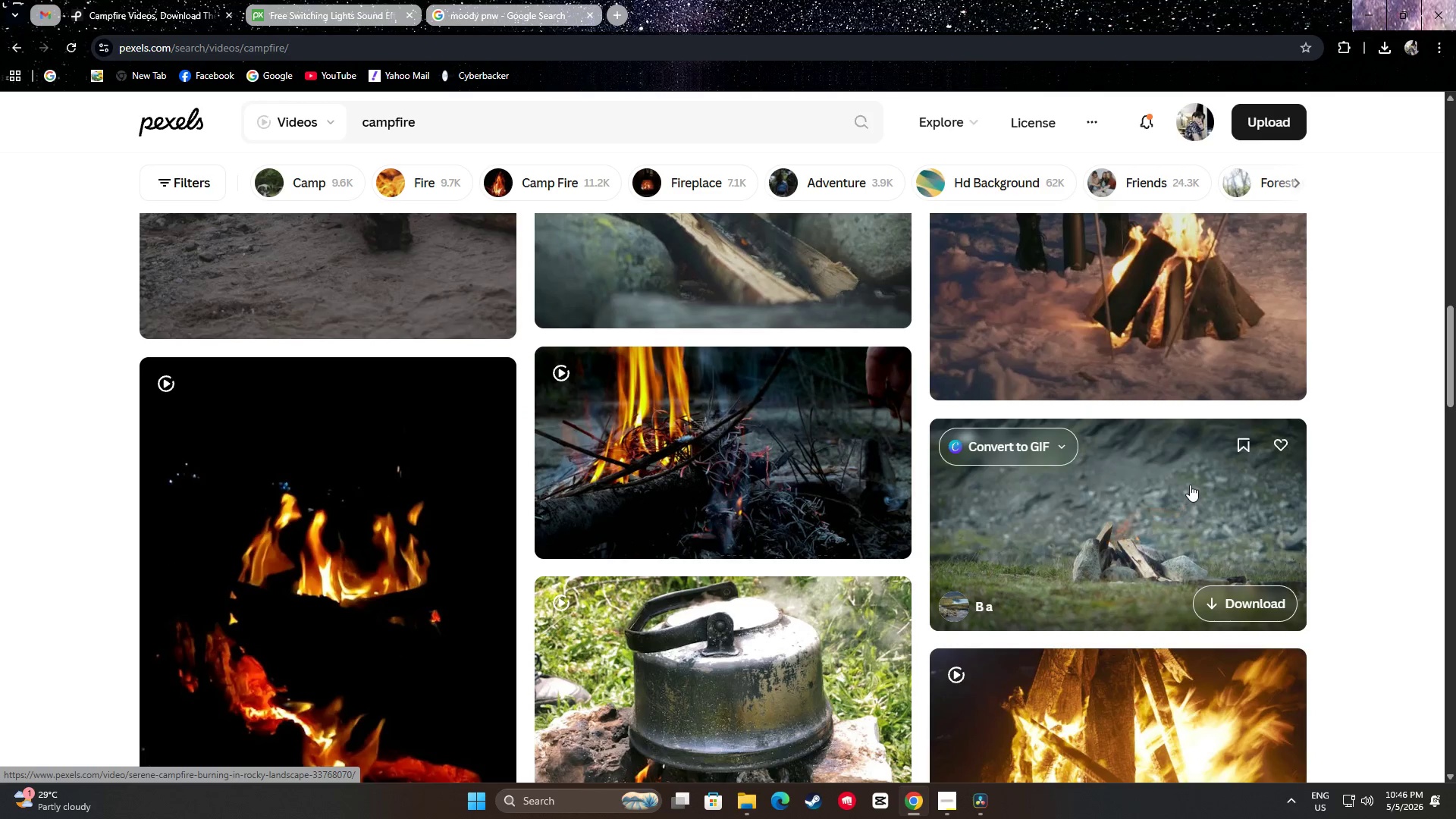 
scroll: coordinate [1192, 488], scroll_direction: down, amount: 1.0
 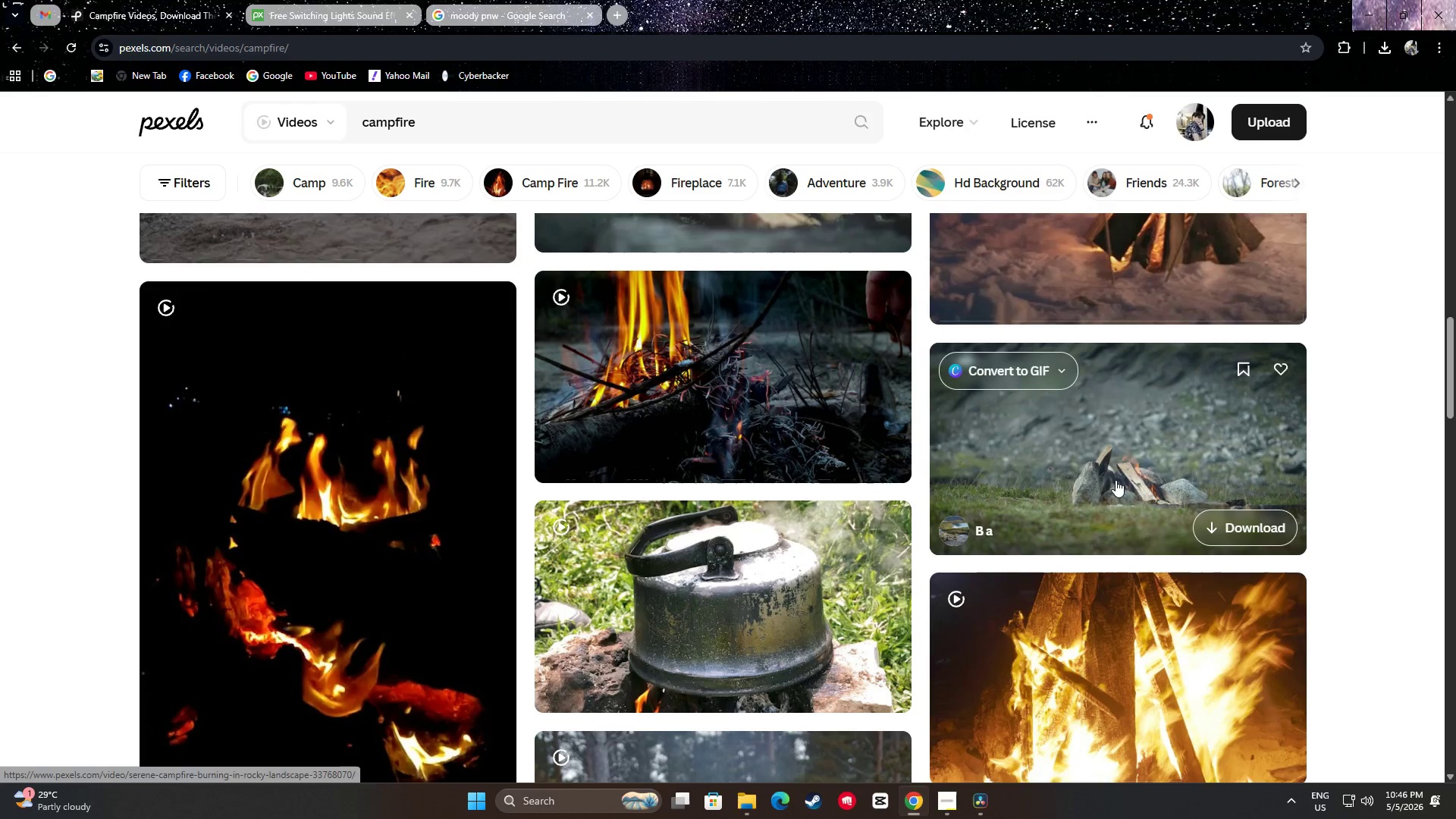 
mouse_move([736, 400])
 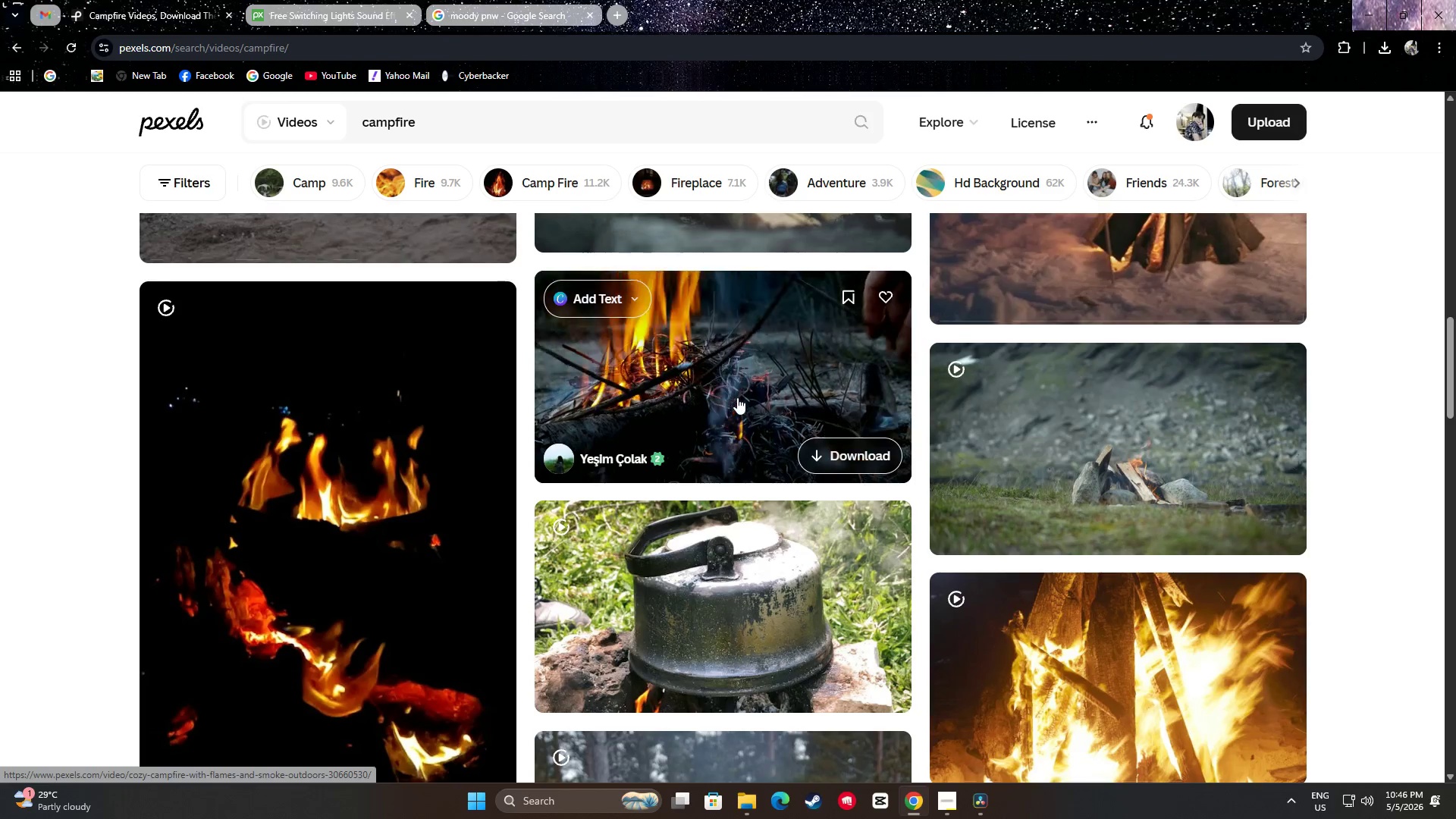 
scroll: coordinate [725, 307], scroll_direction: down, amount: 7.0
 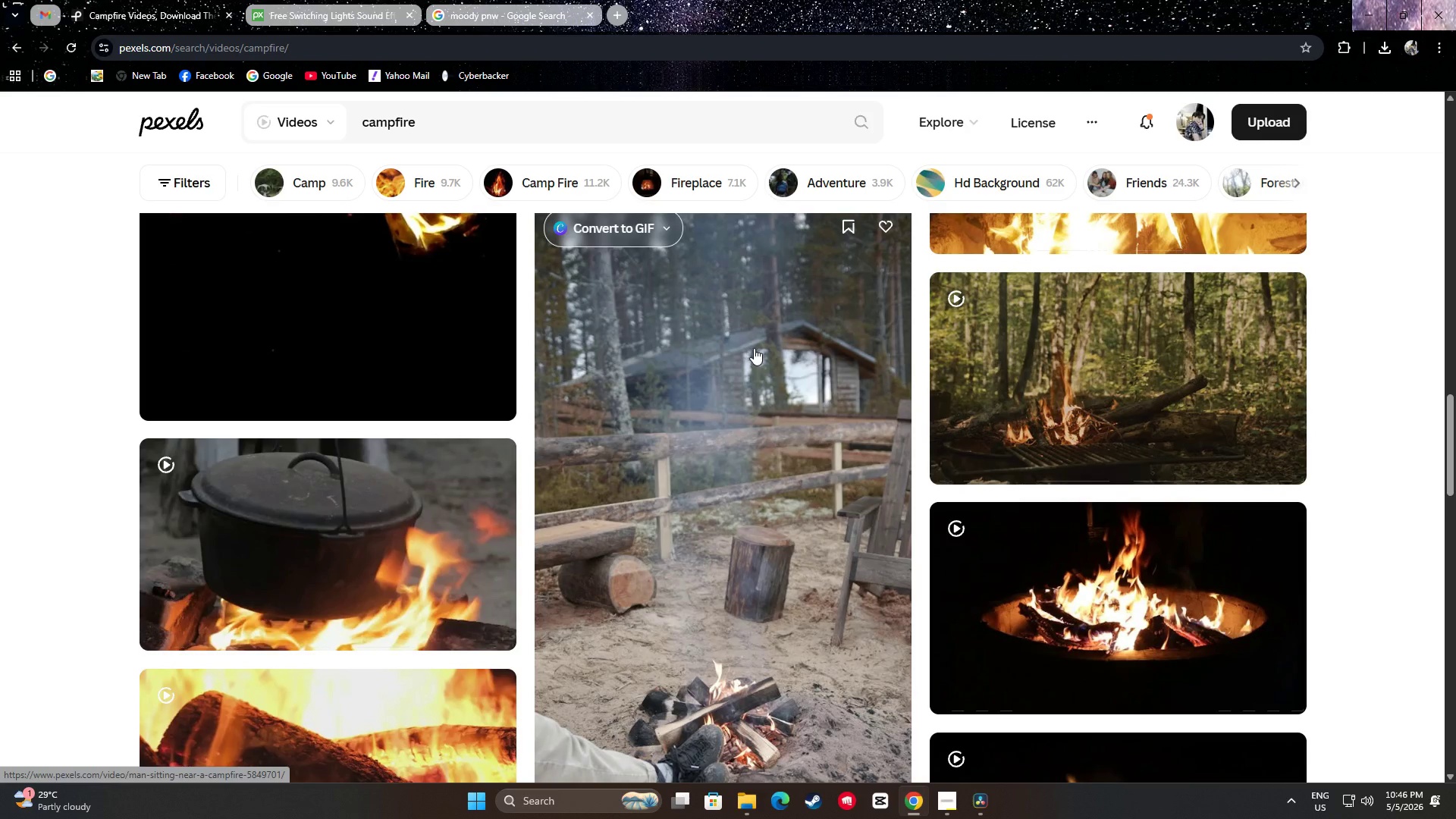 
mouse_move([1169, 353])
 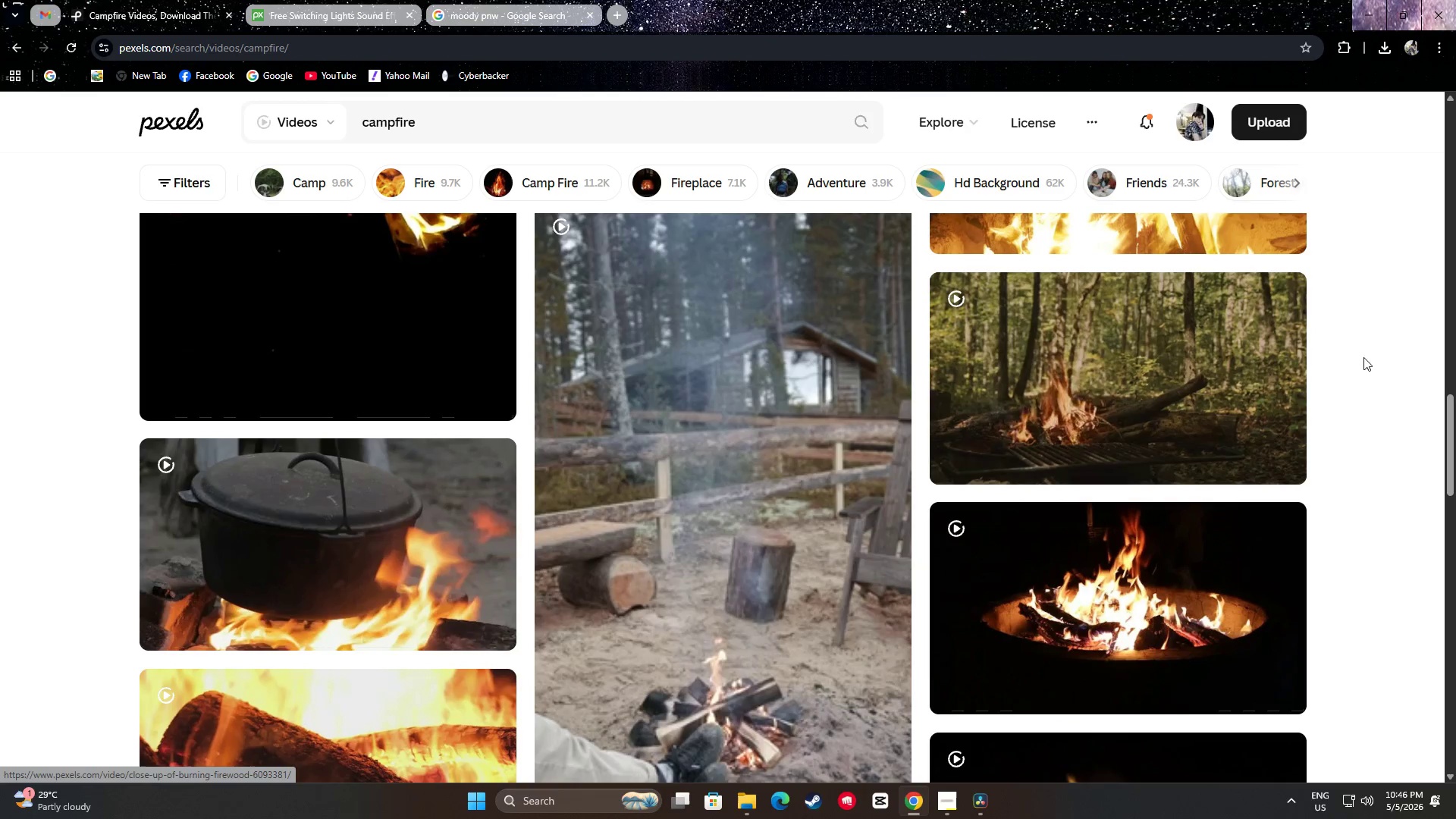 
scroll: coordinate [1392, 348], scroll_direction: down, amount: 12.0
 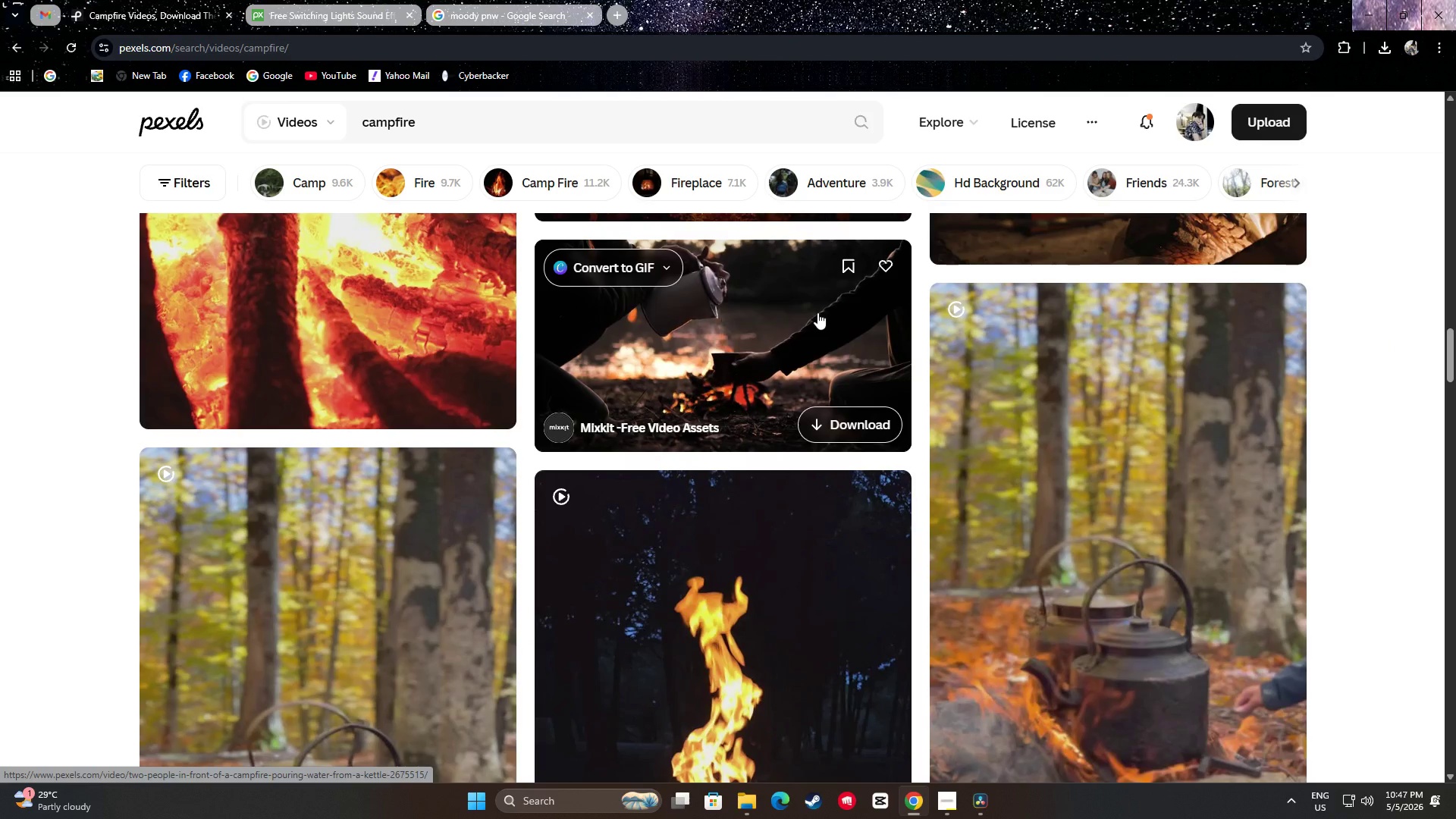 
wait(13.03)
 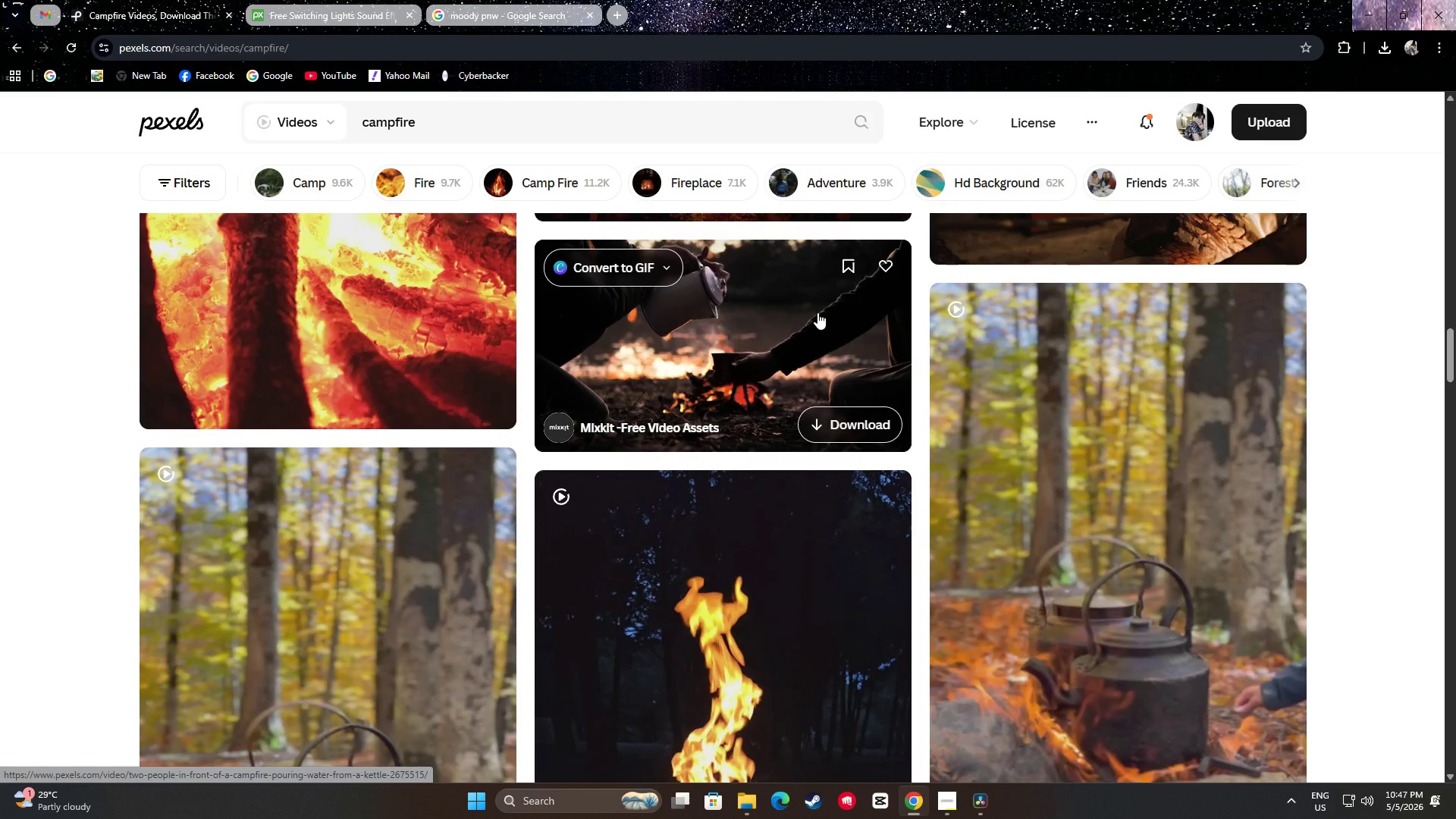 
scroll: coordinate [803, 318], scroll_direction: down, amount: 1.0
 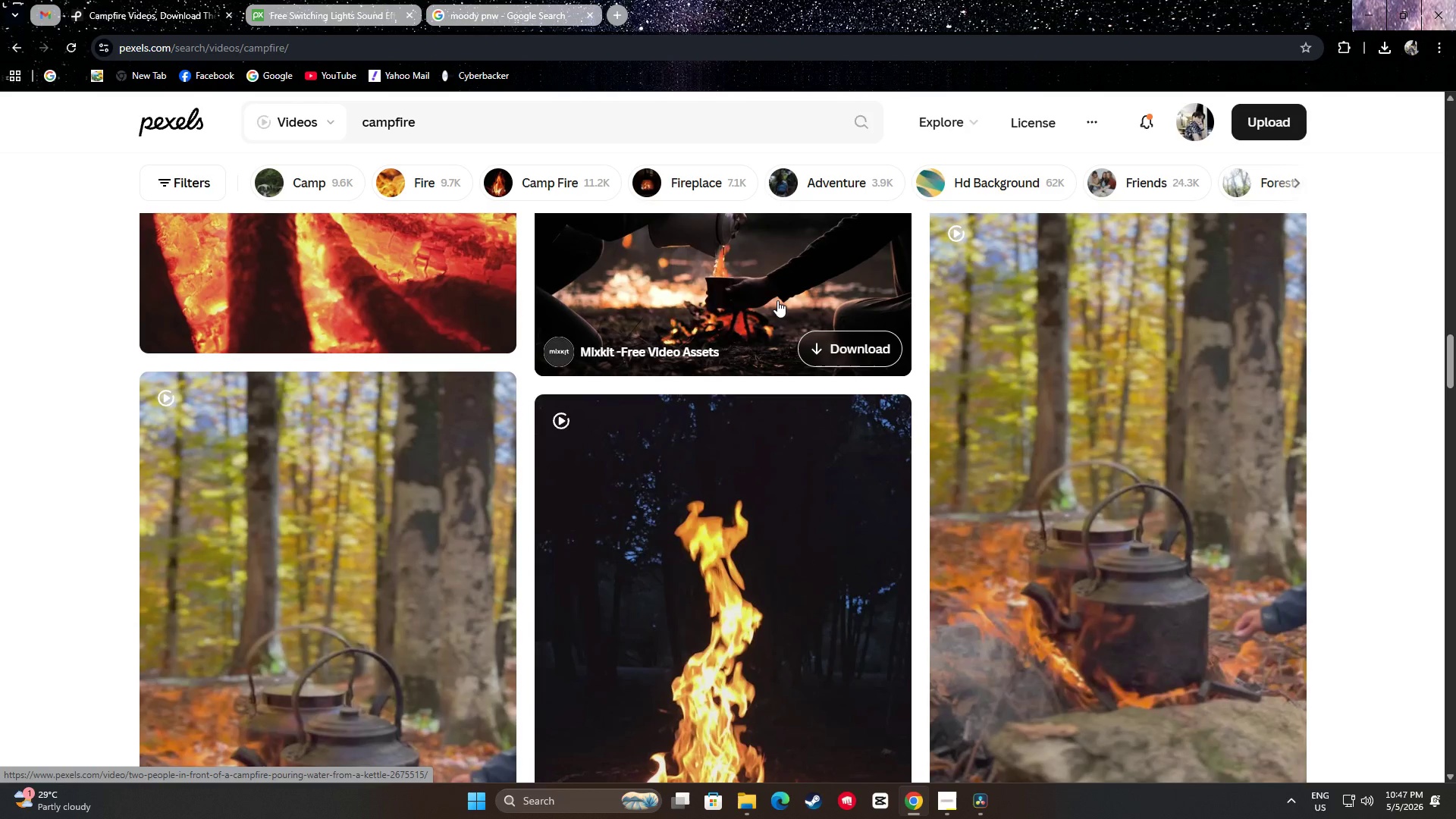 
scroll: coordinate [786, 362], scroll_direction: up, amount: 2.0
 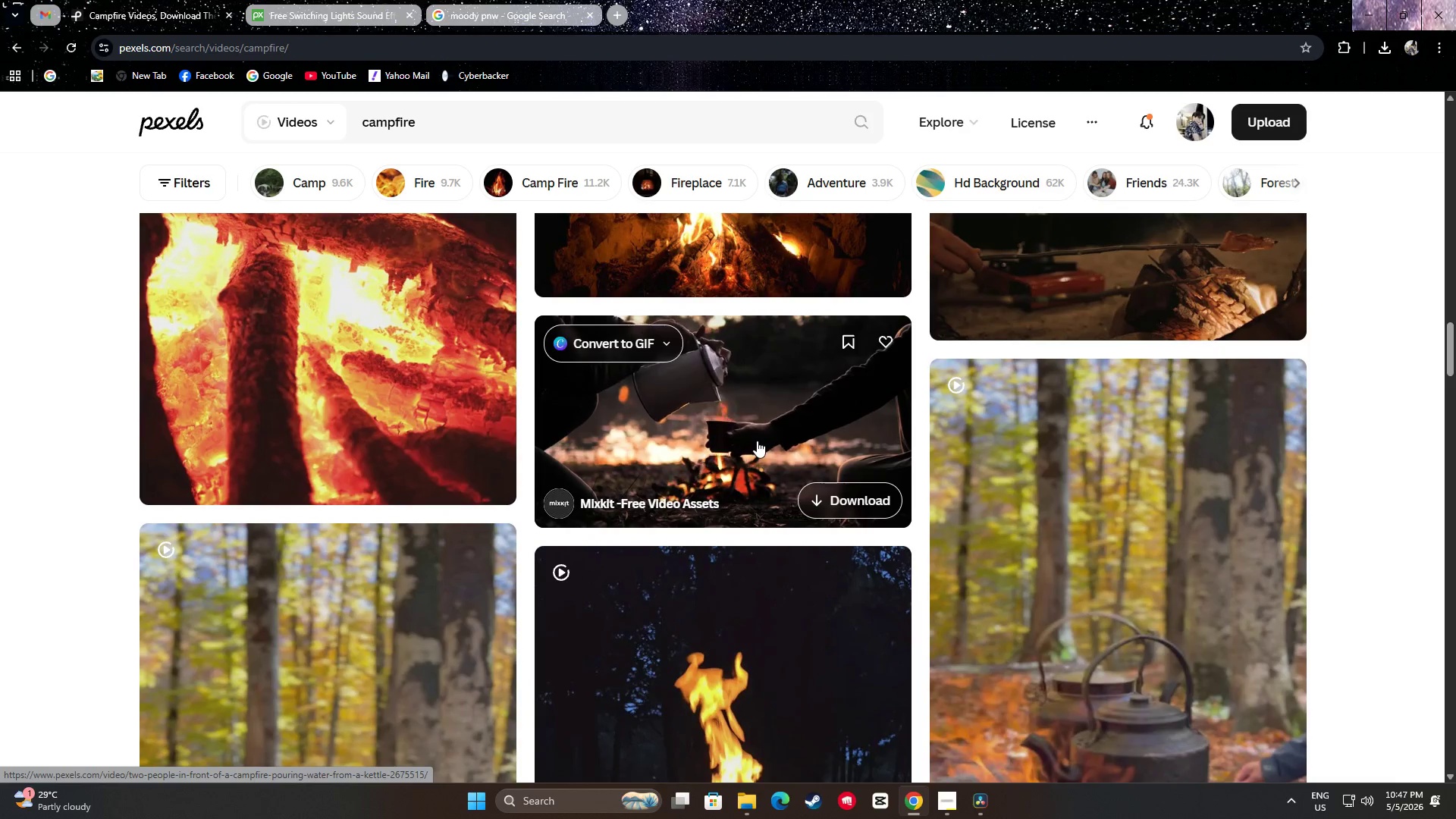 
wait(7.76)
 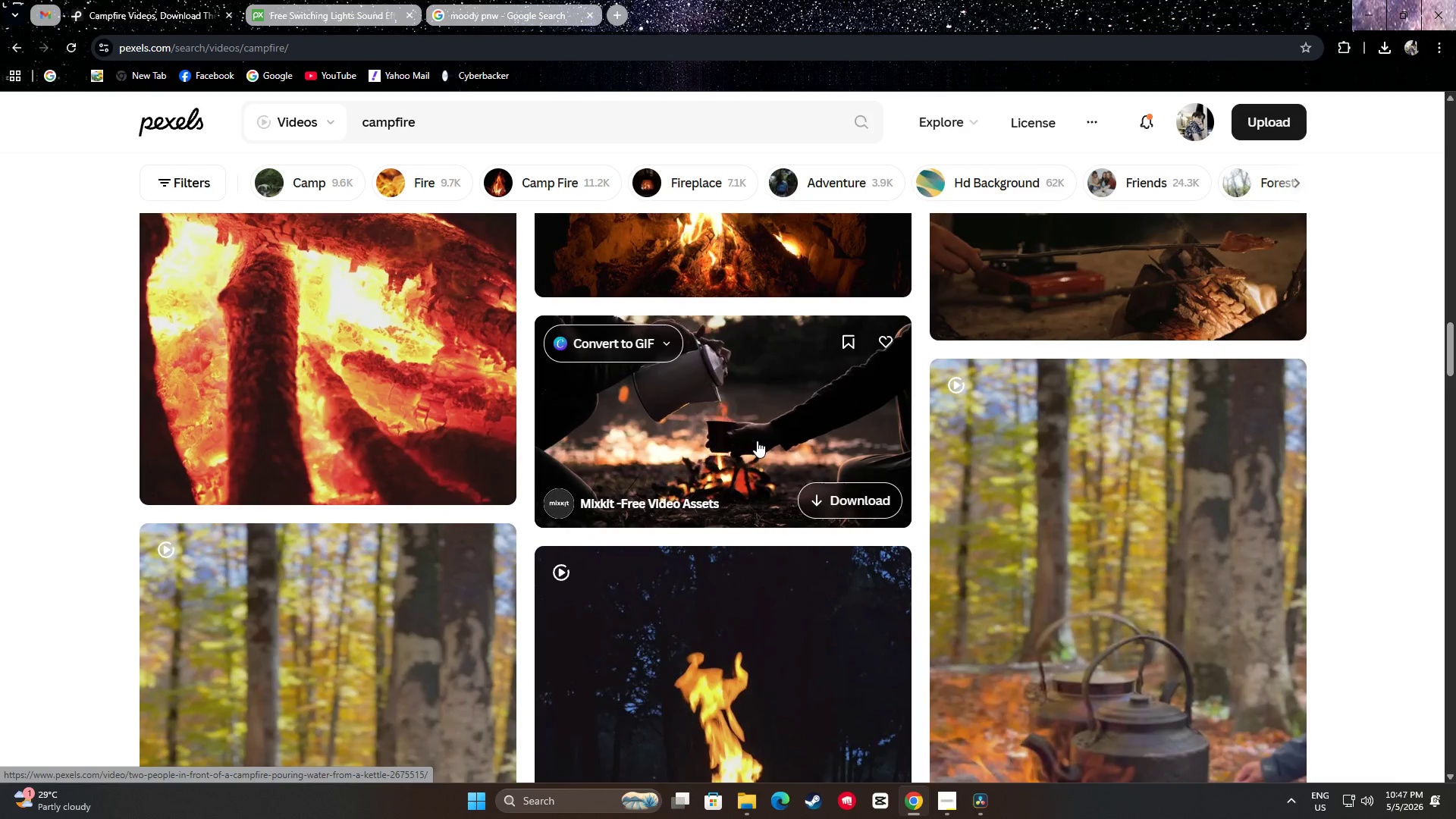 
scroll: coordinate [1401, 422], scroll_direction: up, amount: 2.0
 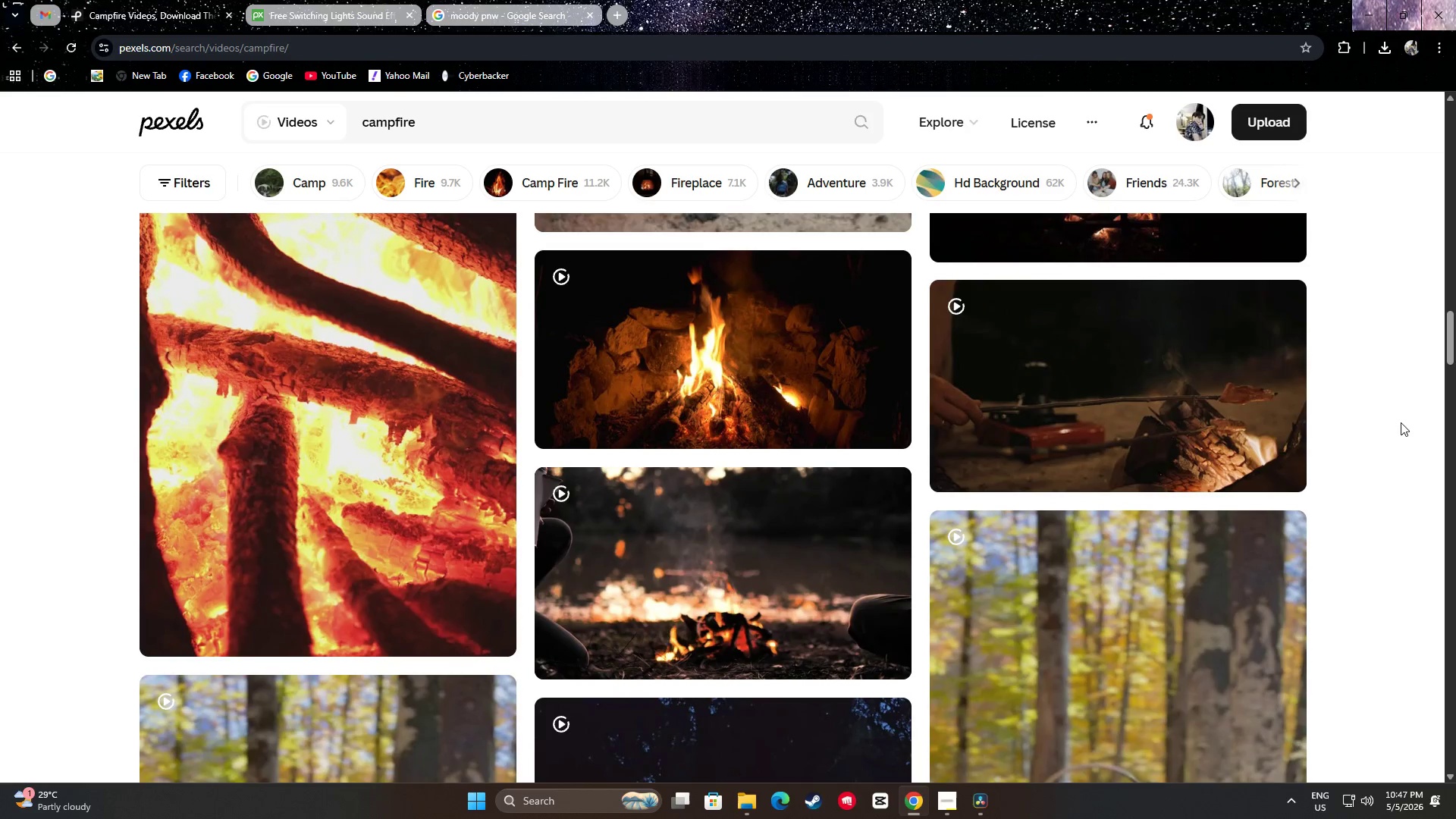 
scroll: coordinate [1392, 426], scroll_direction: down, amount: 11.0
 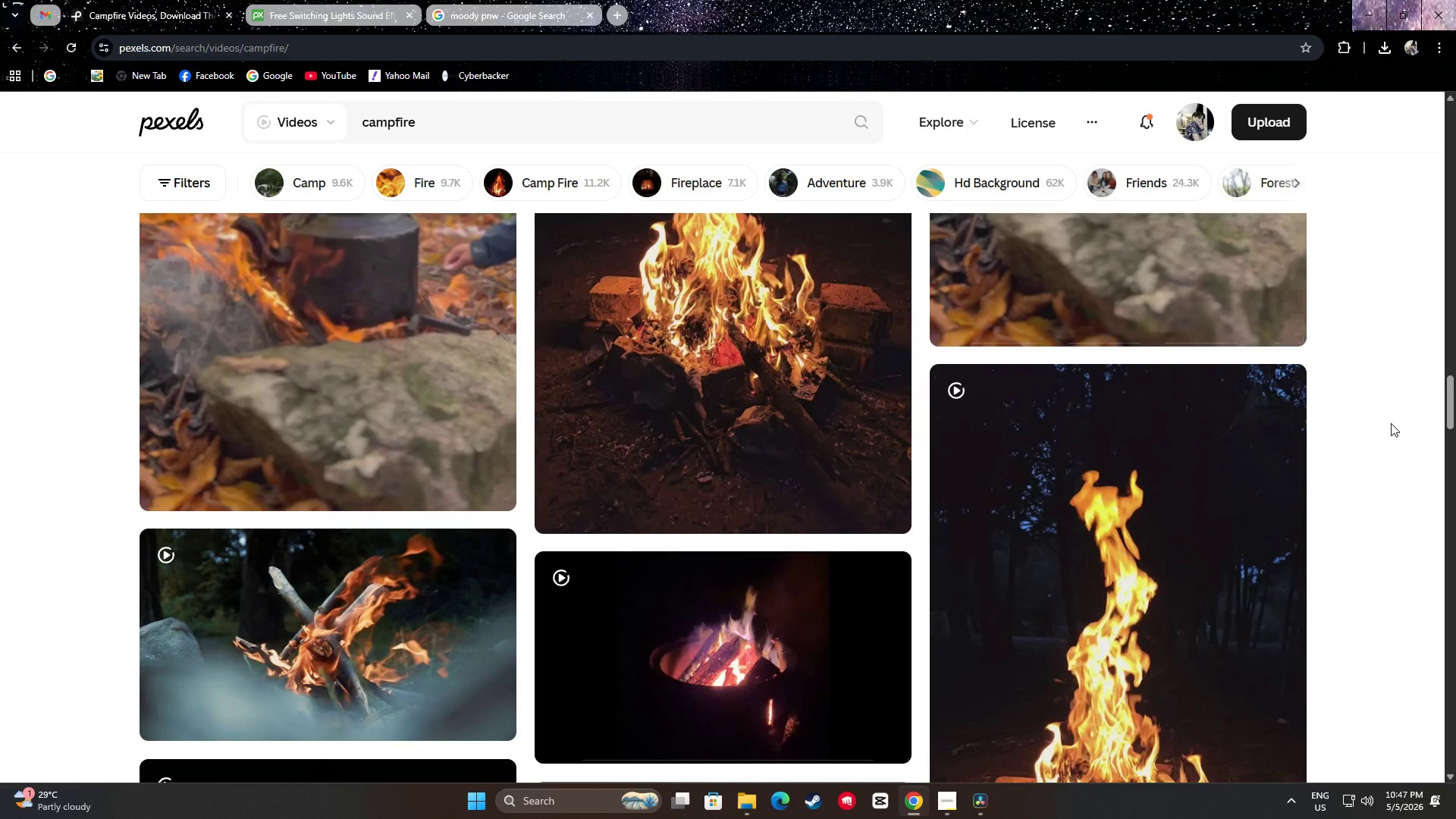 
scroll: coordinate [1391, 423], scroll_direction: none, amount: 0.0
 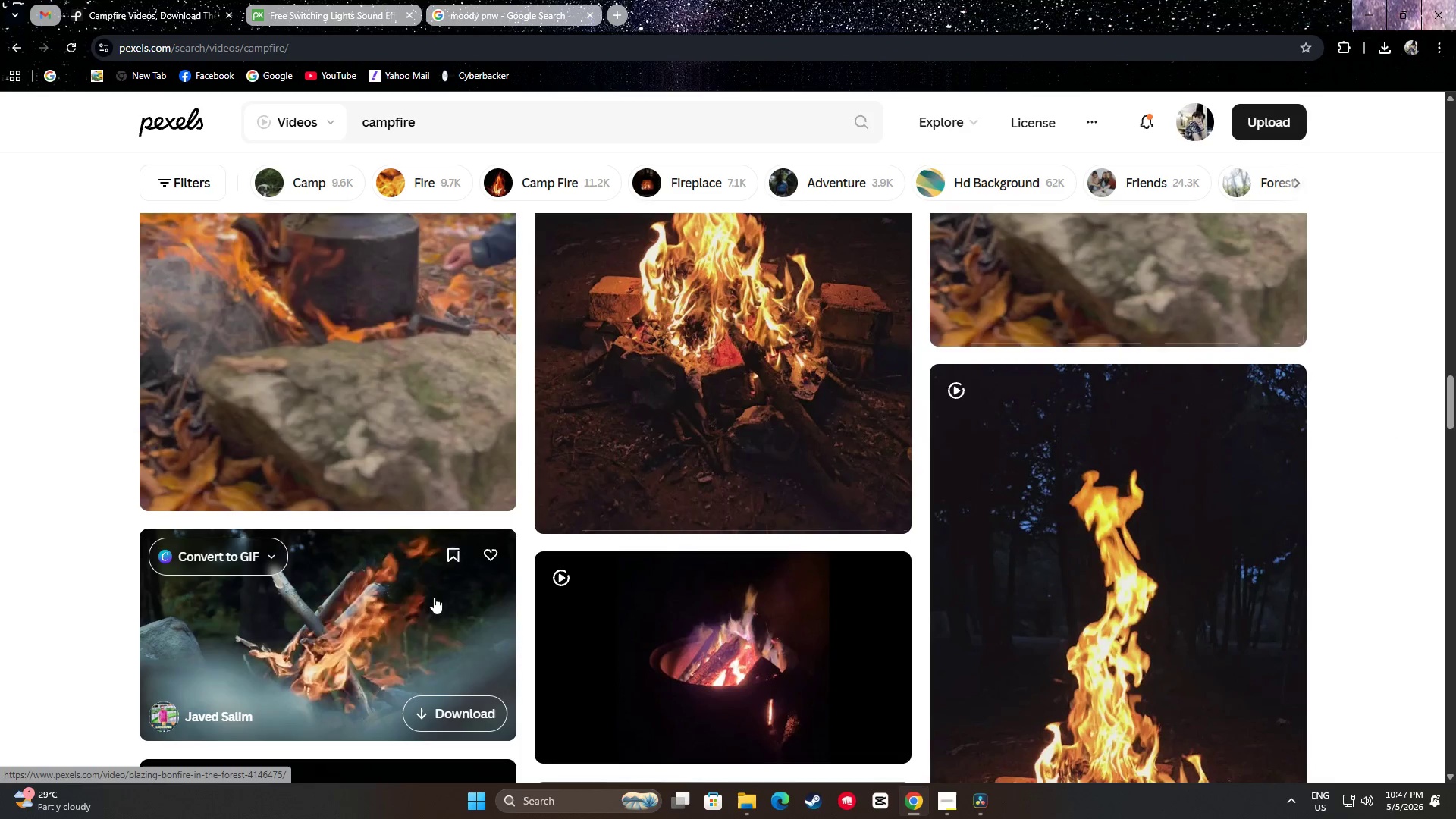 
scroll: coordinate [1367, 387], scroll_direction: down, amount: 17.0
 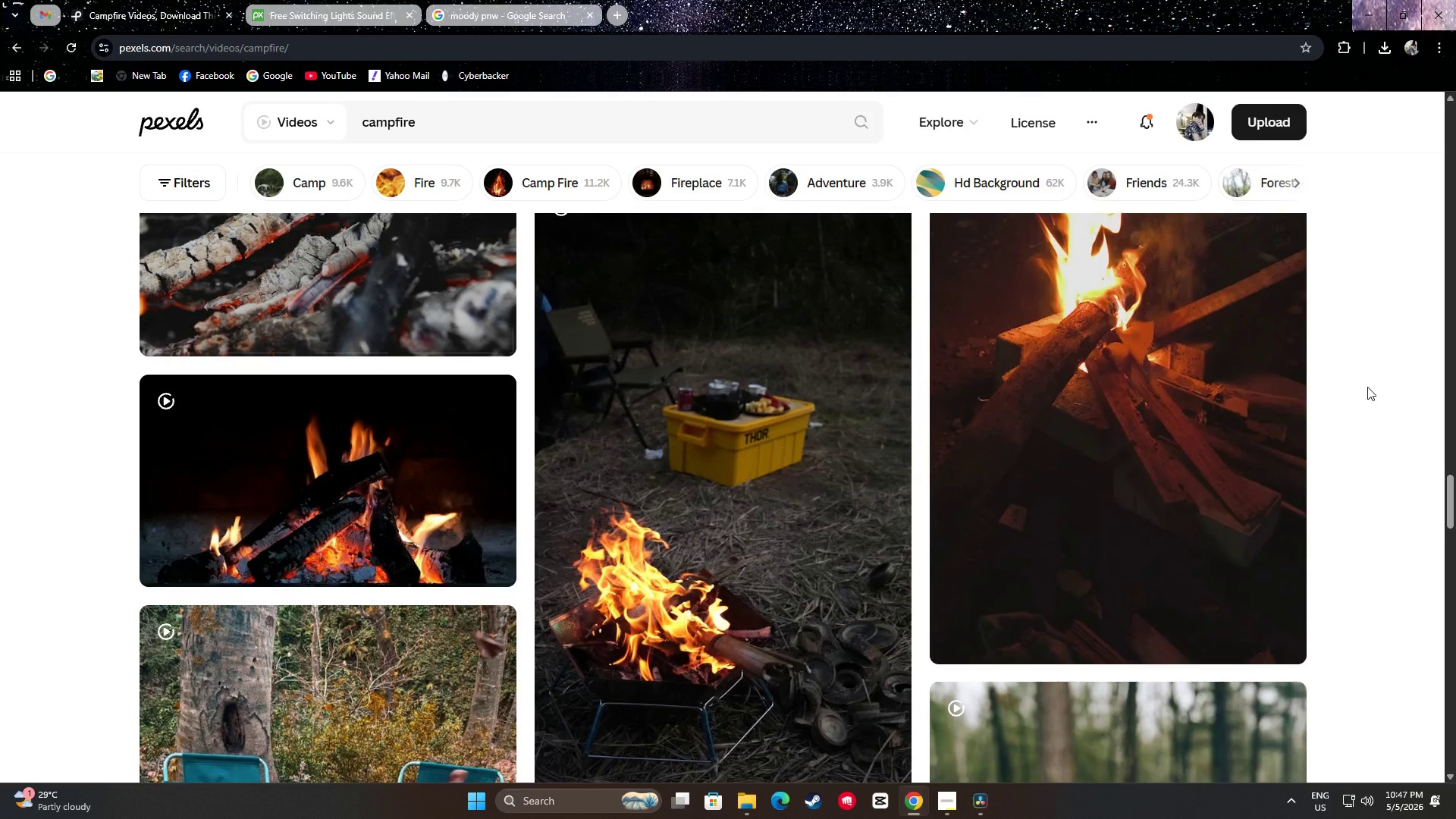 
scroll: coordinate [1367, 387], scroll_direction: up, amount: 1.0
 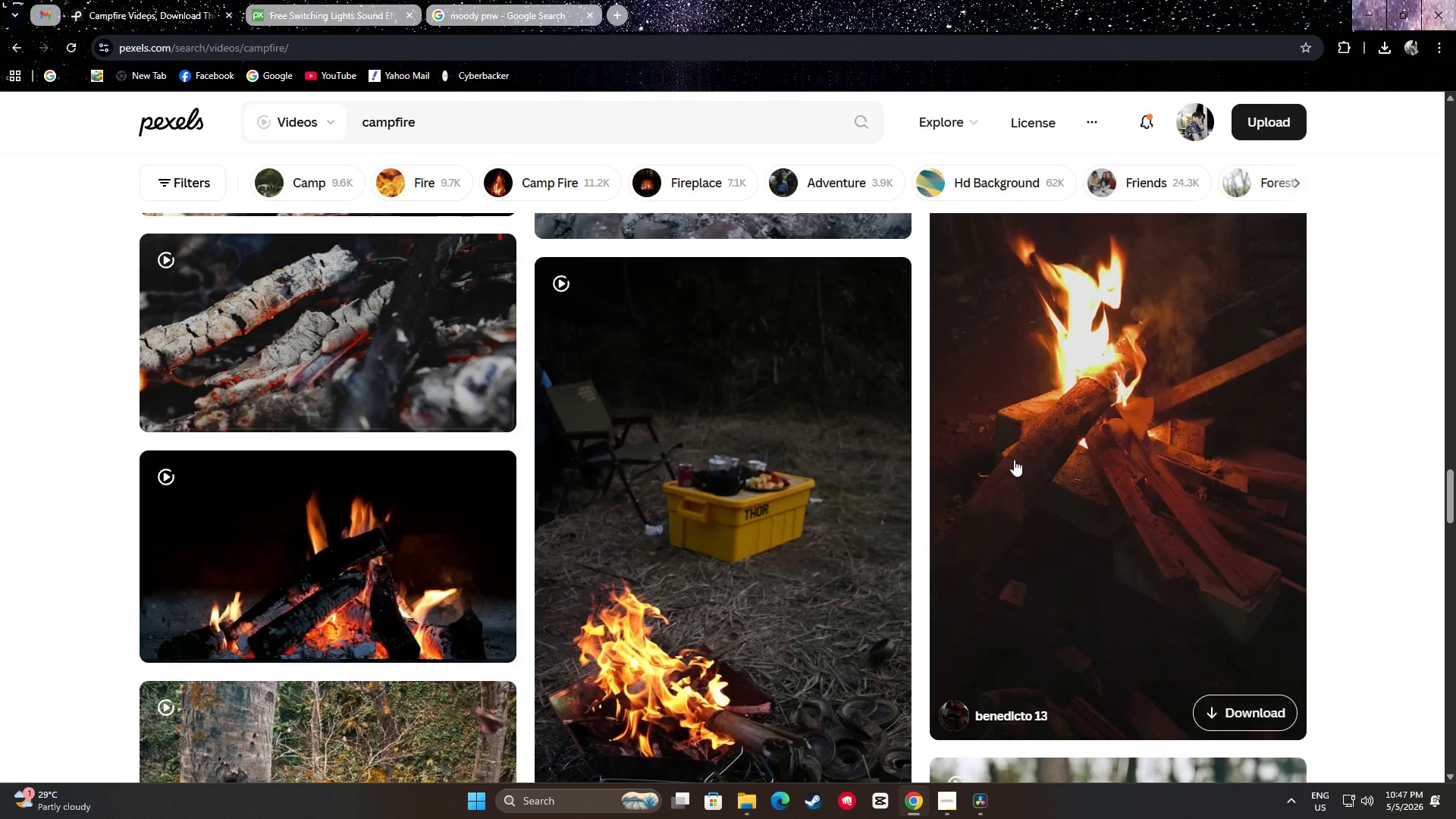 
scroll: coordinate [1380, 372], scroll_direction: down, amount: 26.0
 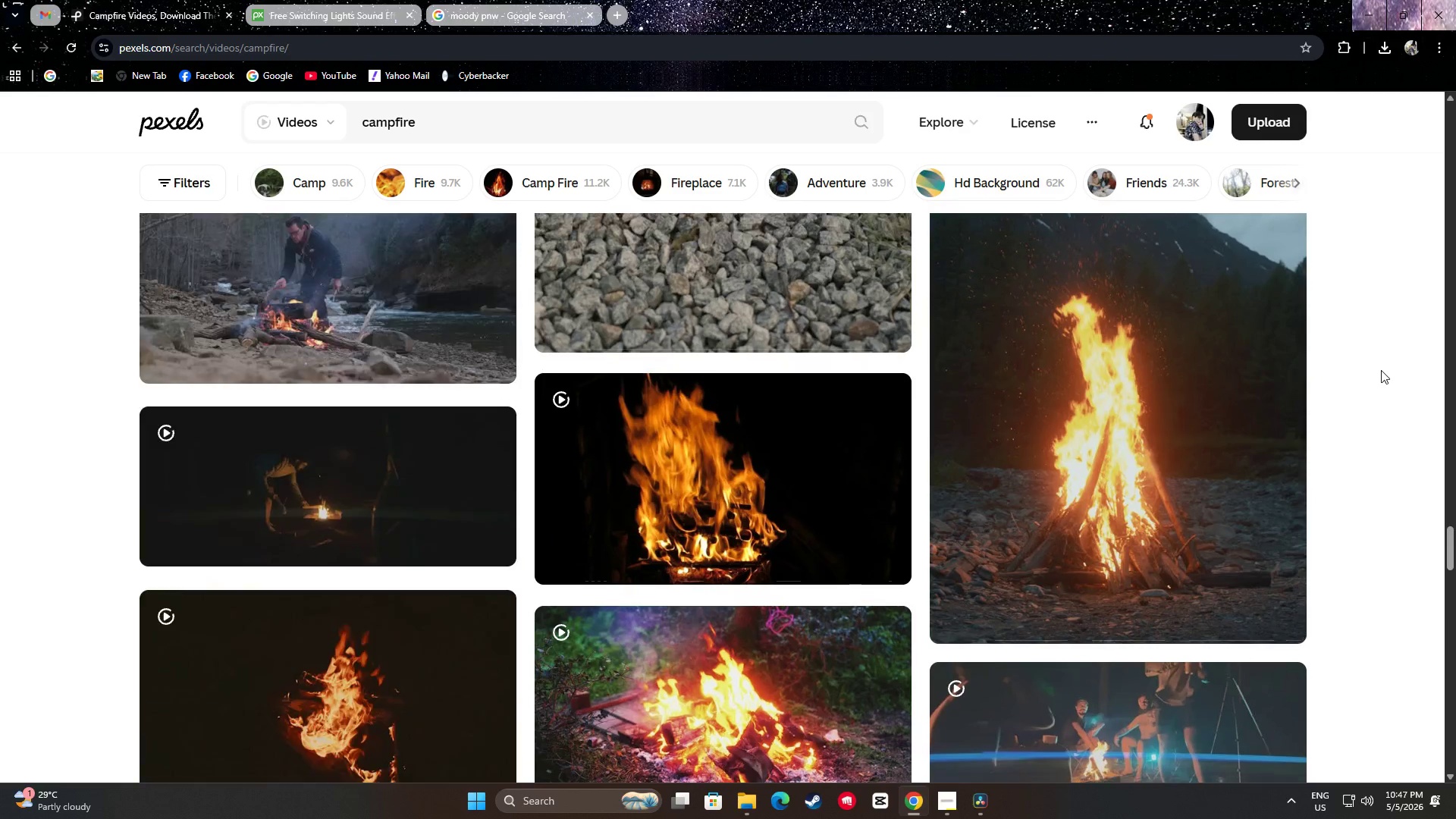 
scroll: coordinate [1238, 400], scroll_direction: up, amount: 2.0
 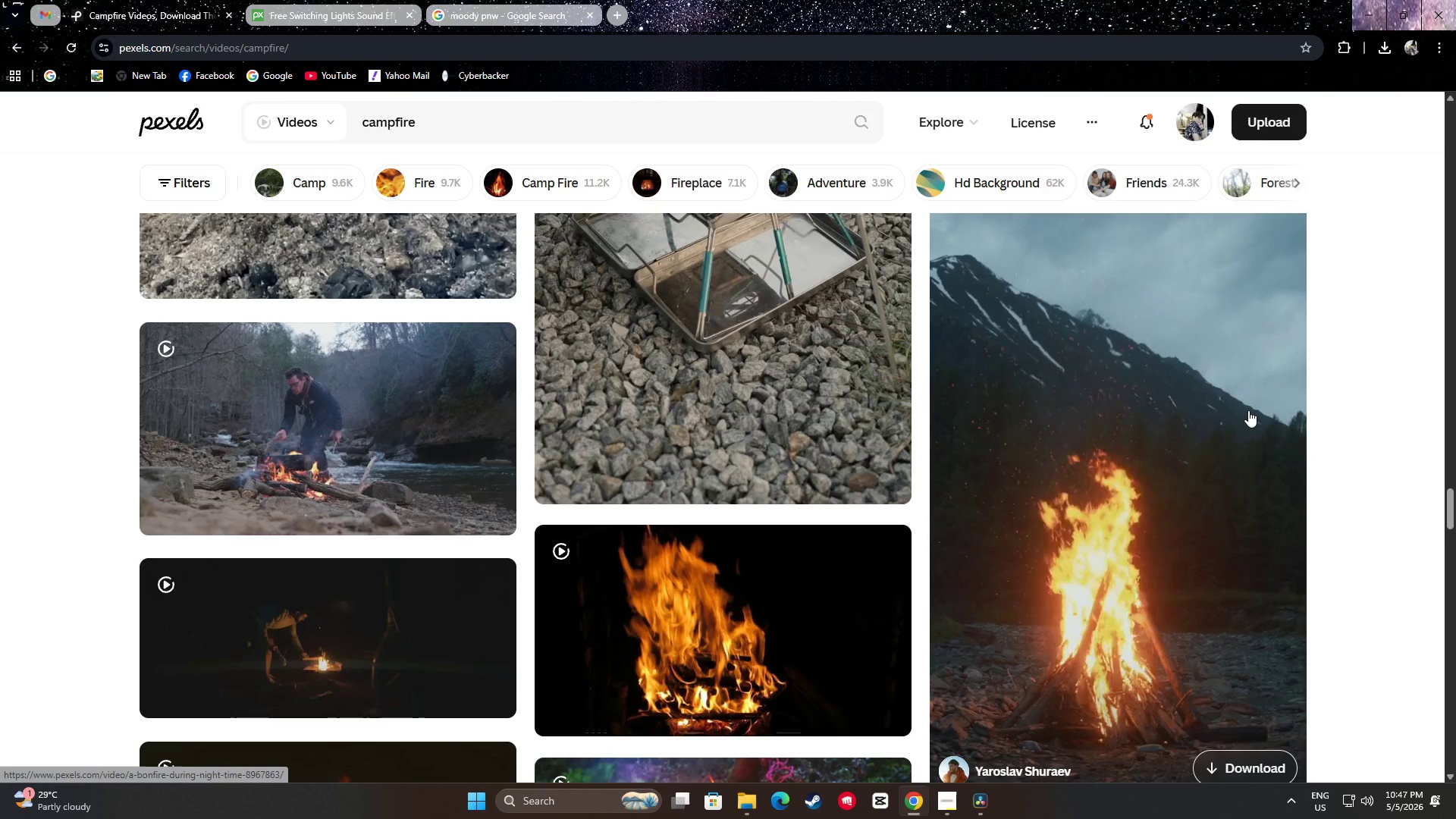 
scroll: coordinate [1247, 410], scroll_direction: down, amount: 2.0
 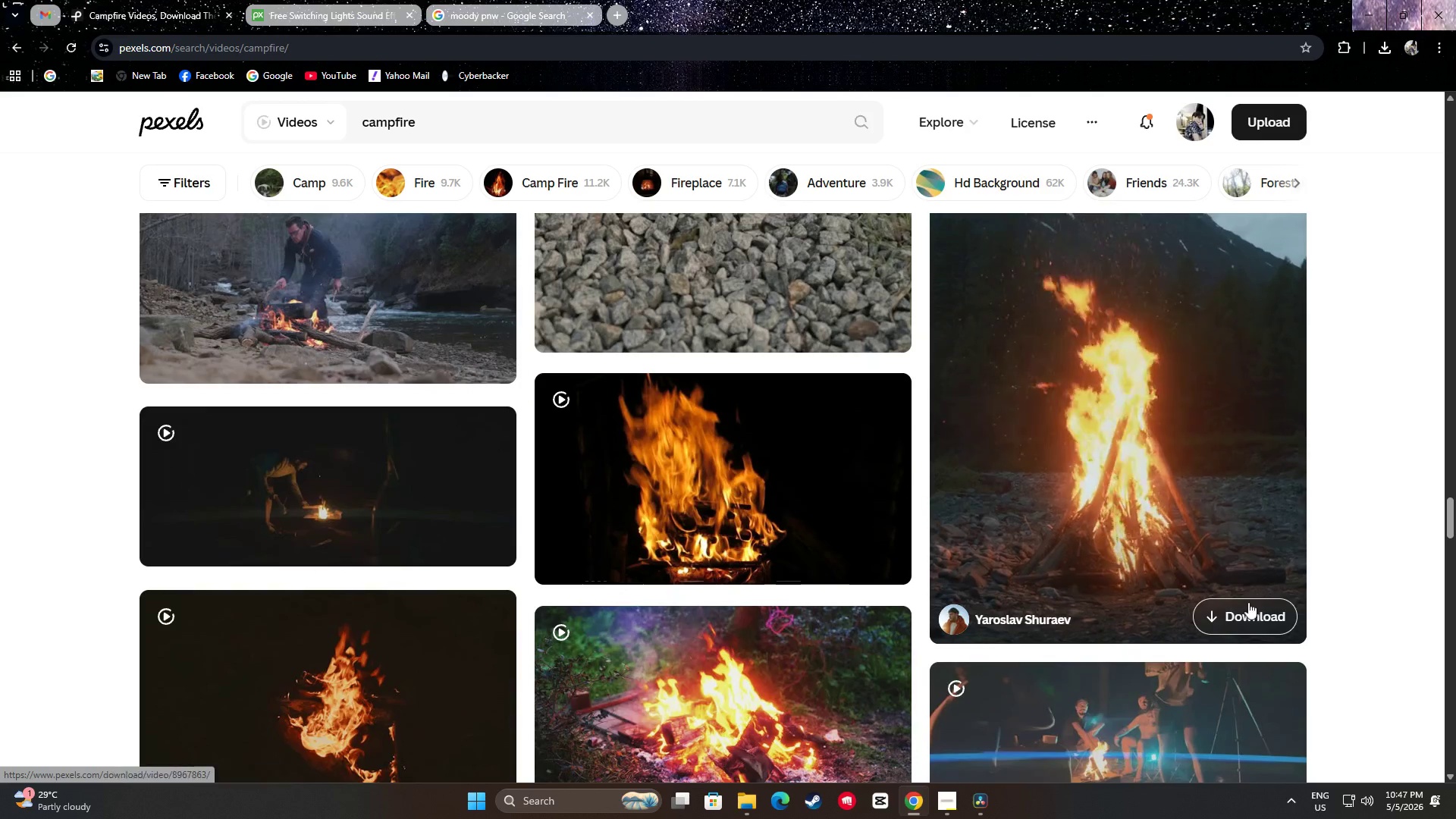 
left_click([1244, 616])
 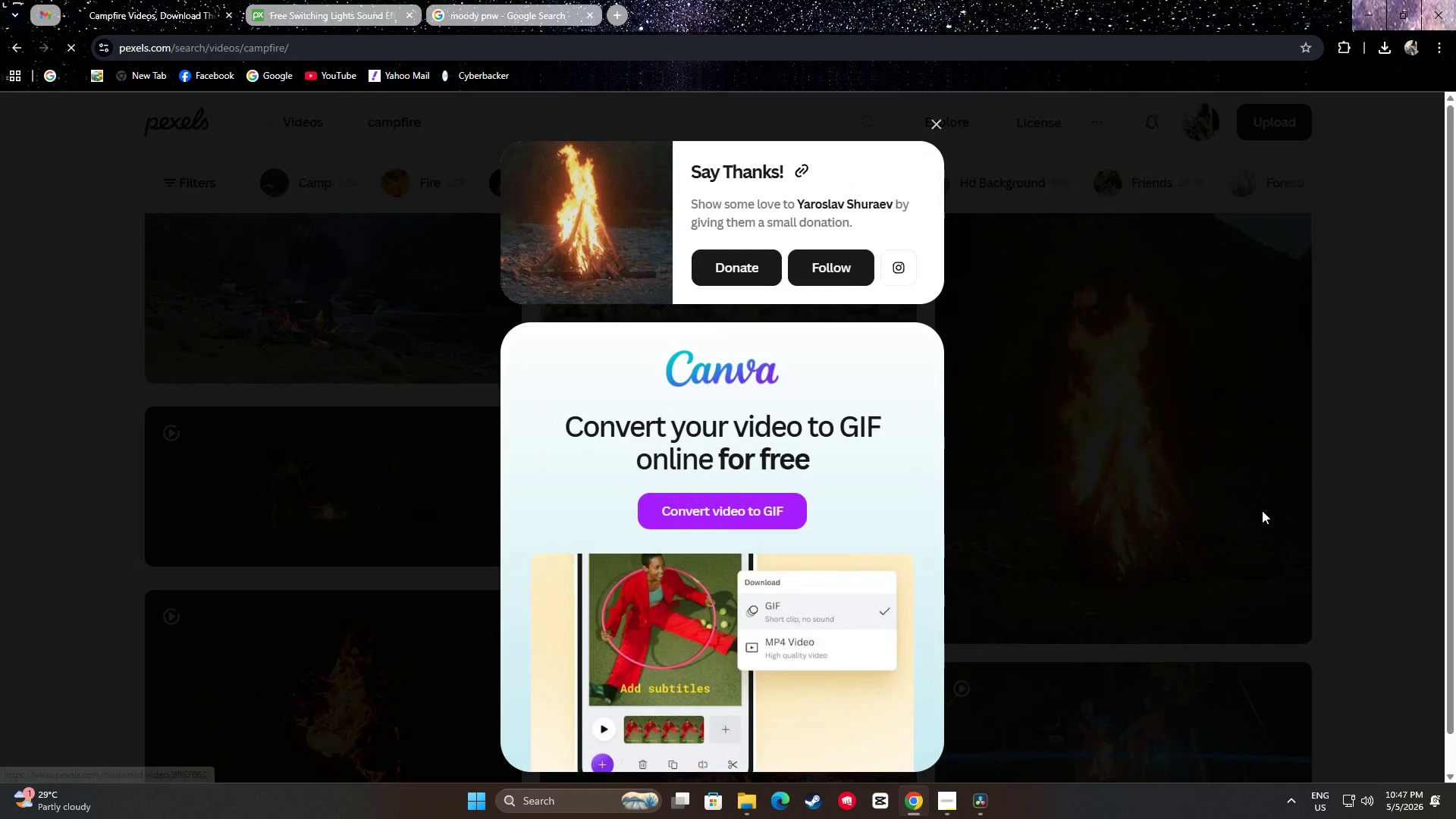 
left_click([1354, 431])
 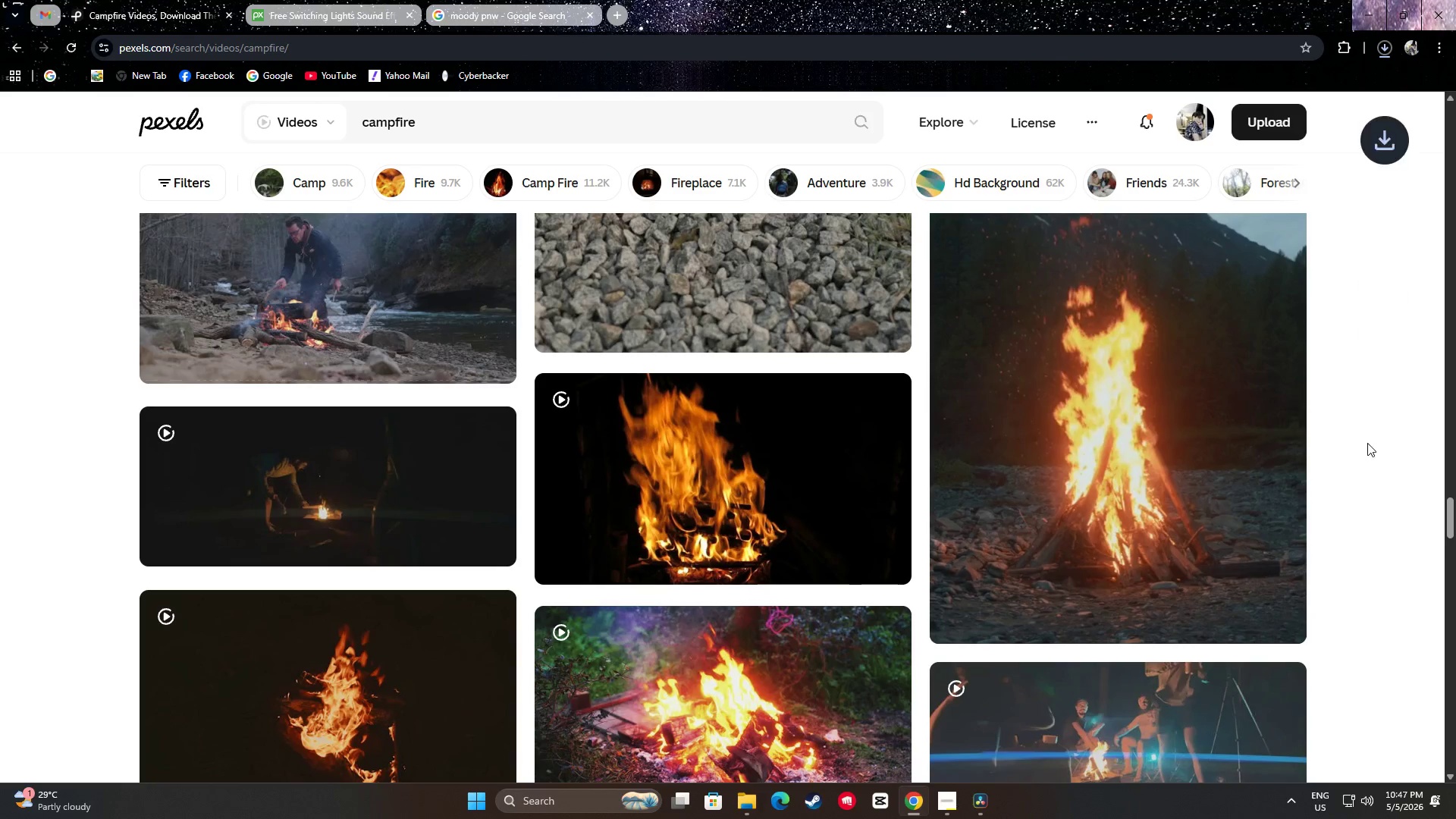 
scroll: coordinate [1370, 425], scroll_direction: down, amount: 7.0
 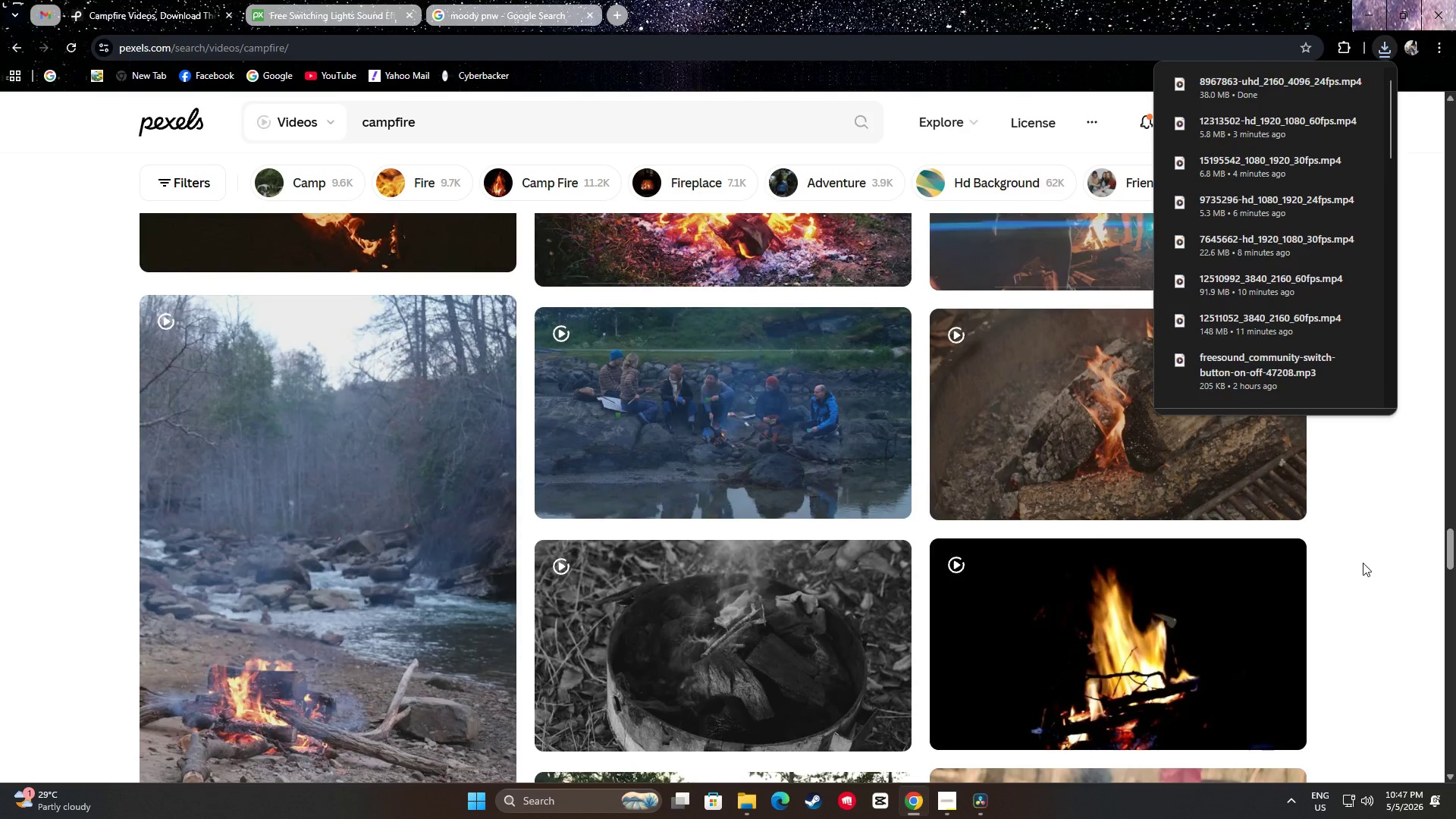 
left_click([1374, 529])
 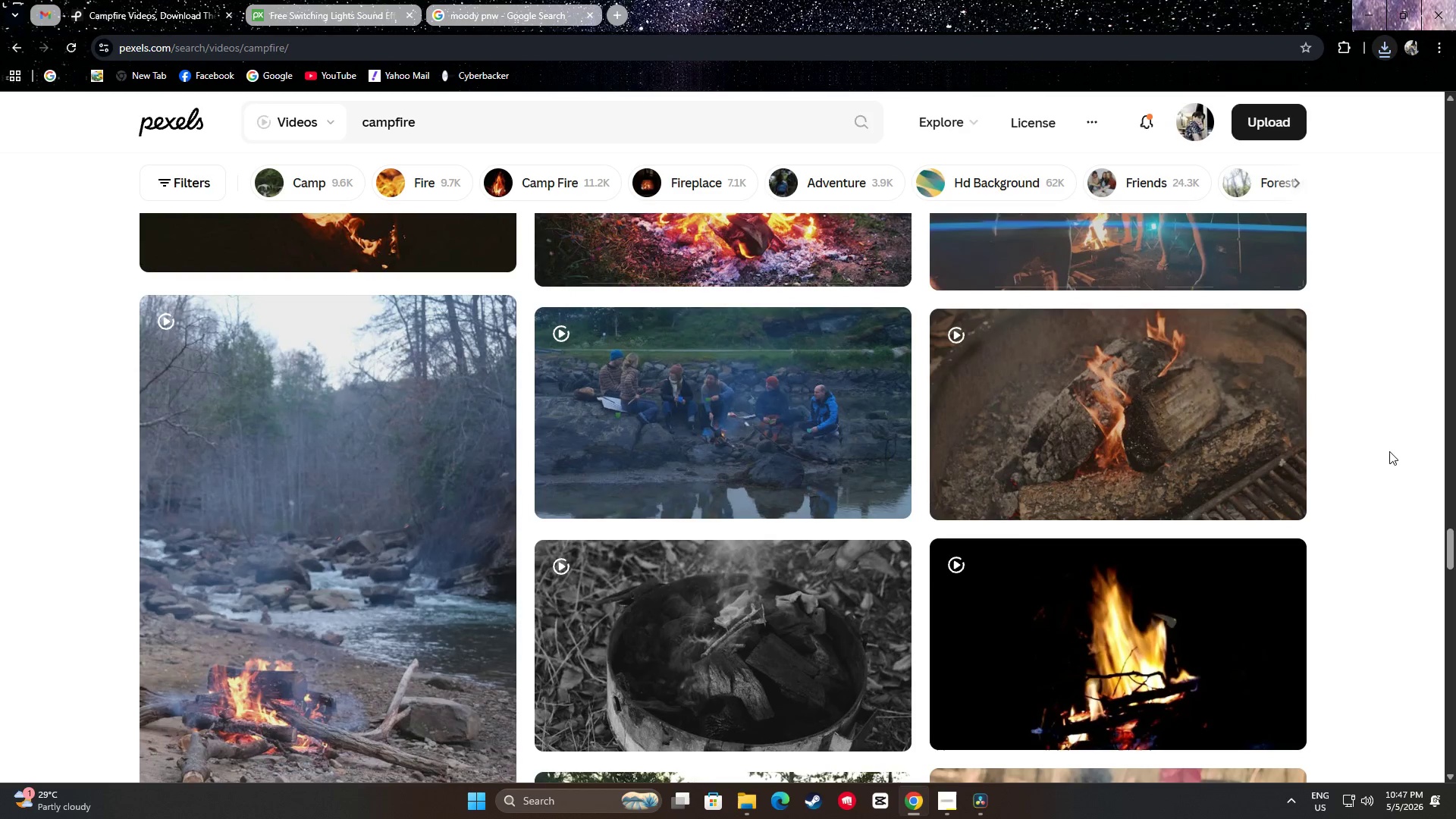 
scroll: coordinate [1364, 398], scroll_direction: down, amount: 13.0
 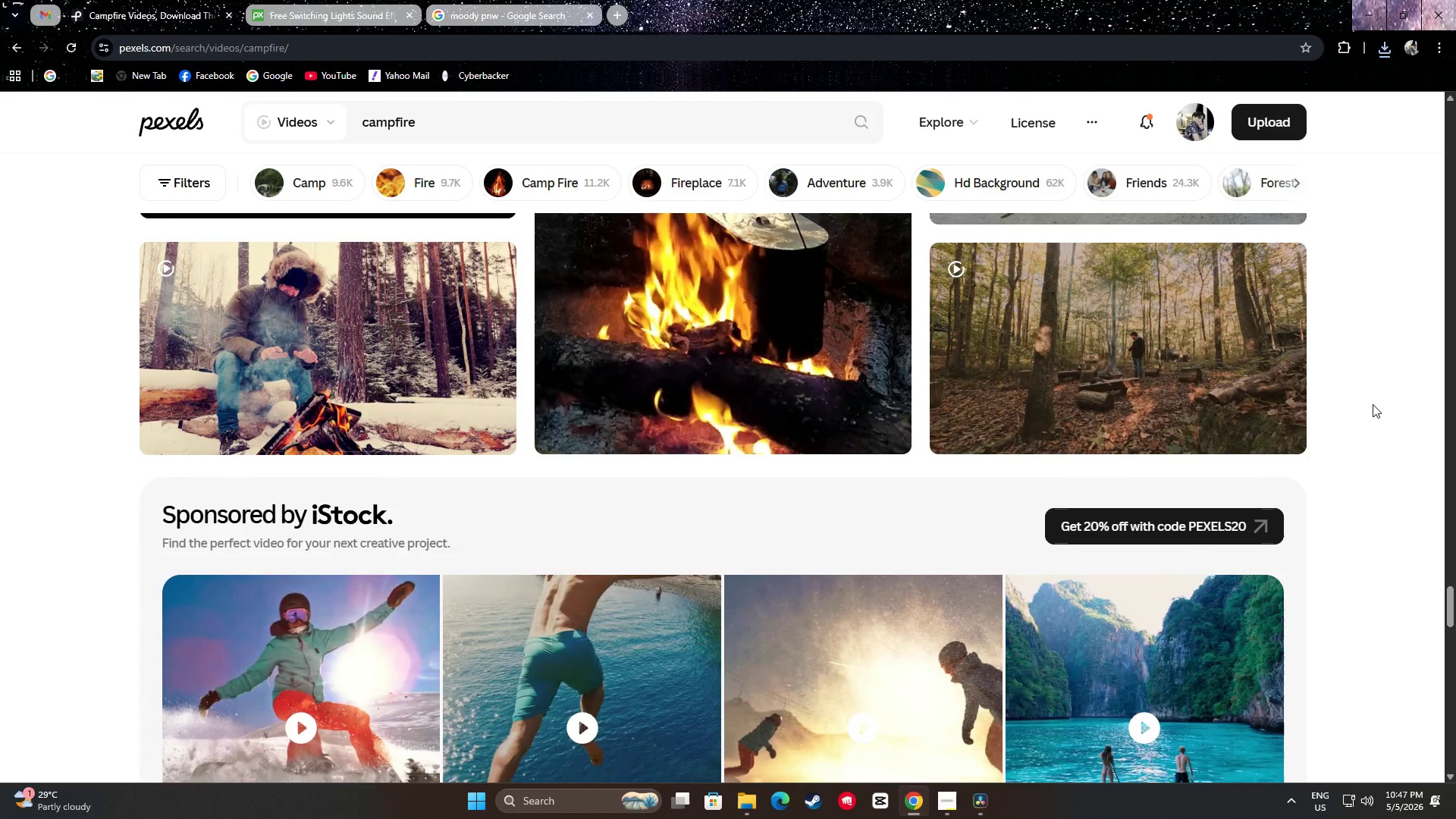 
scroll: coordinate [1377, 400], scroll_direction: up, amount: 8.0
 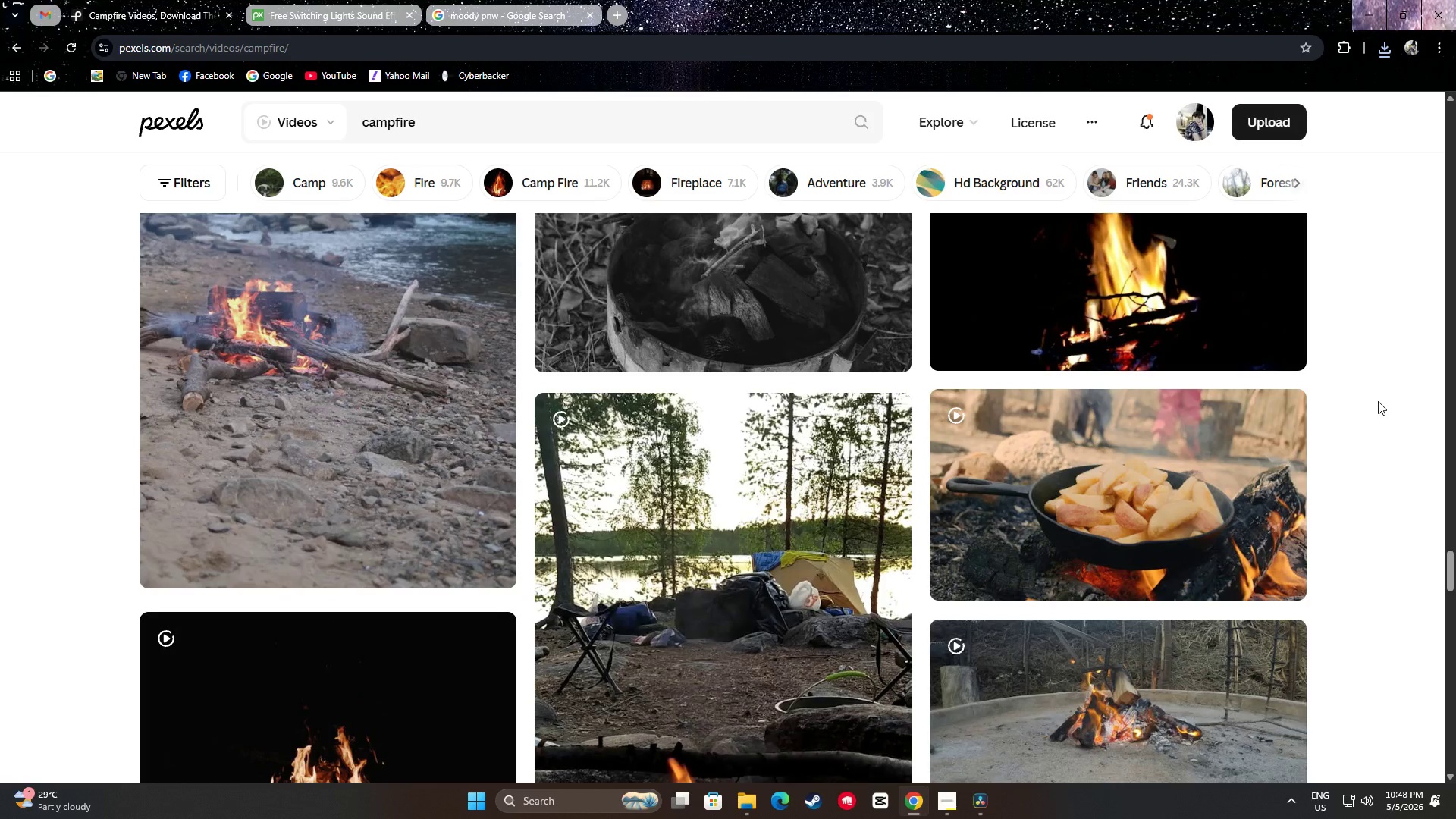 
scroll: coordinate [1386, 441], scroll_direction: down, amount: 32.0
 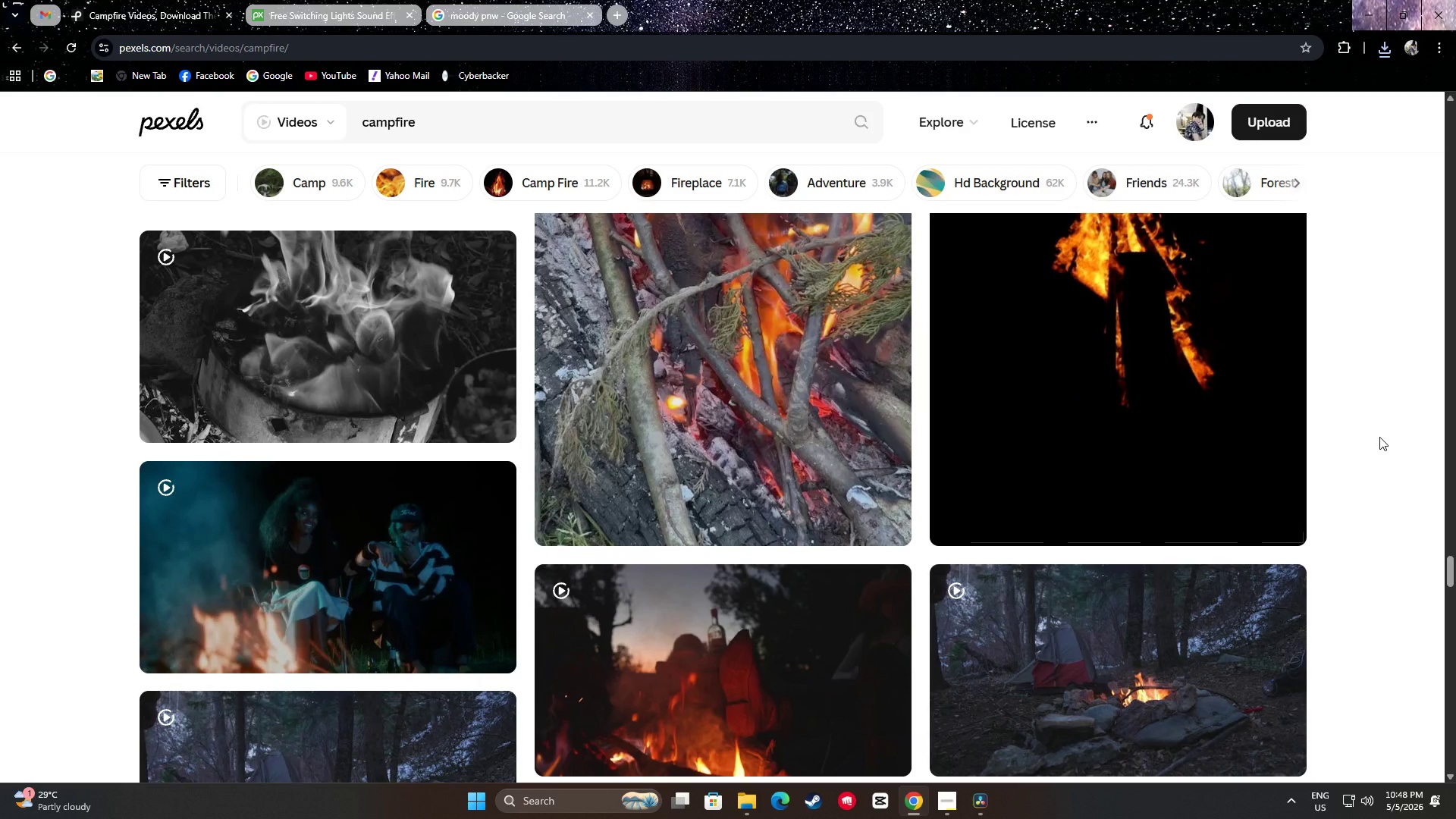 
scroll: coordinate [1379, 435], scroll_direction: down, amount: 4.0
 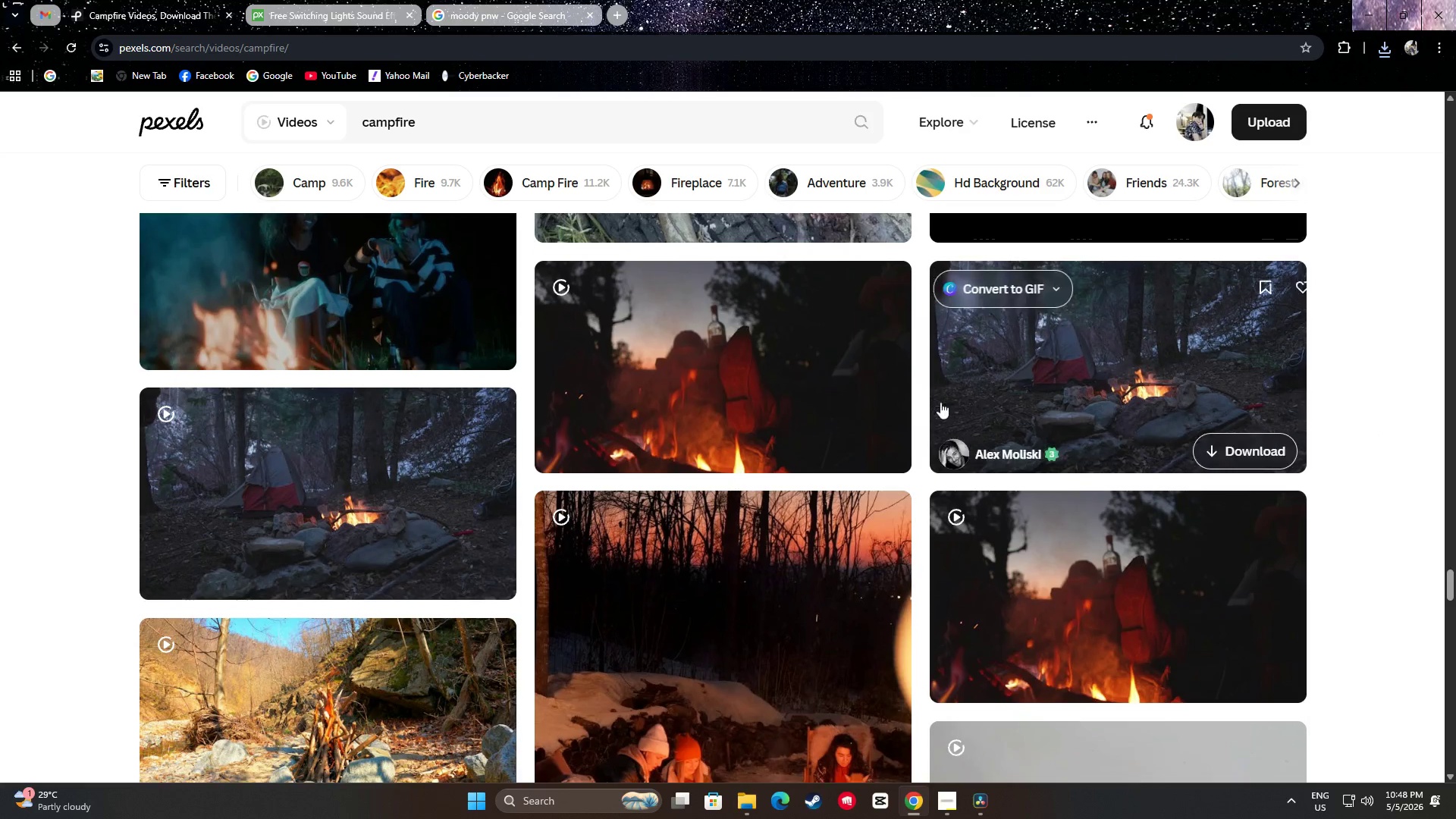 
mouse_move([836, 375])
 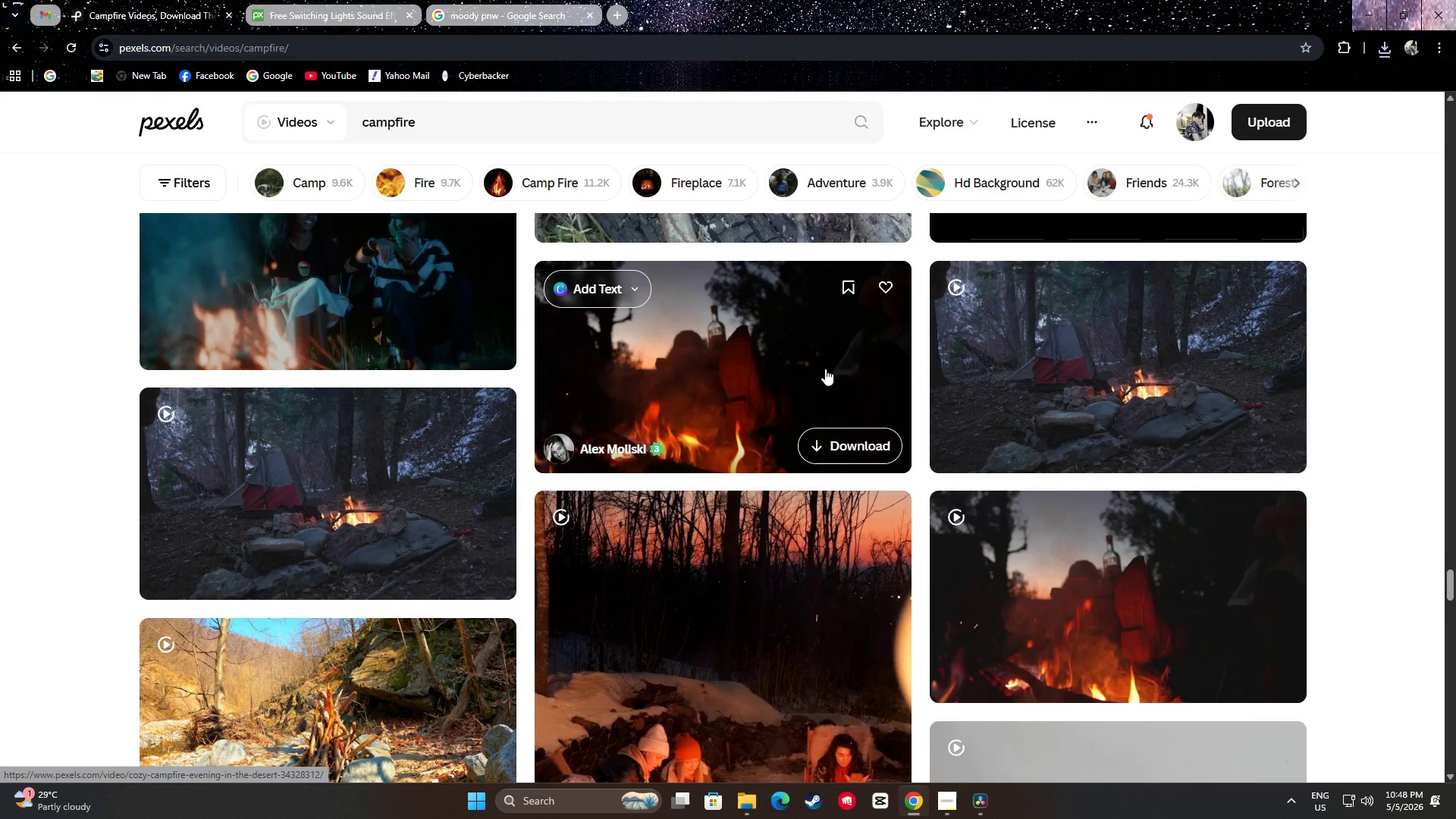 
scroll: coordinate [1363, 419], scroll_direction: down, amount: 25.0
 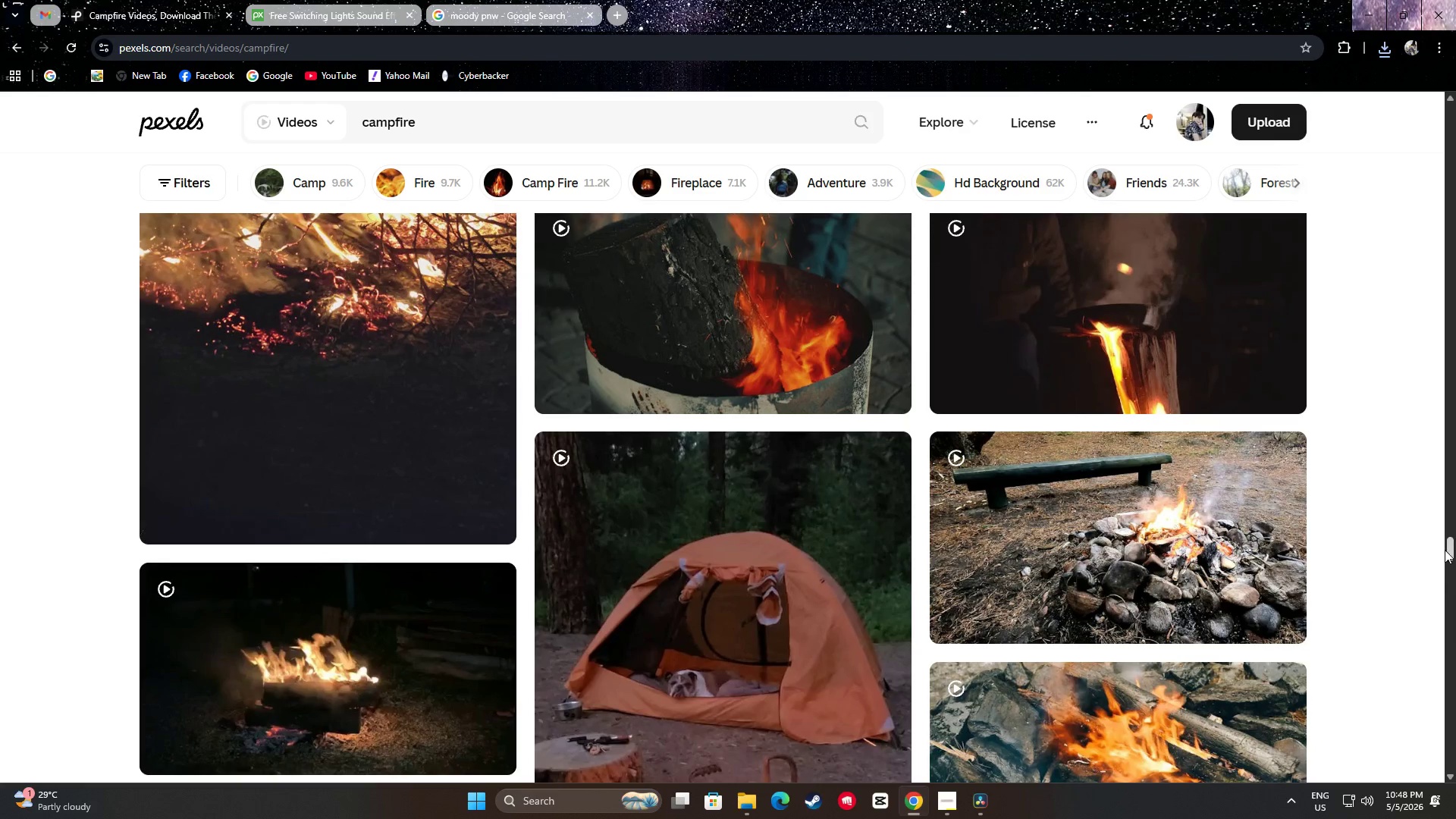 
left_click_drag(start_coordinate=[1449, 549], to_coordinate=[1455, 111])
 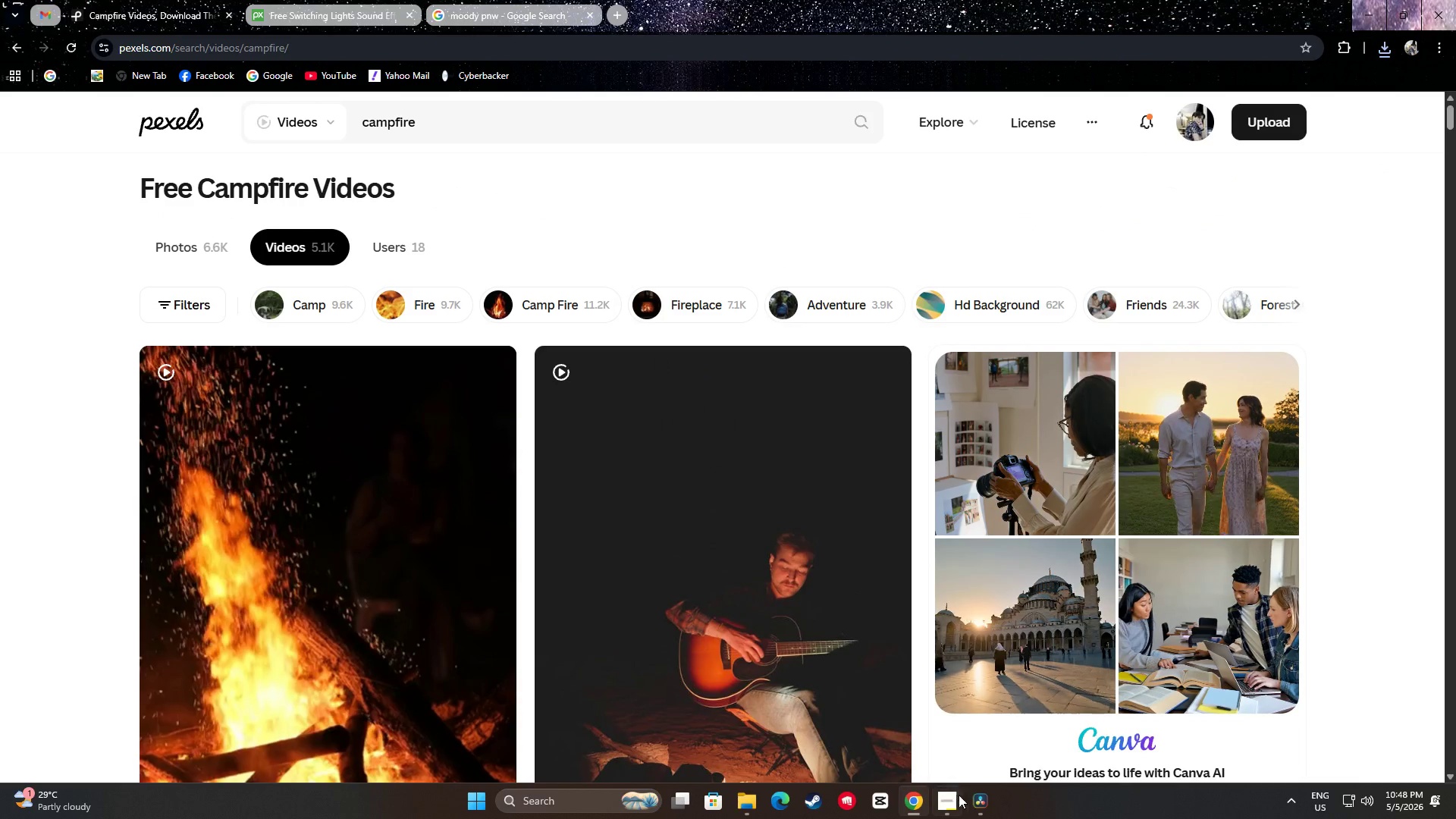 
left_click([983, 802])
 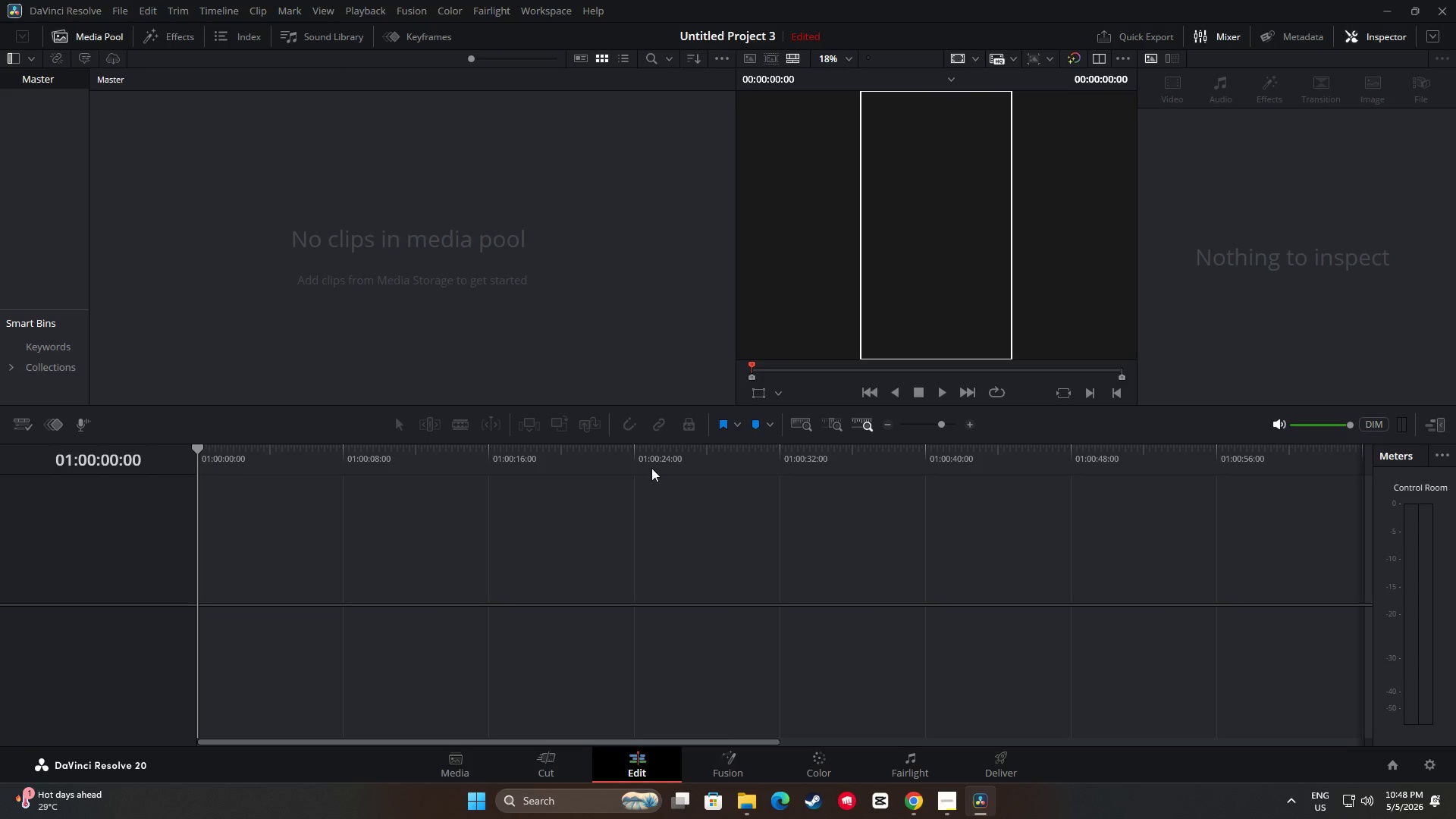 
left_click([433, 290])
 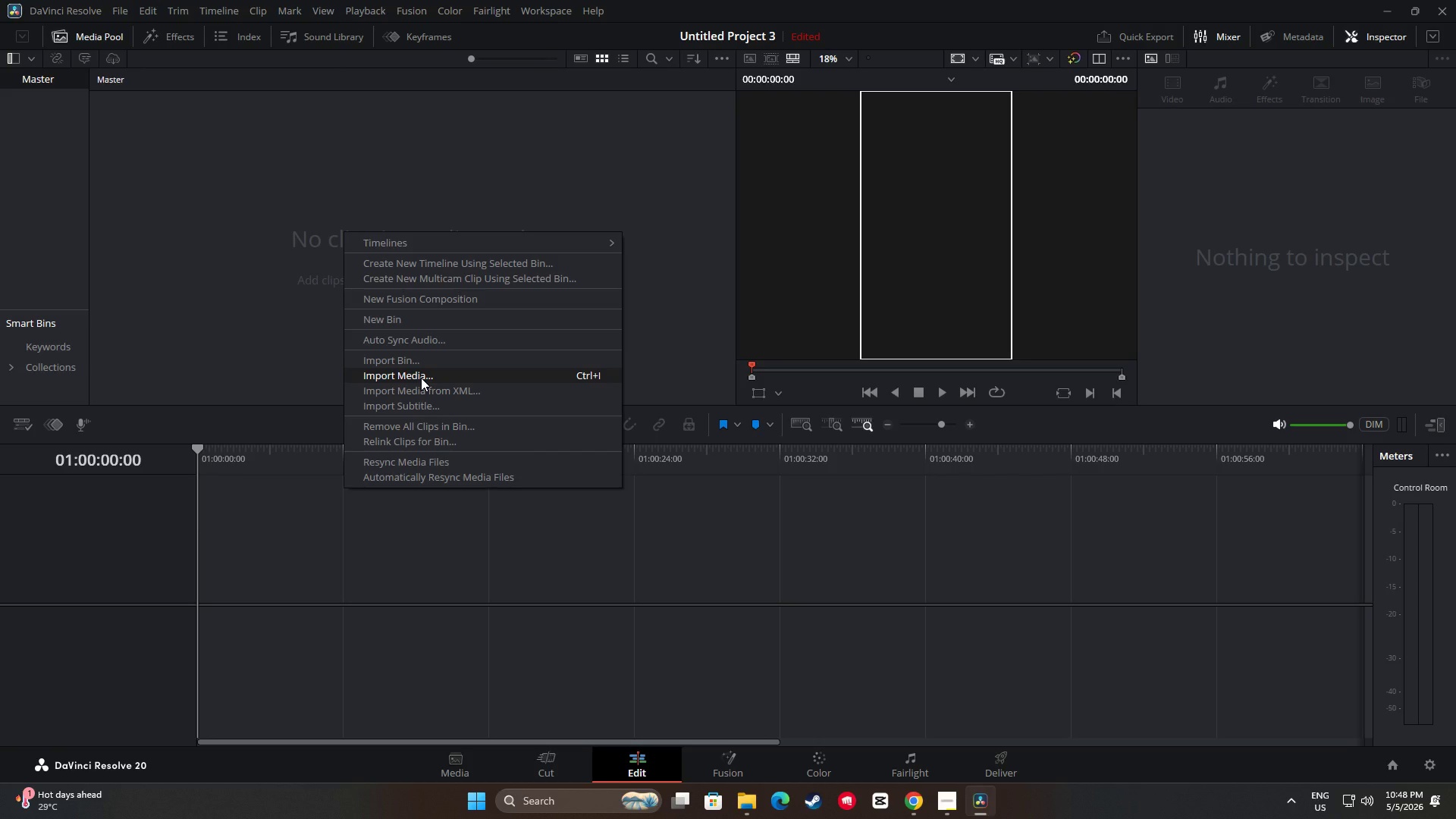 
left_click([421, 378])
 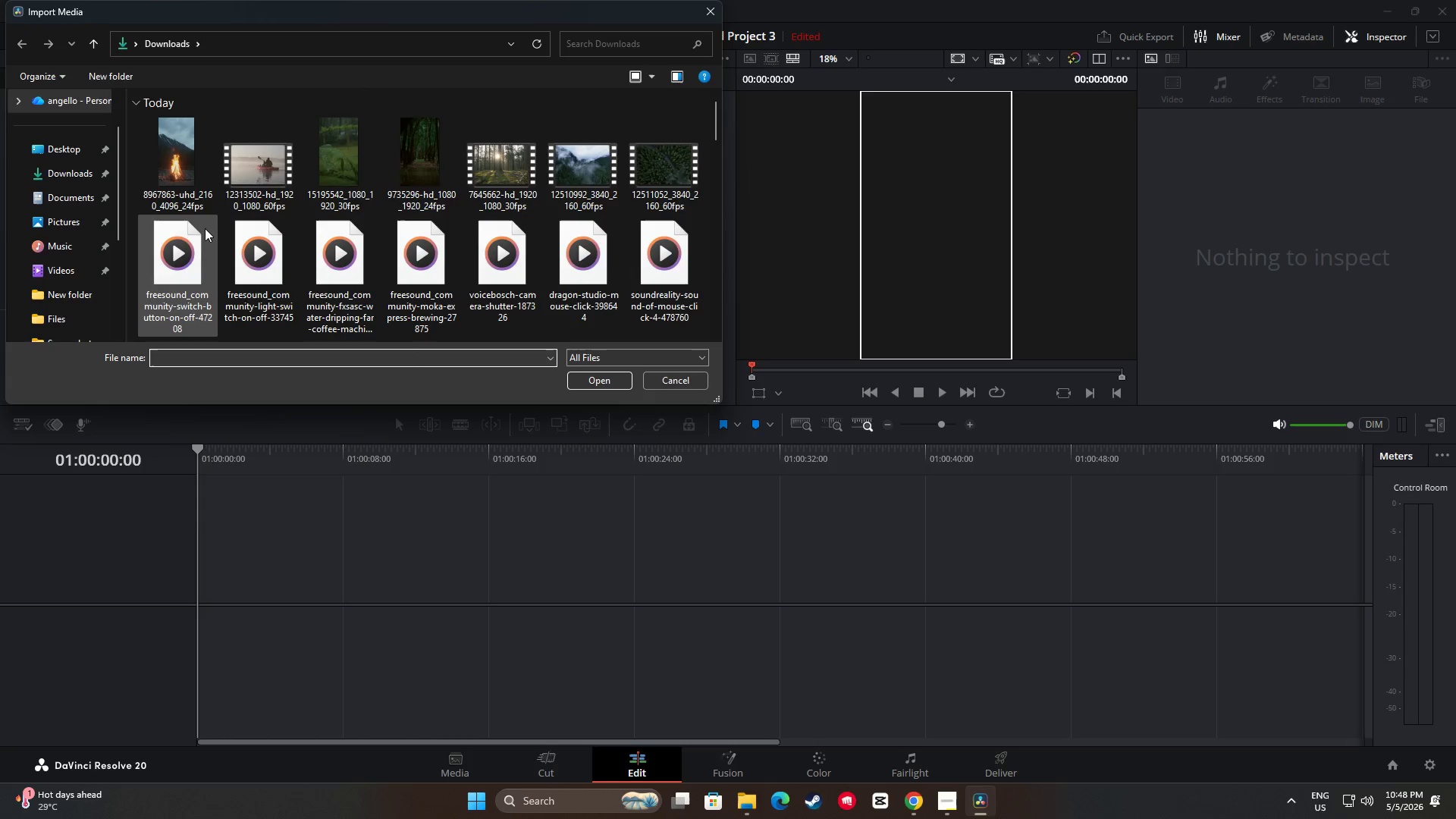 
hold_key(key=ControlLeft, duration=3.92)
left_click([193, 180])
 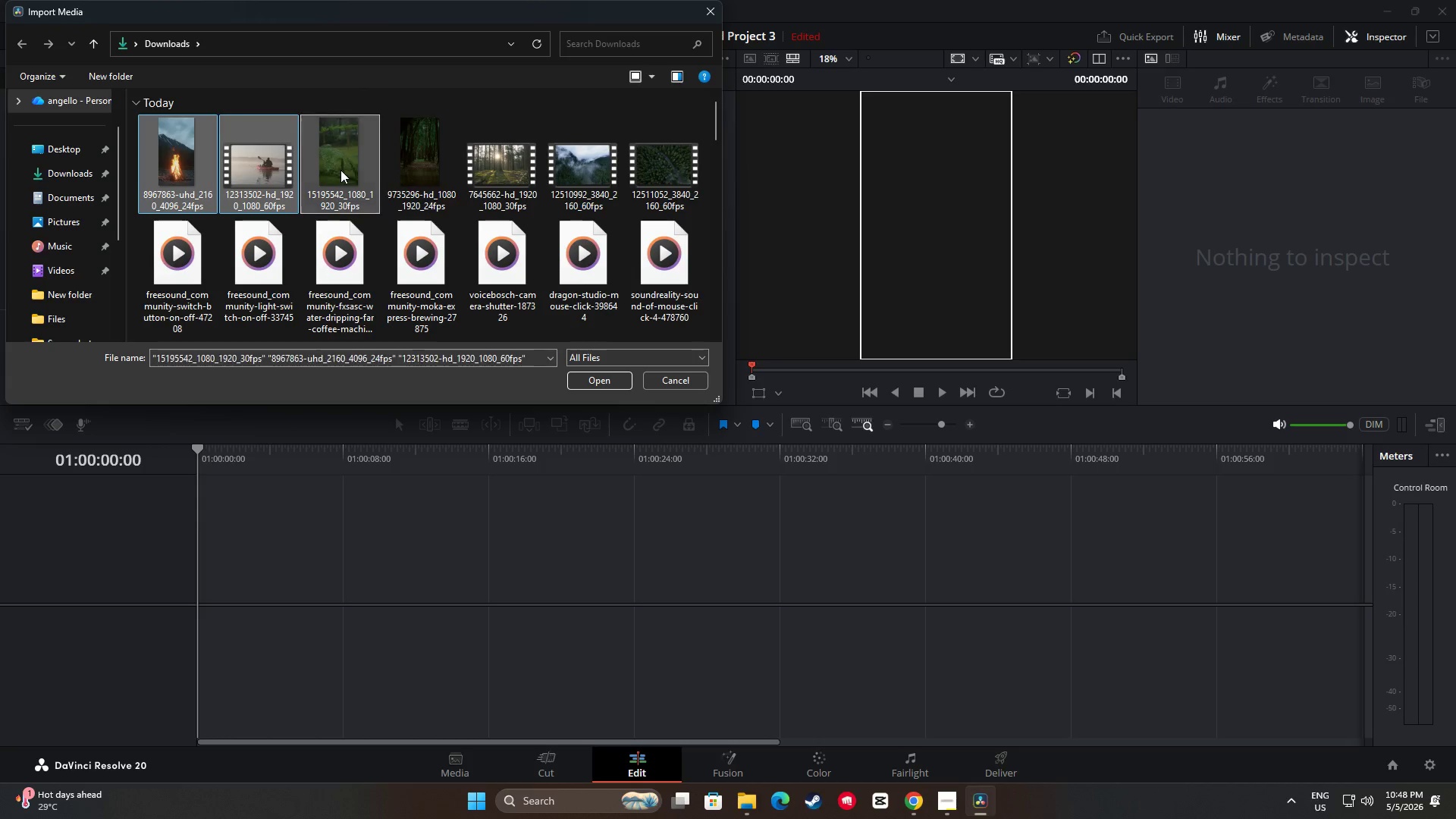 
double_click([406, 169])
 